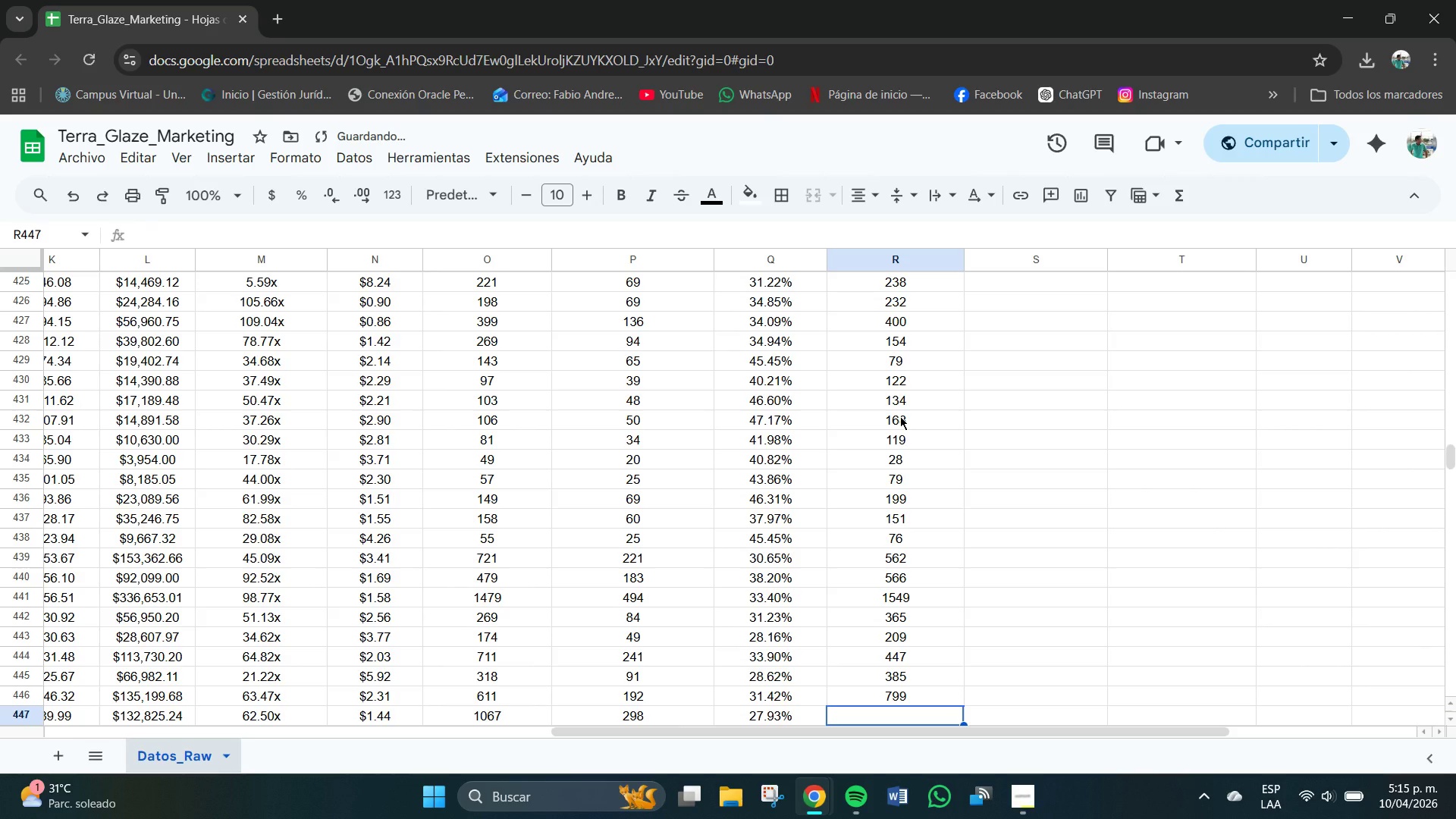 
key(Numpad1)
 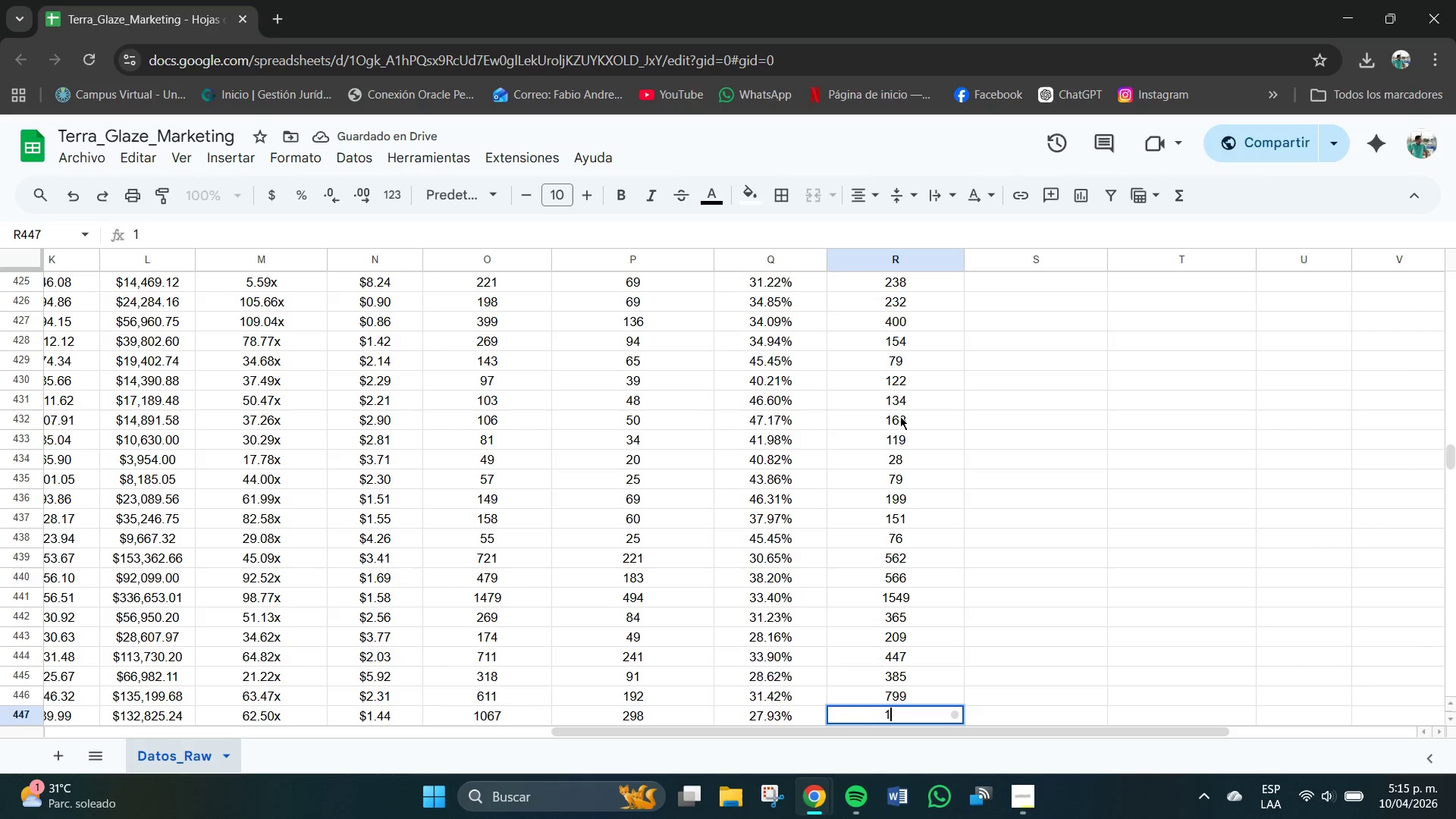 
key(Numpad1)
 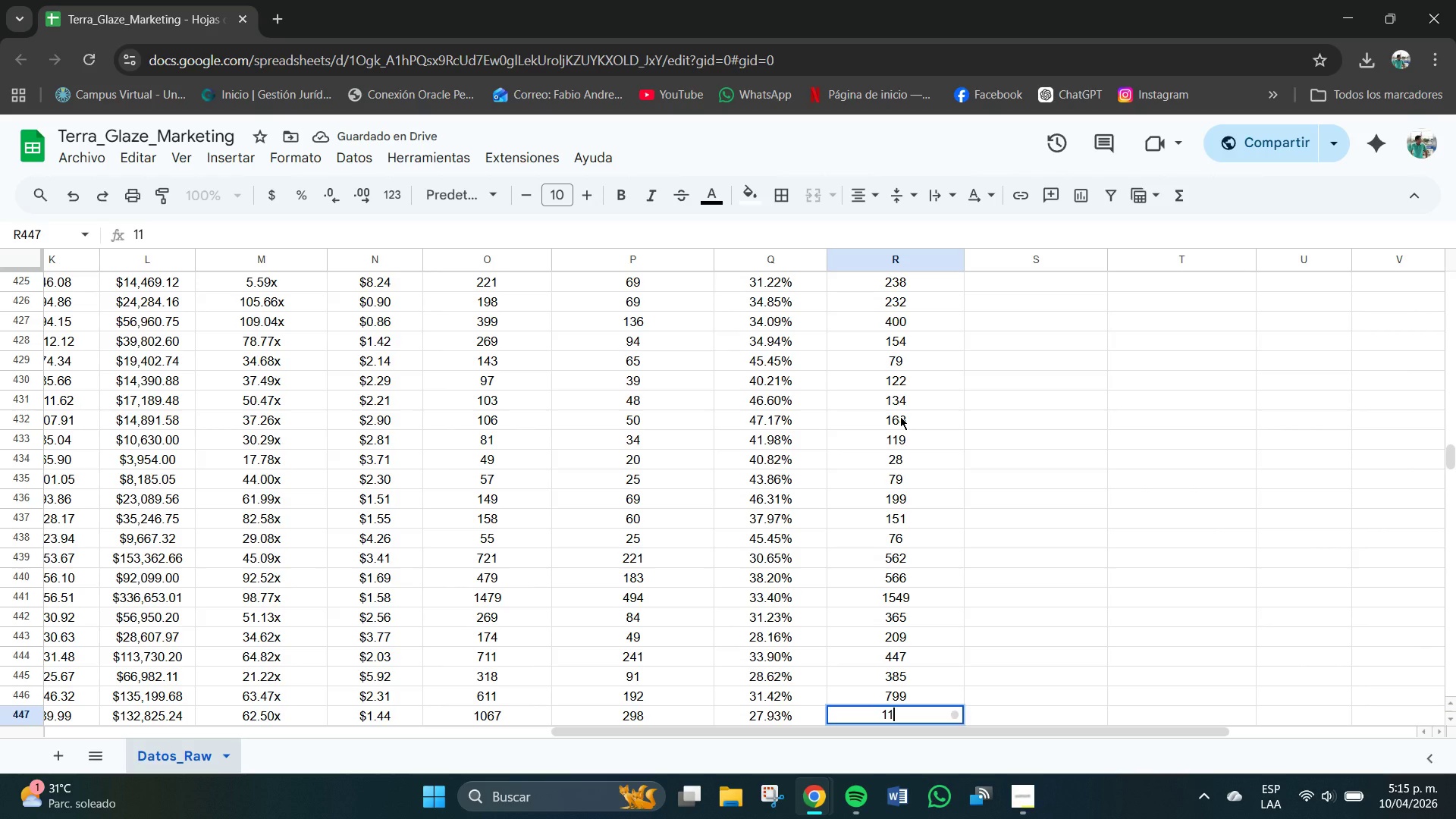 
key(Numpad4)
 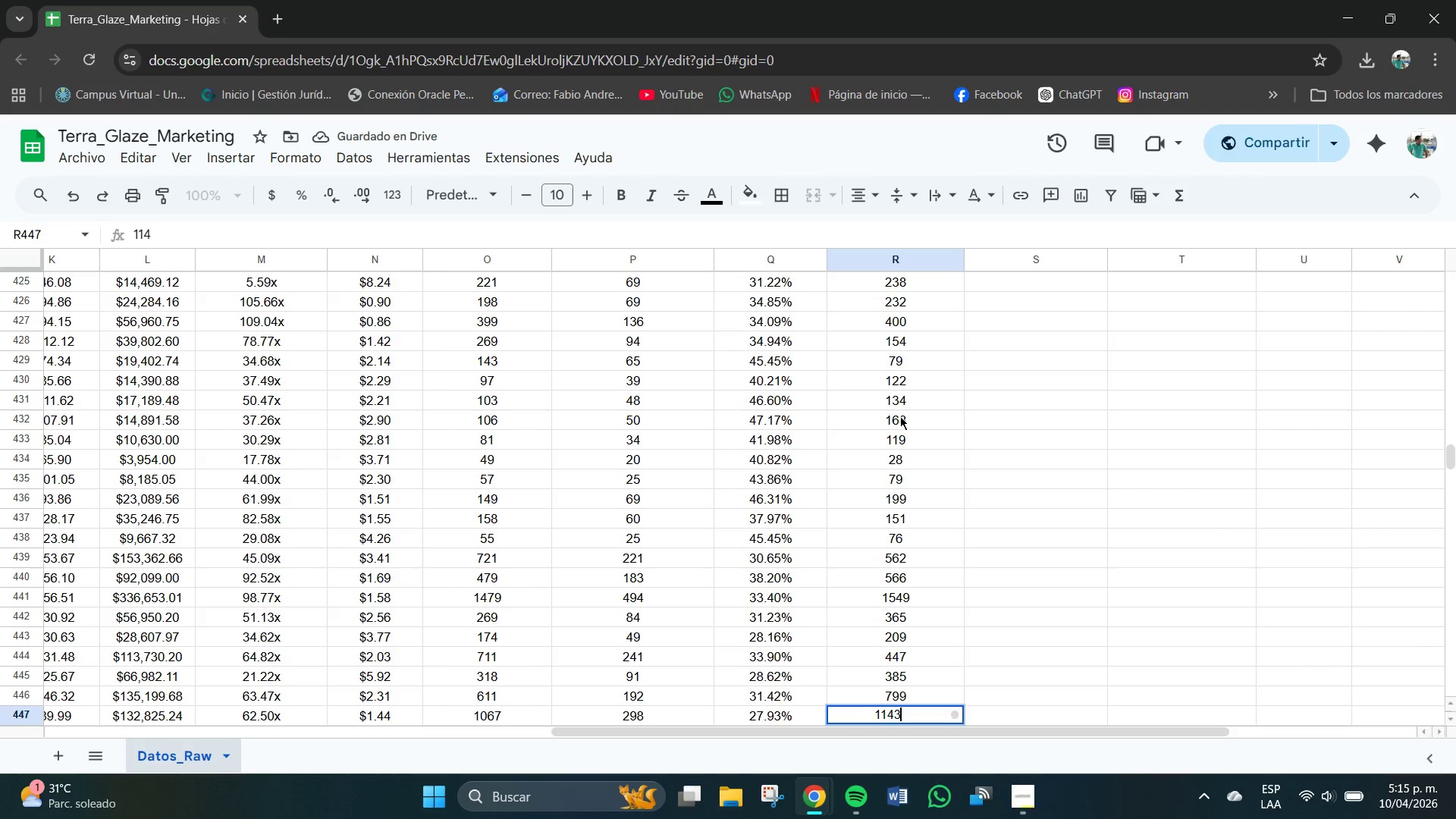 
key(Numpad3)
 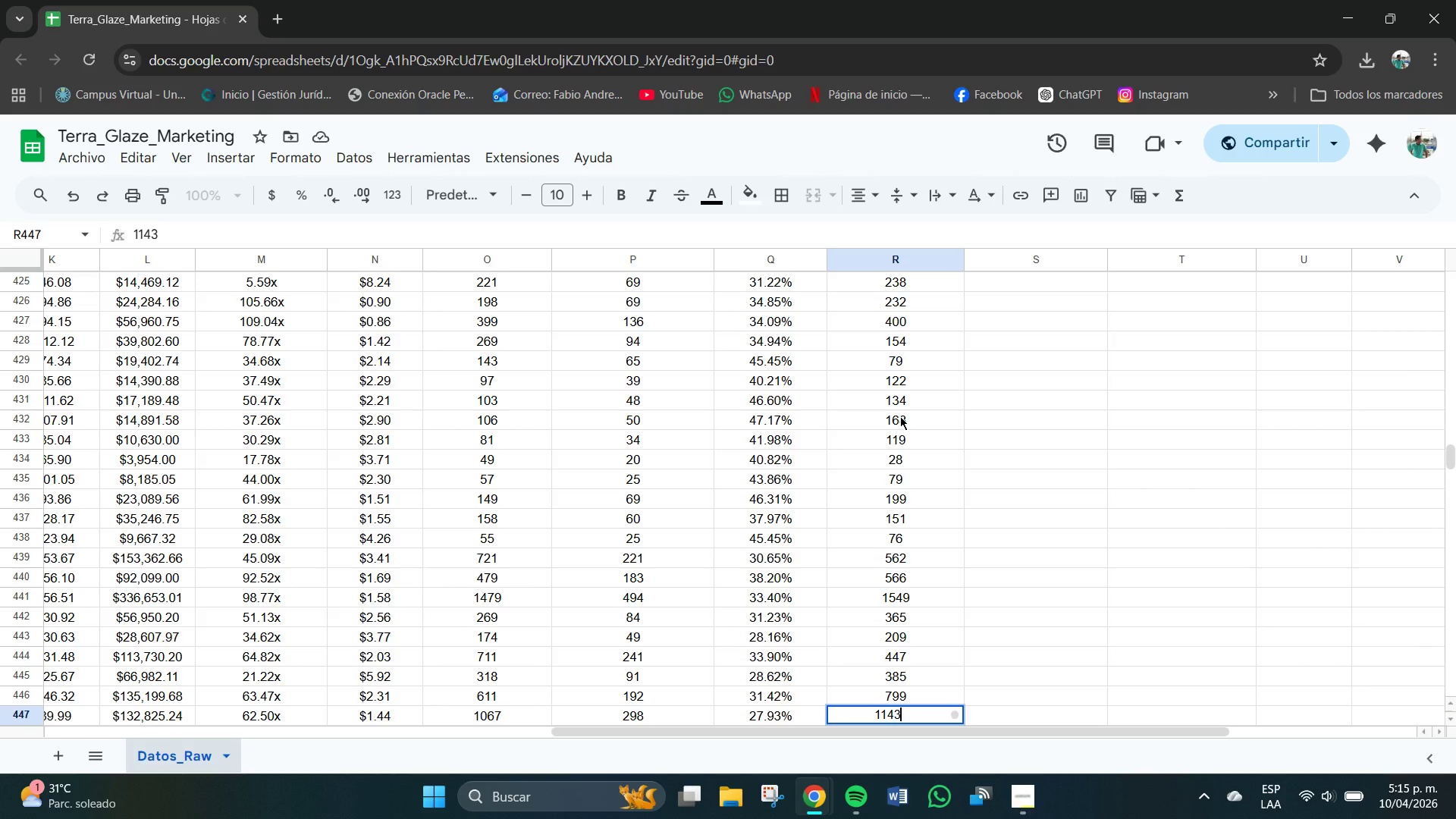 
key(NumpadEnter)
 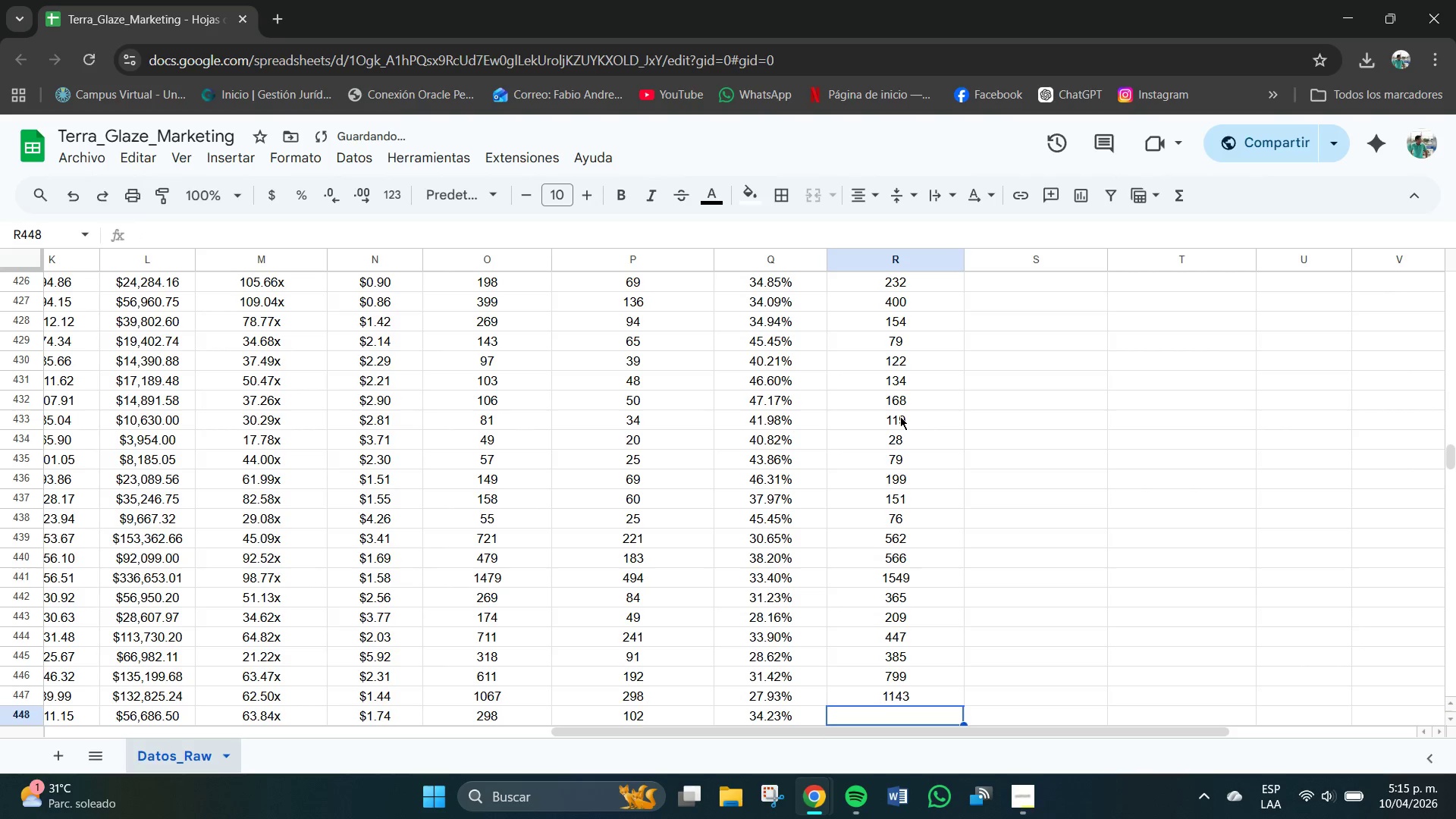 
key(Numpad2)
 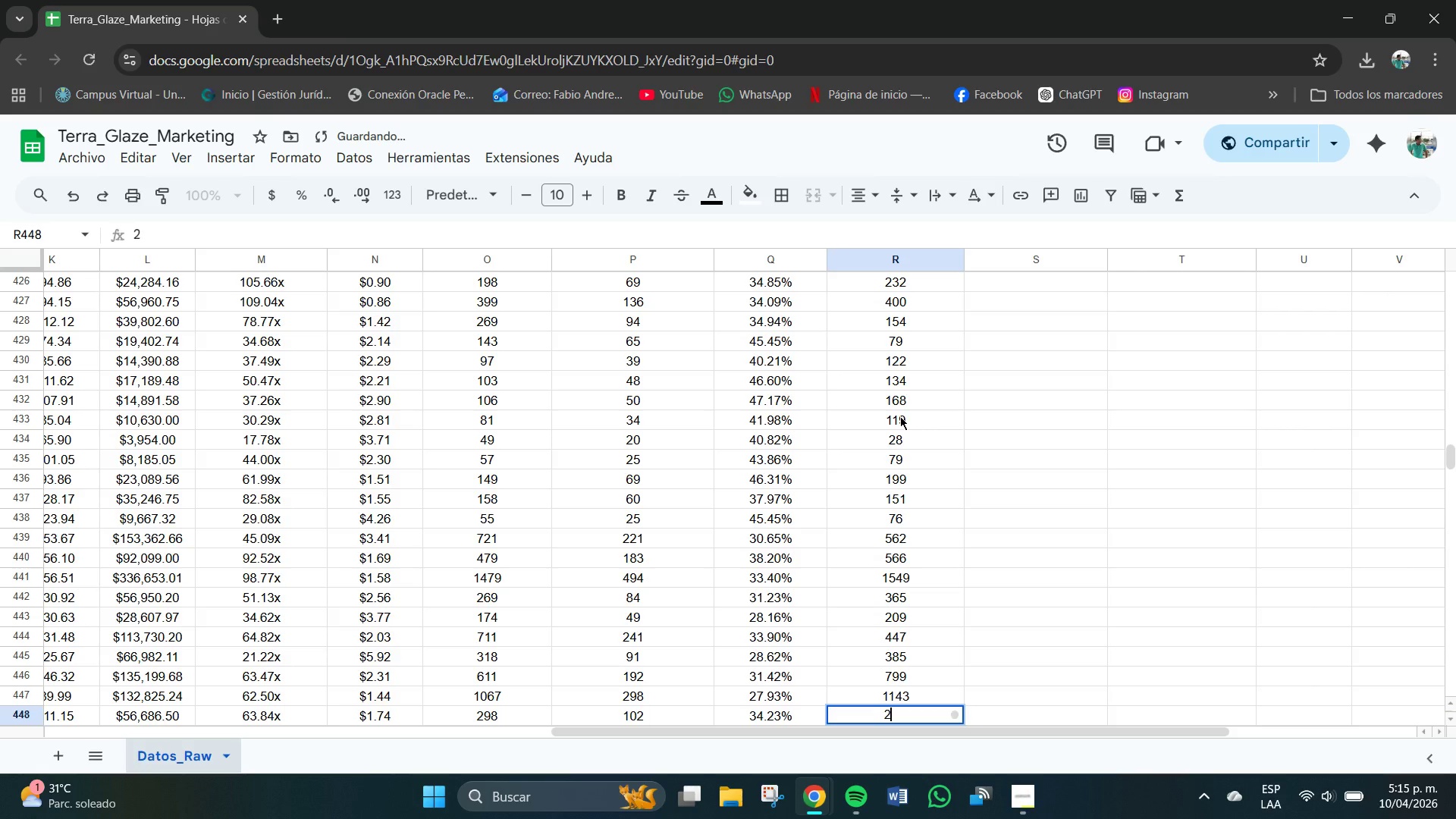 
key(Numpad2)
 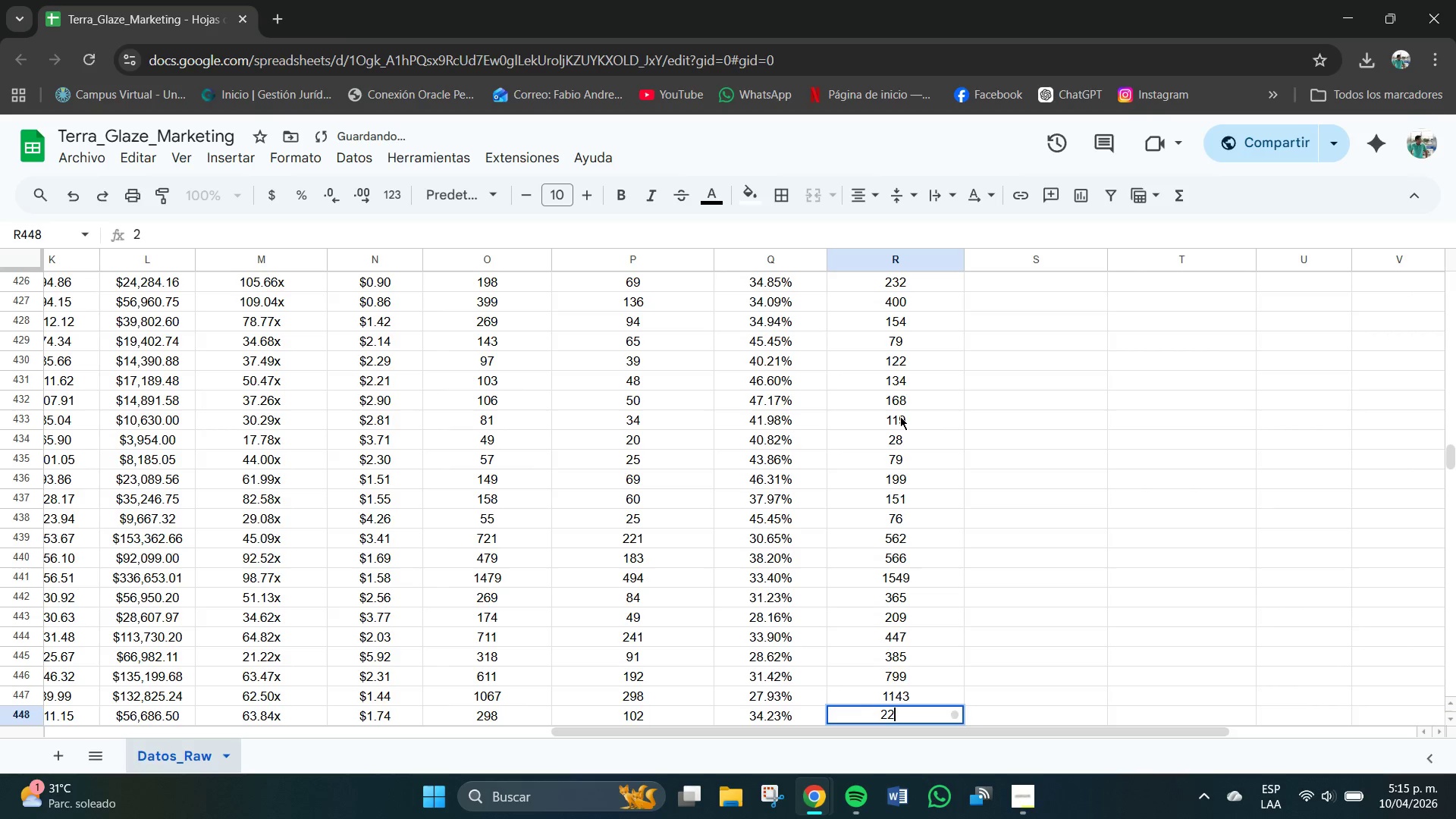 
key(Numpad8)
 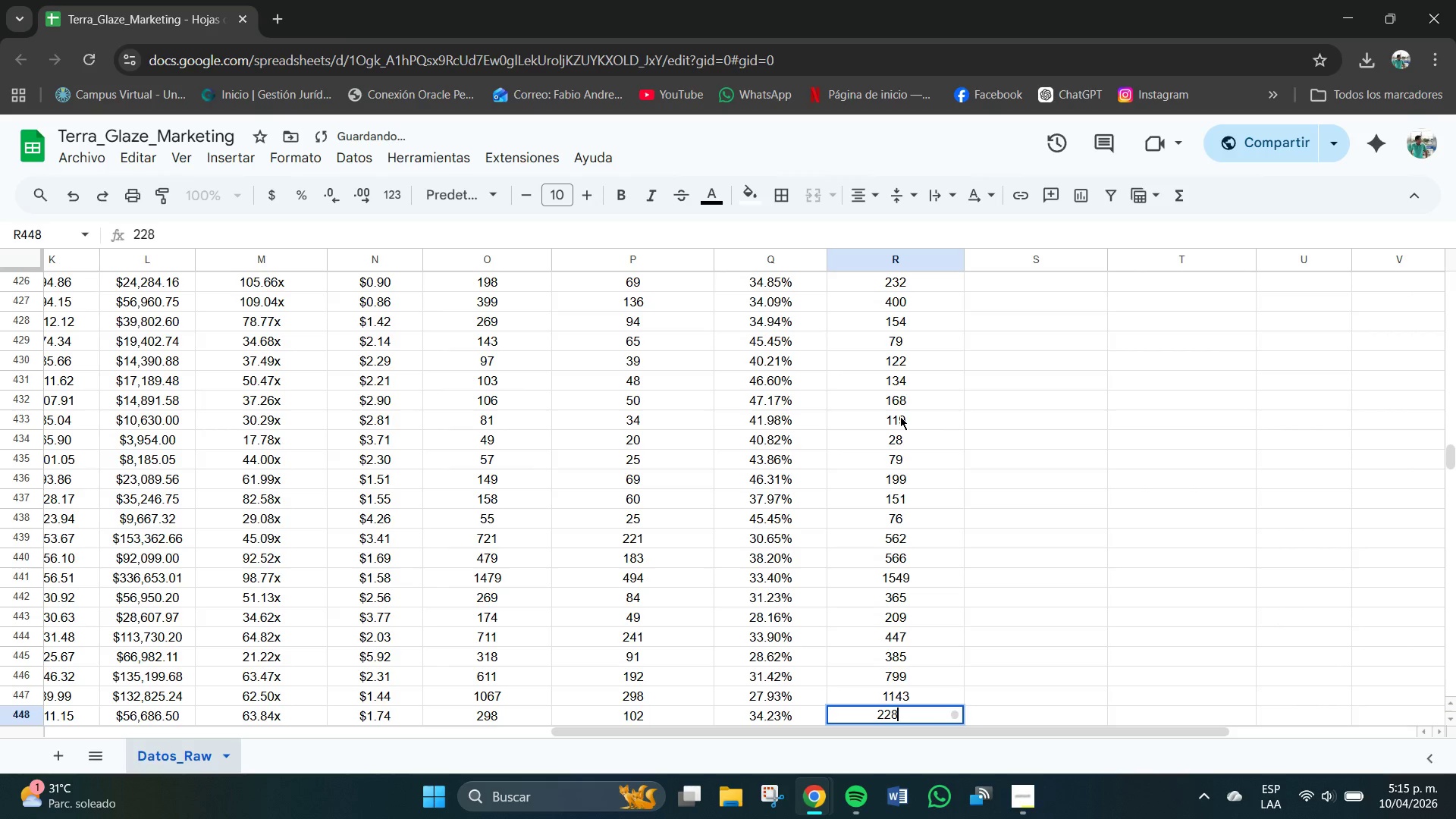 
key(NumpadEnter)
 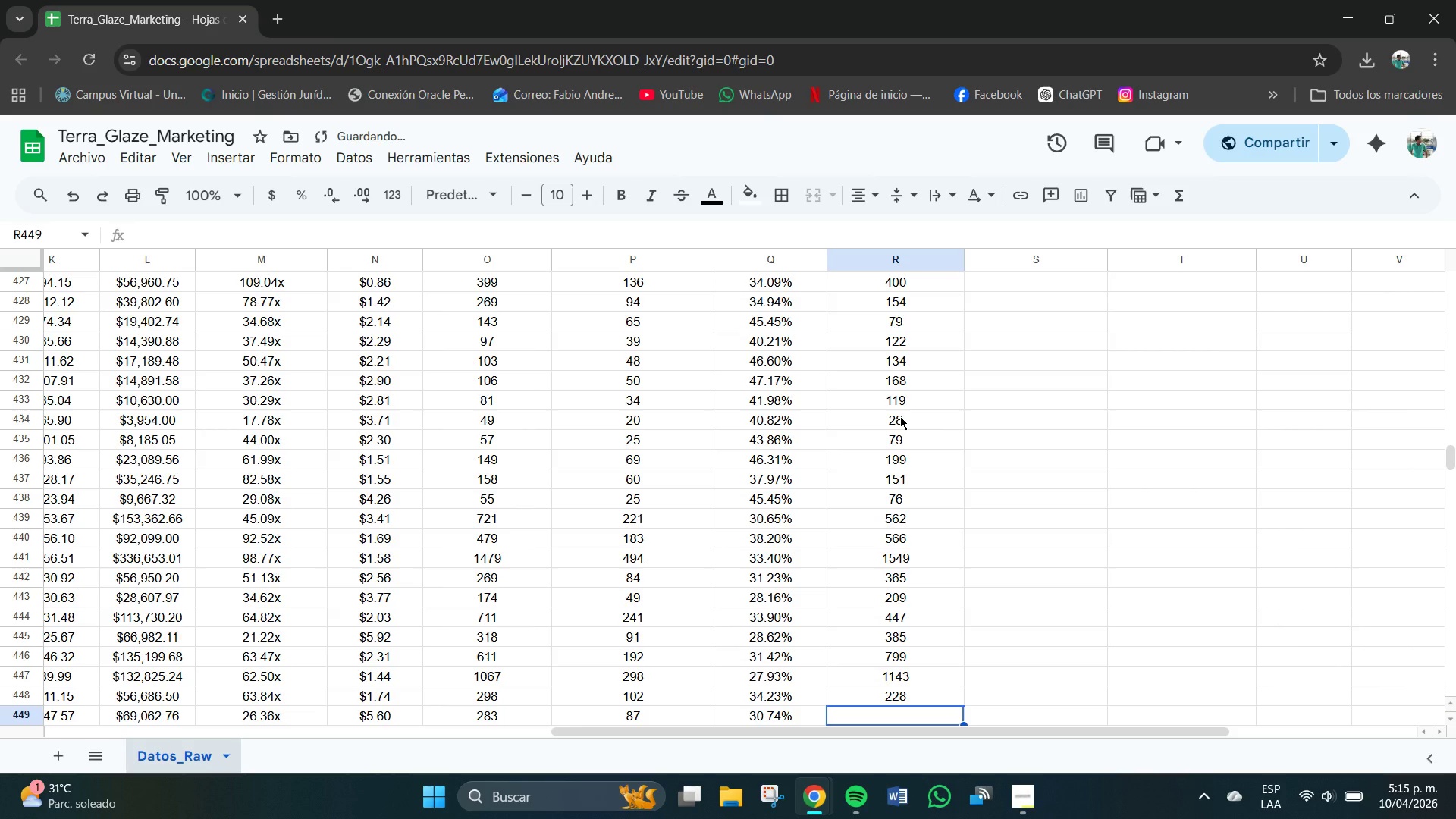 
key(Numpad1)
 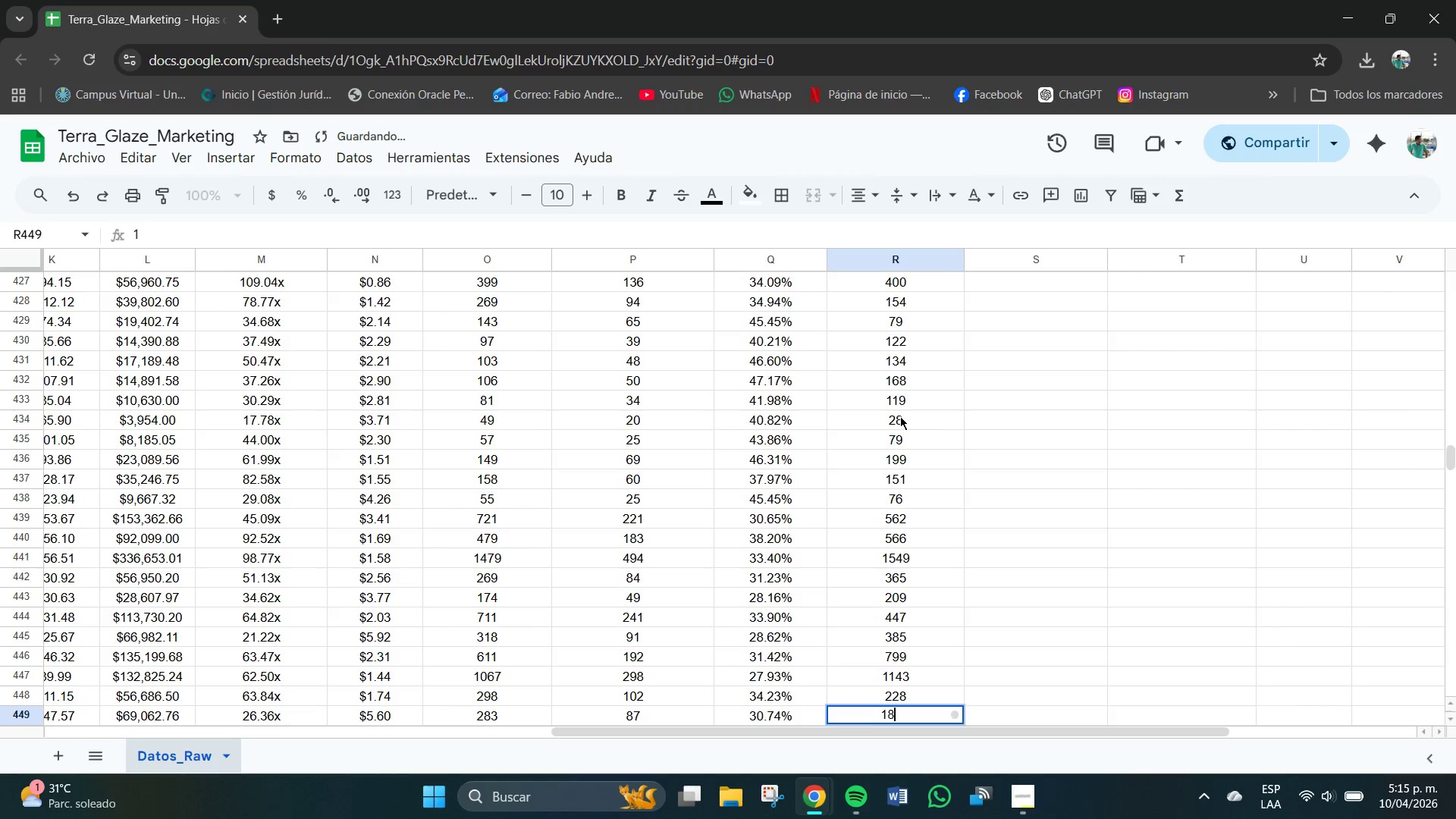 
key(Numpad8)
 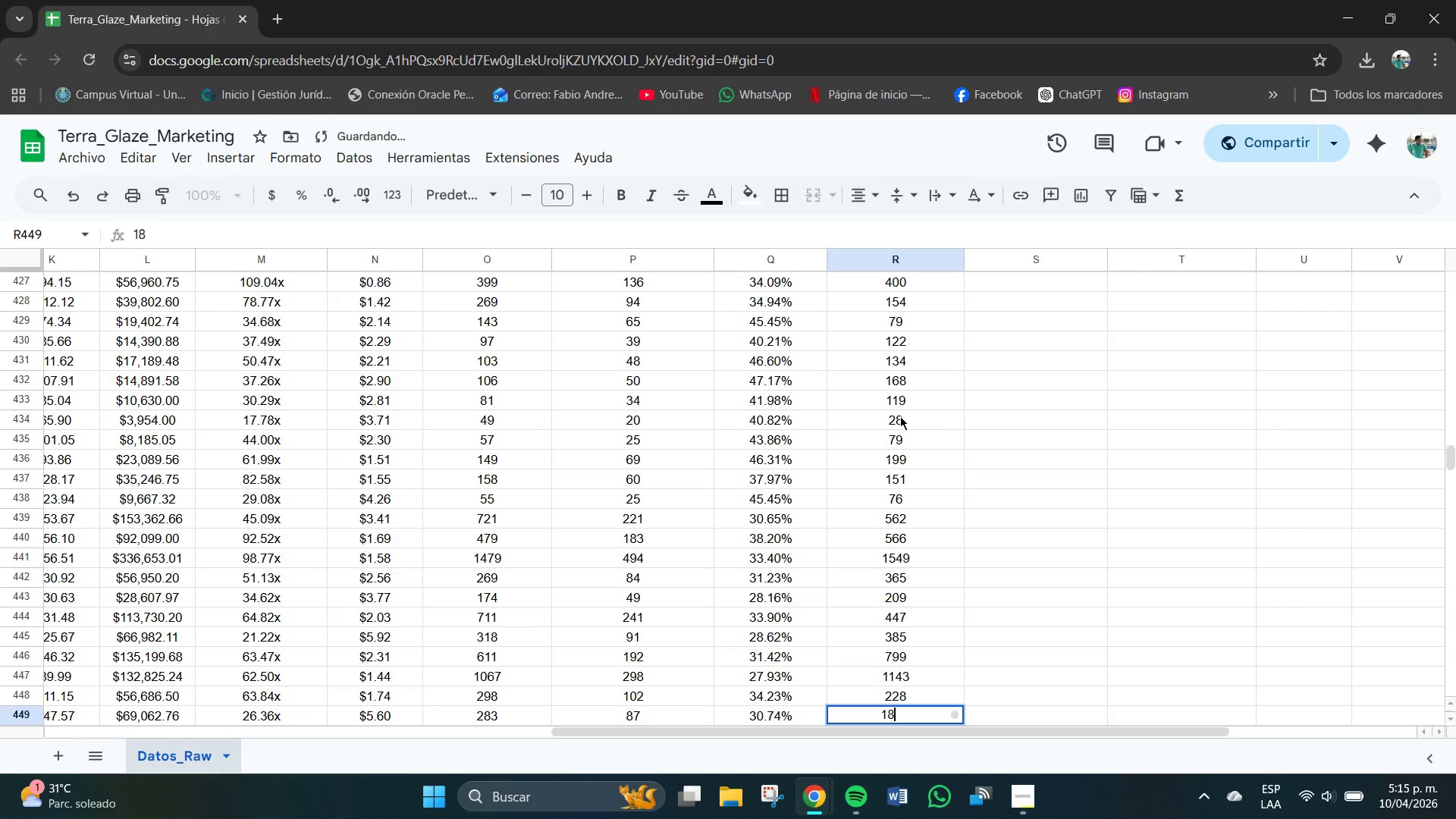 
key(Numpad1)
 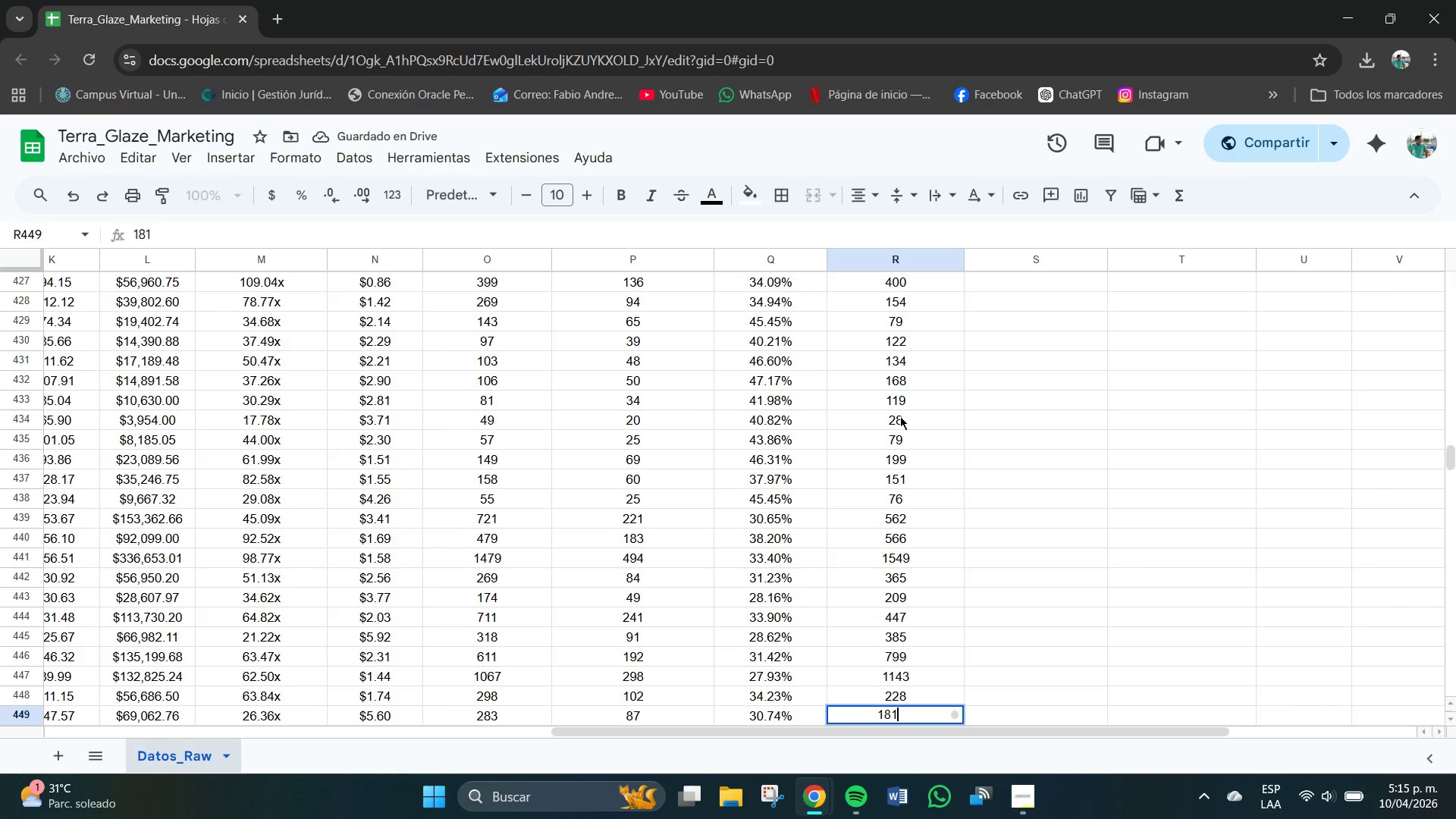 
key(NumpadEnter)
 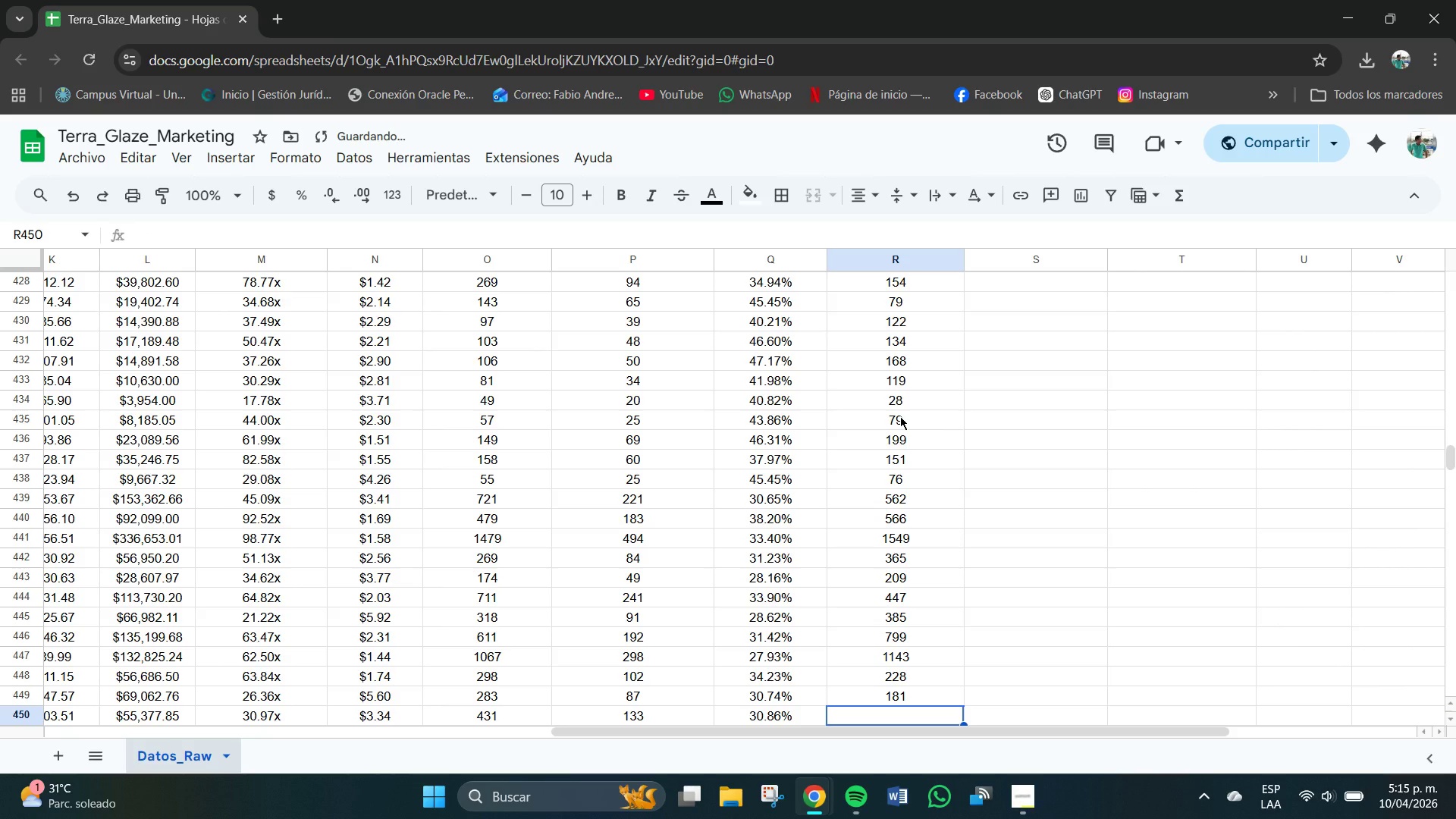 
key(Numpad2)
 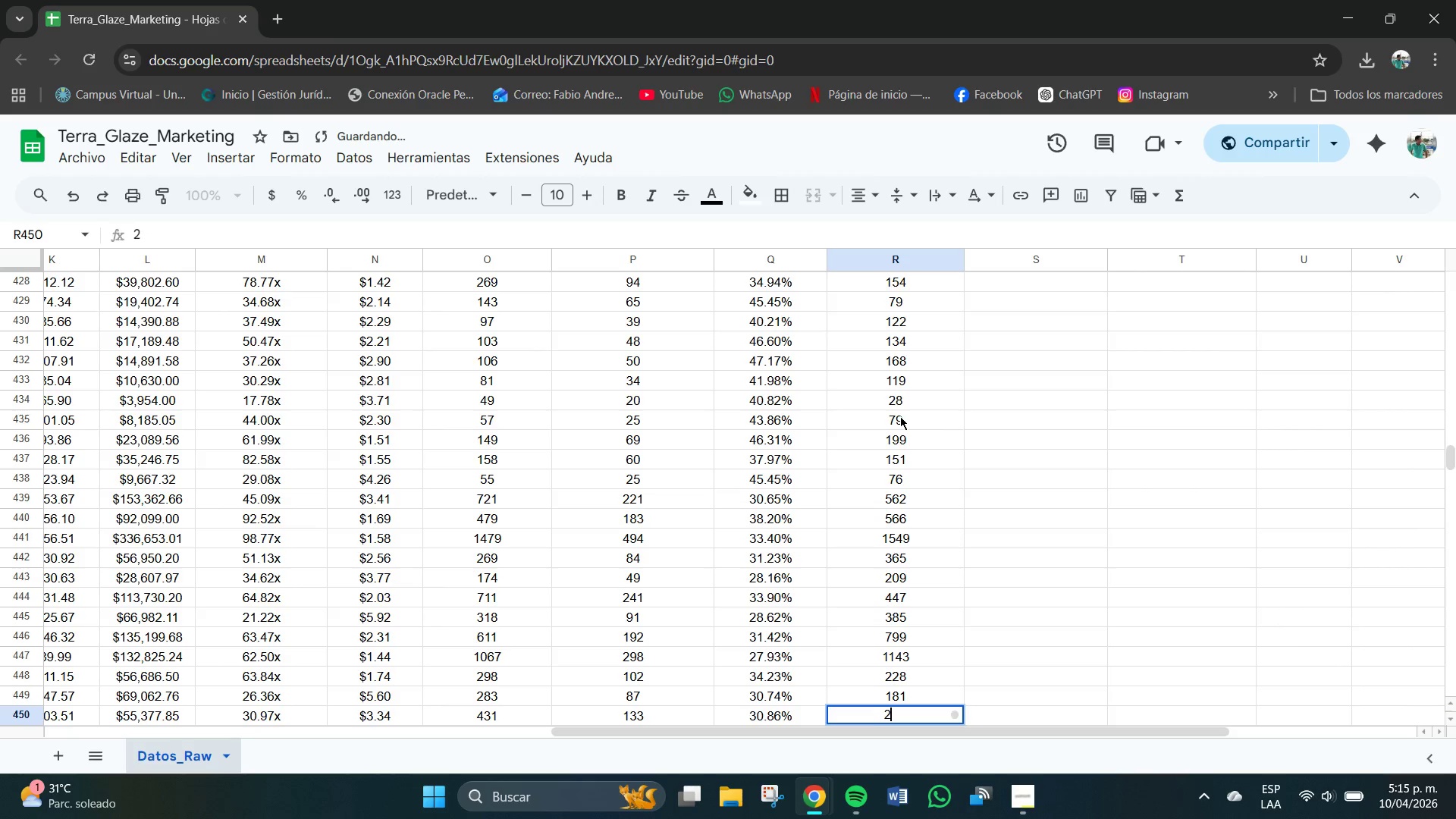 
key(Numpad3)
 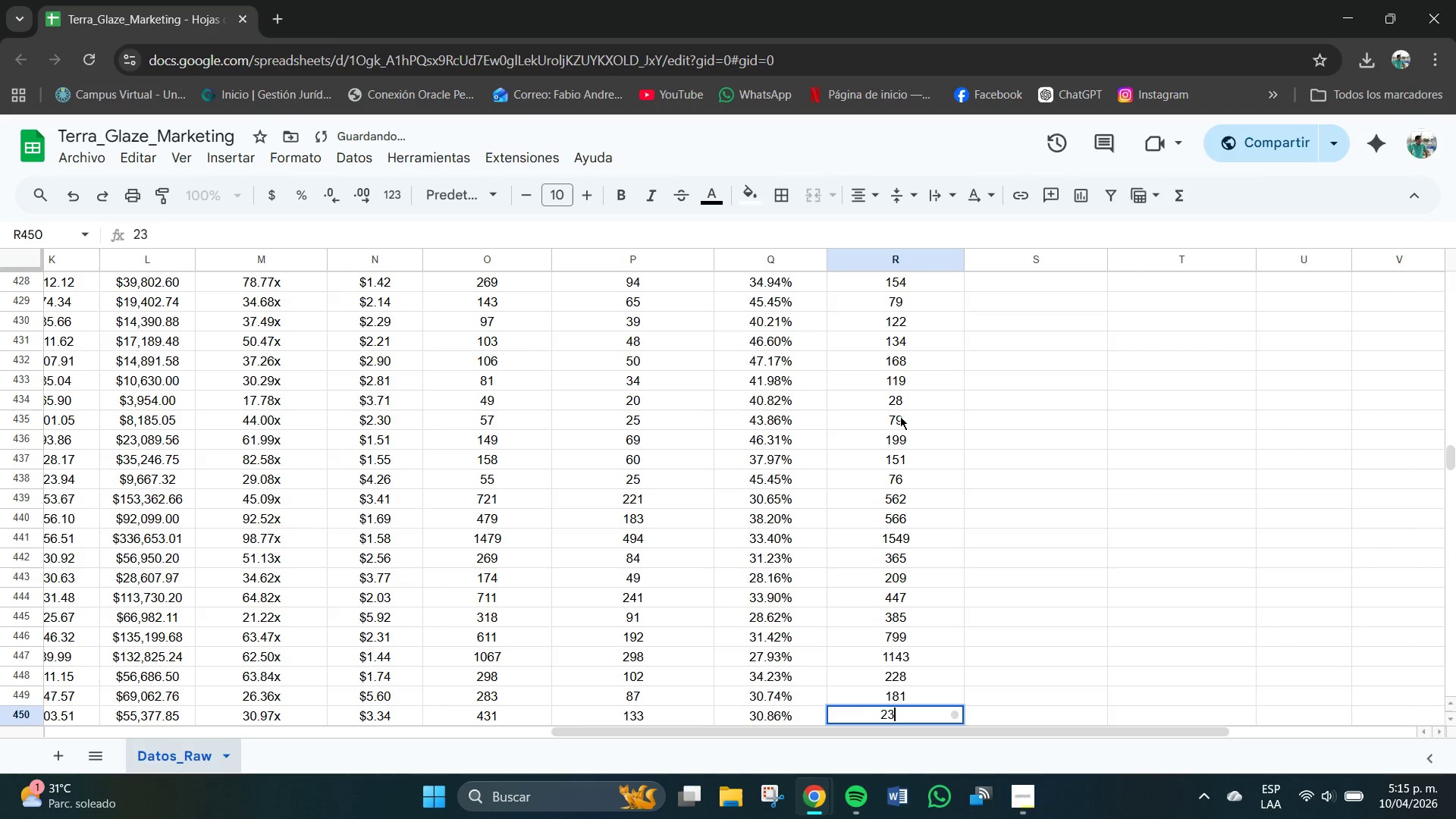 
key(Numpad8)
 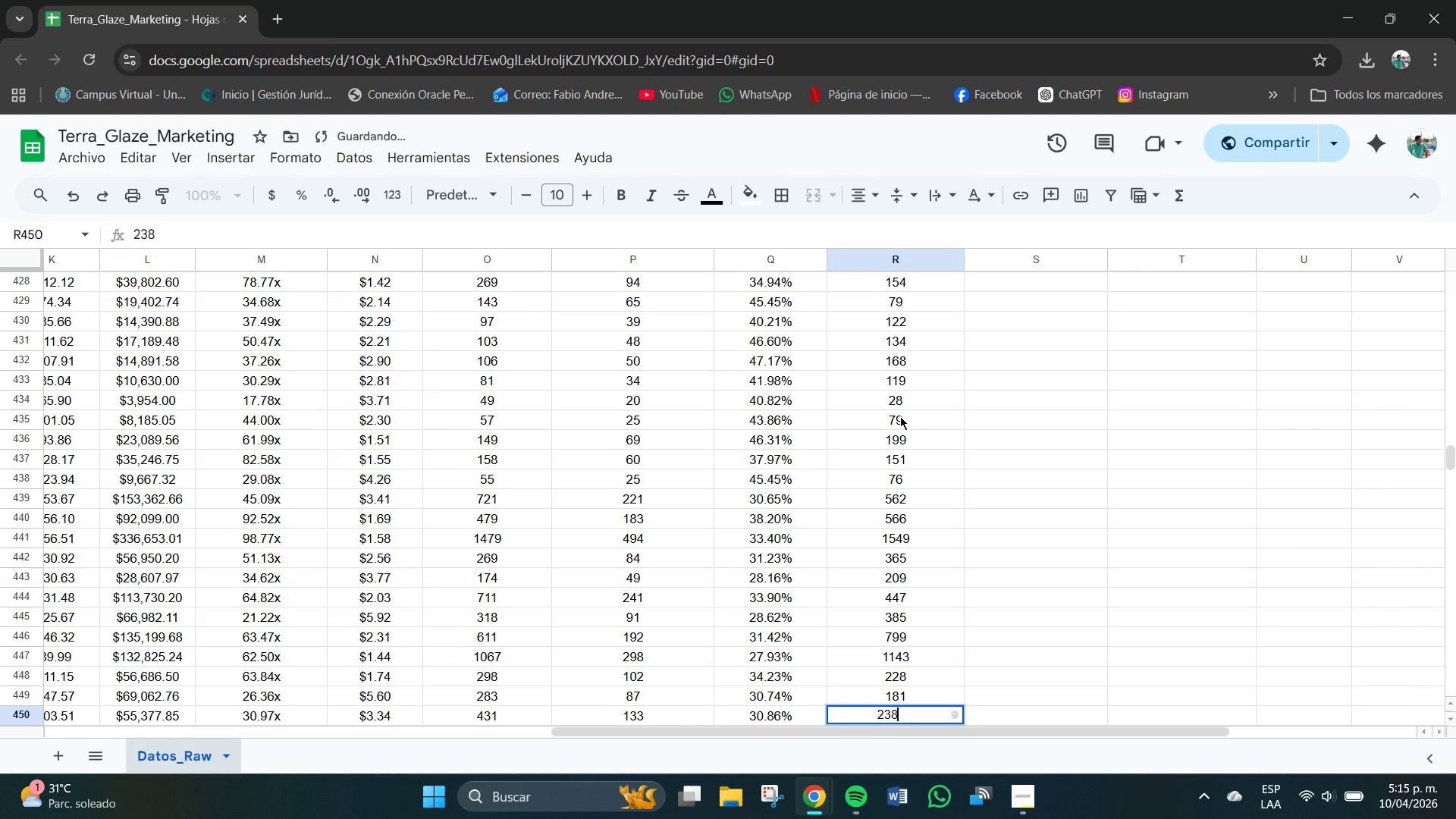 
key(NumpadEnter)
 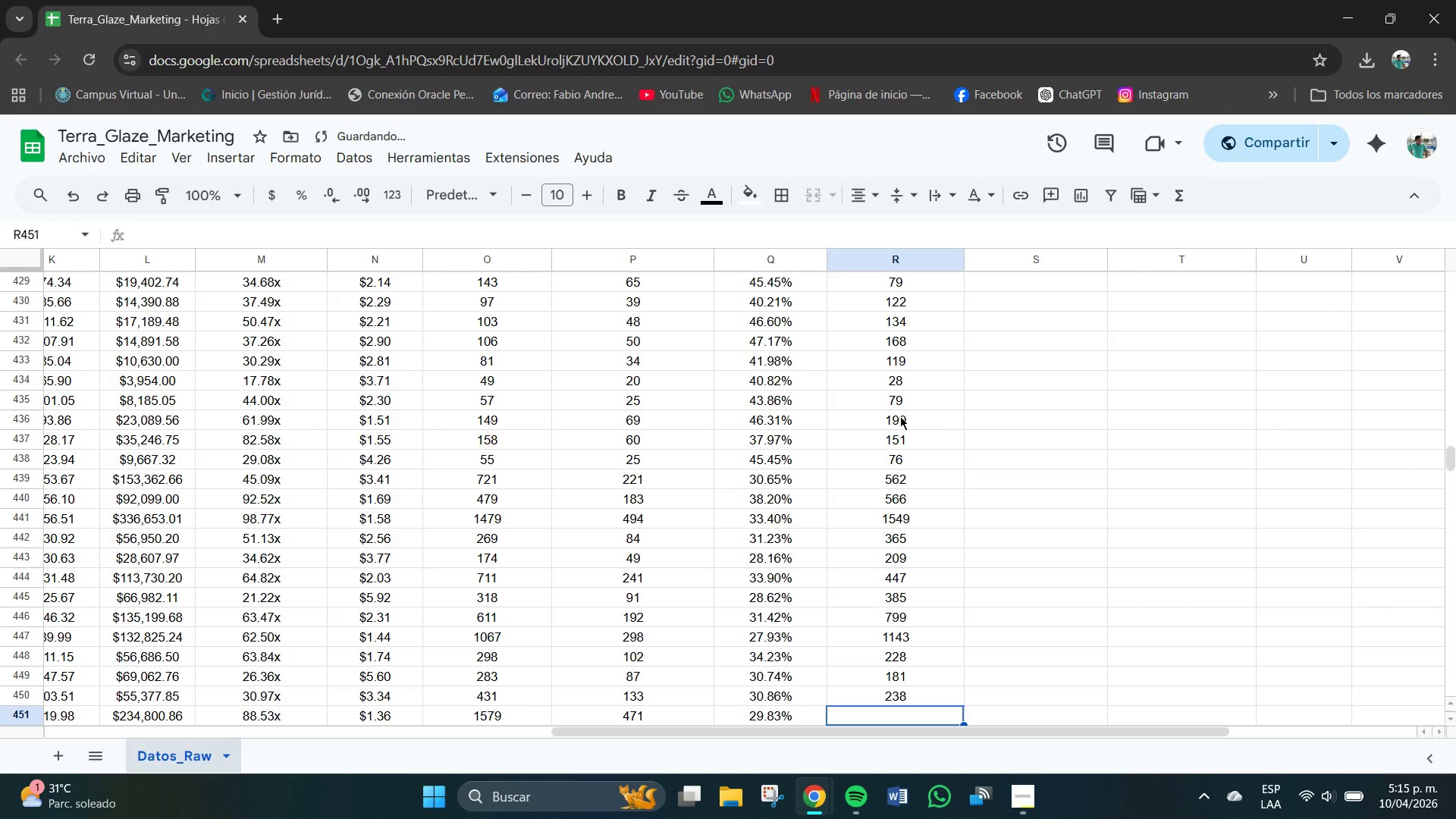 
key(Numpad1)
 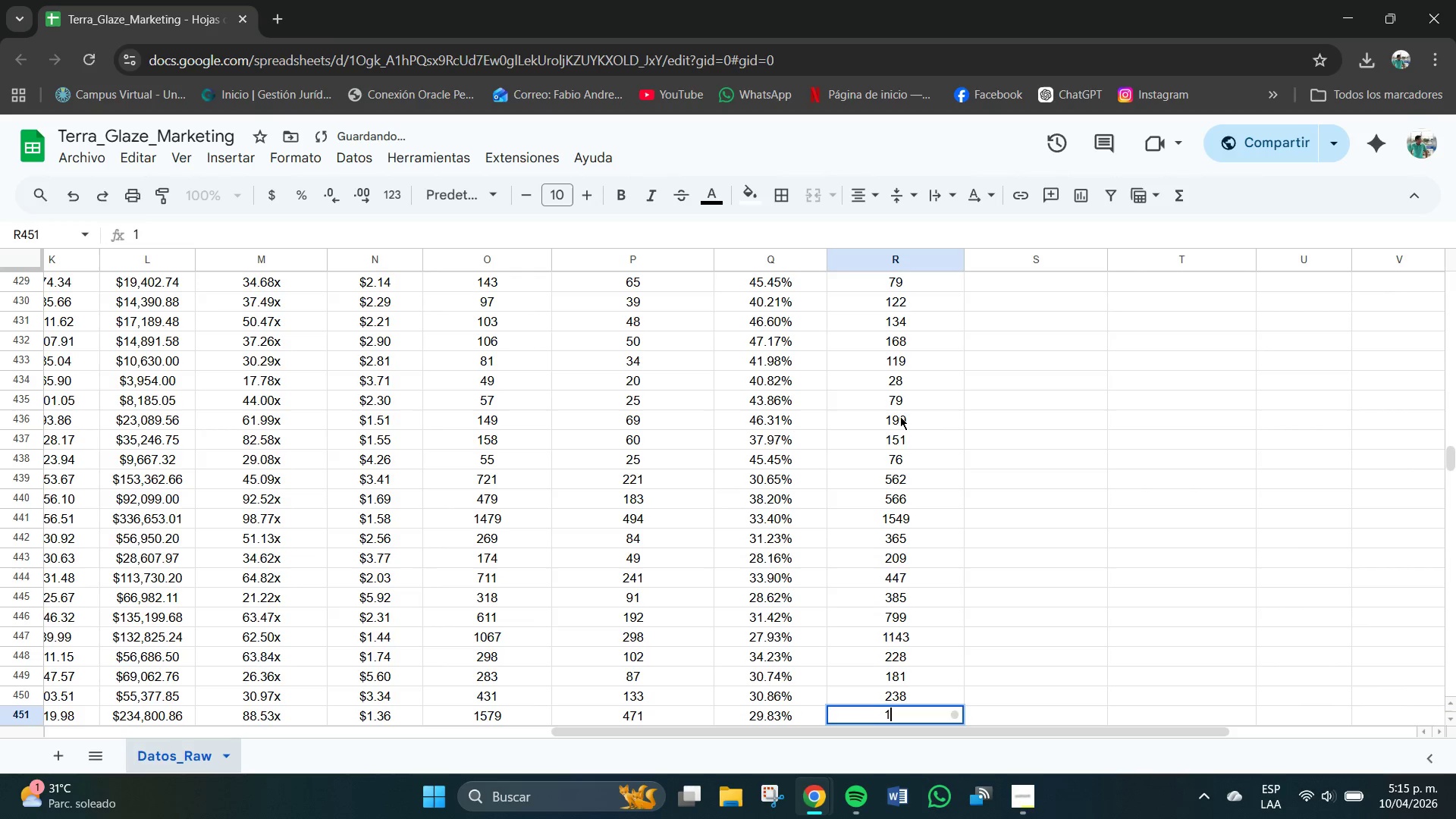 
key(Numpad8)
 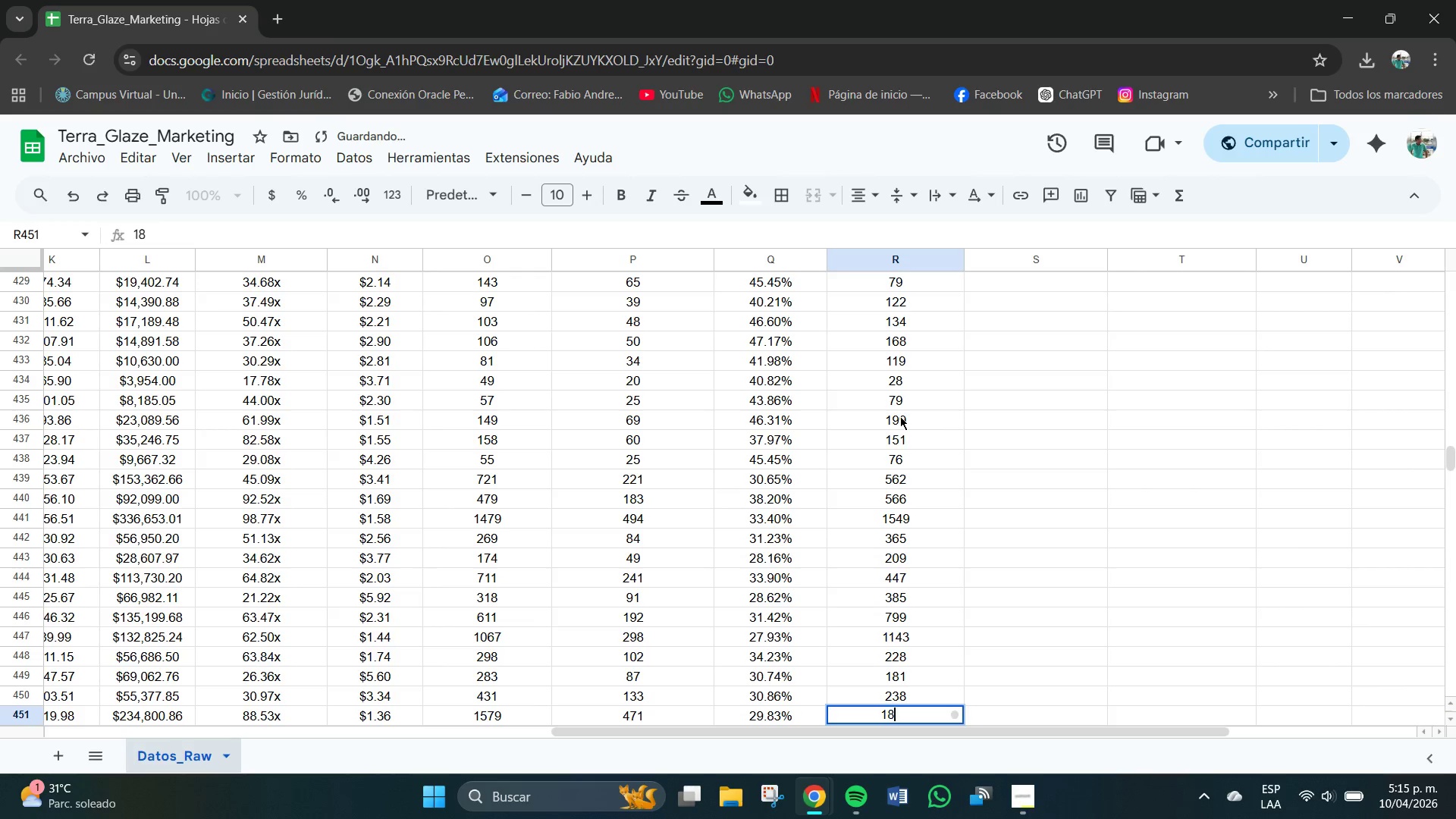 
key(Numpad0)
 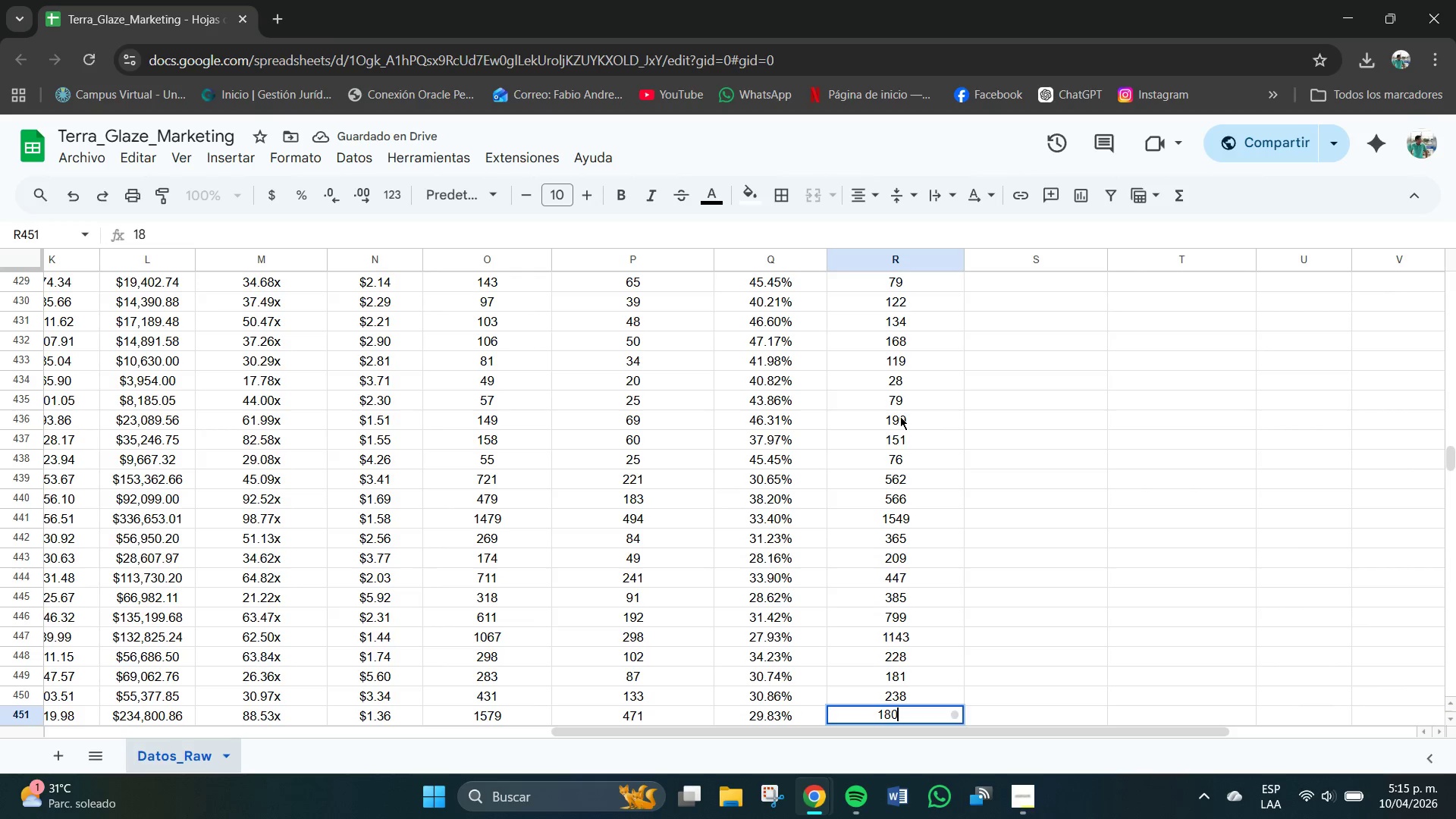 
key(Numpad8)
 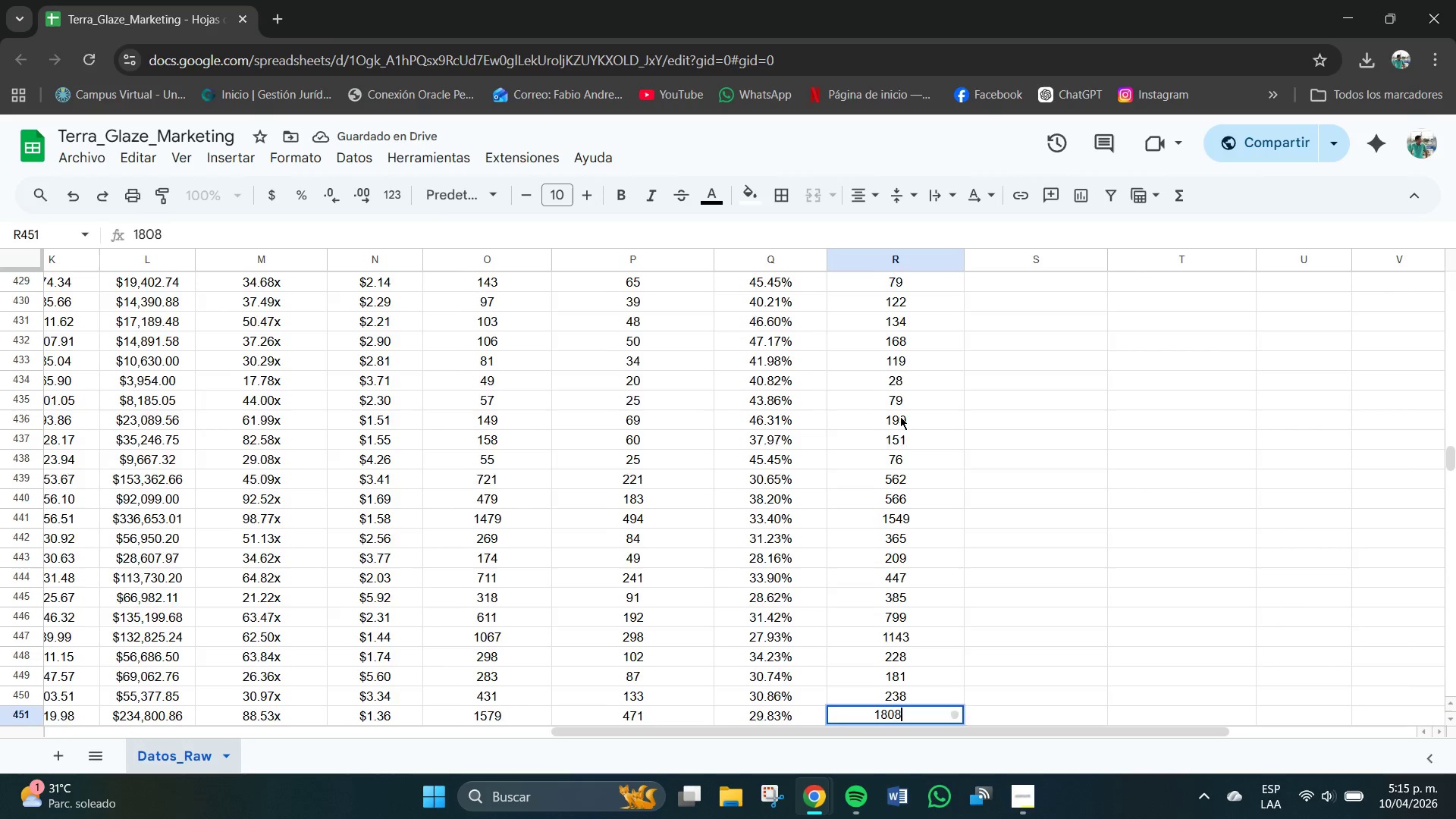 
key(NumpadEnter)
 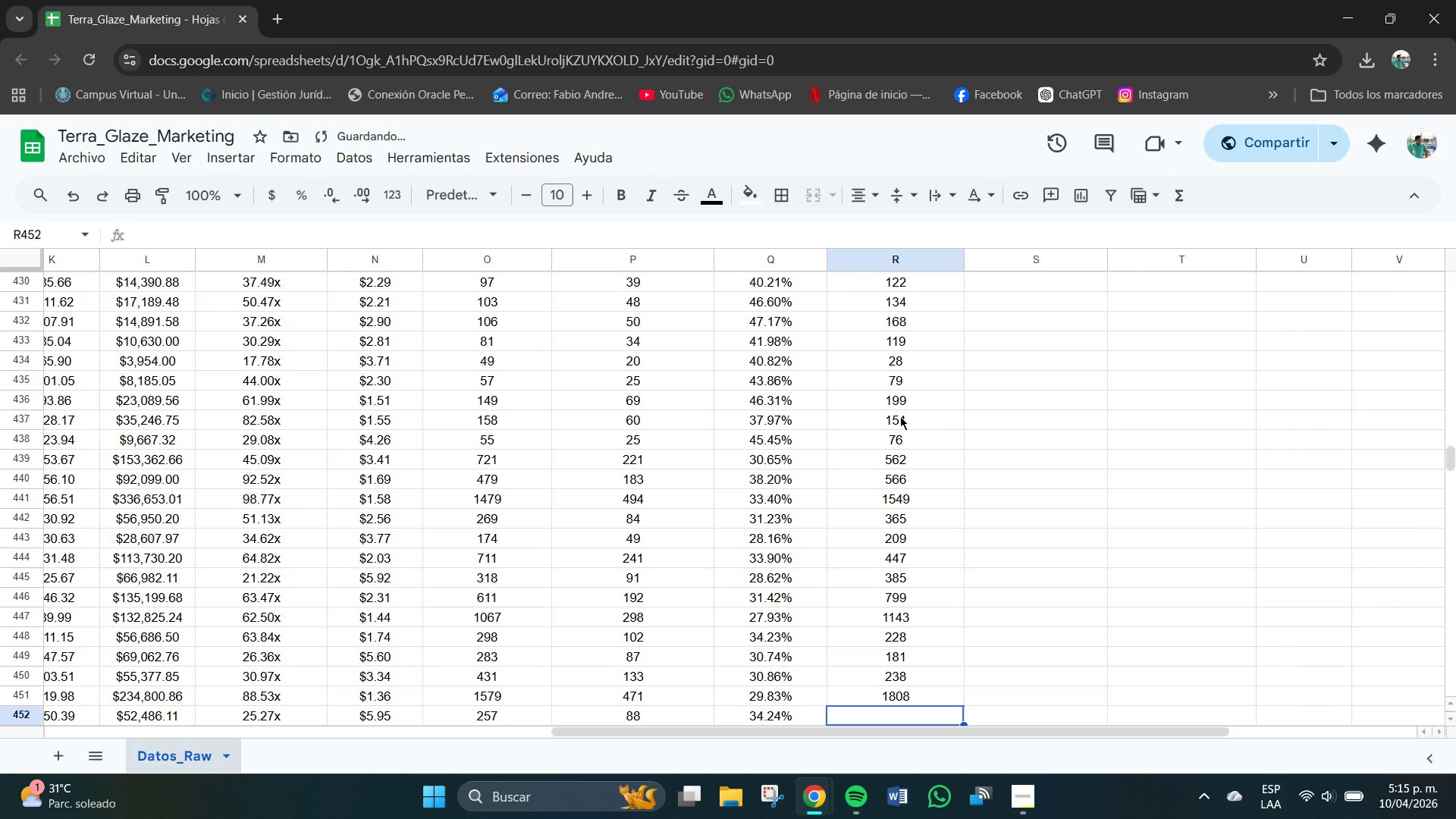 
key(Numpad1)
 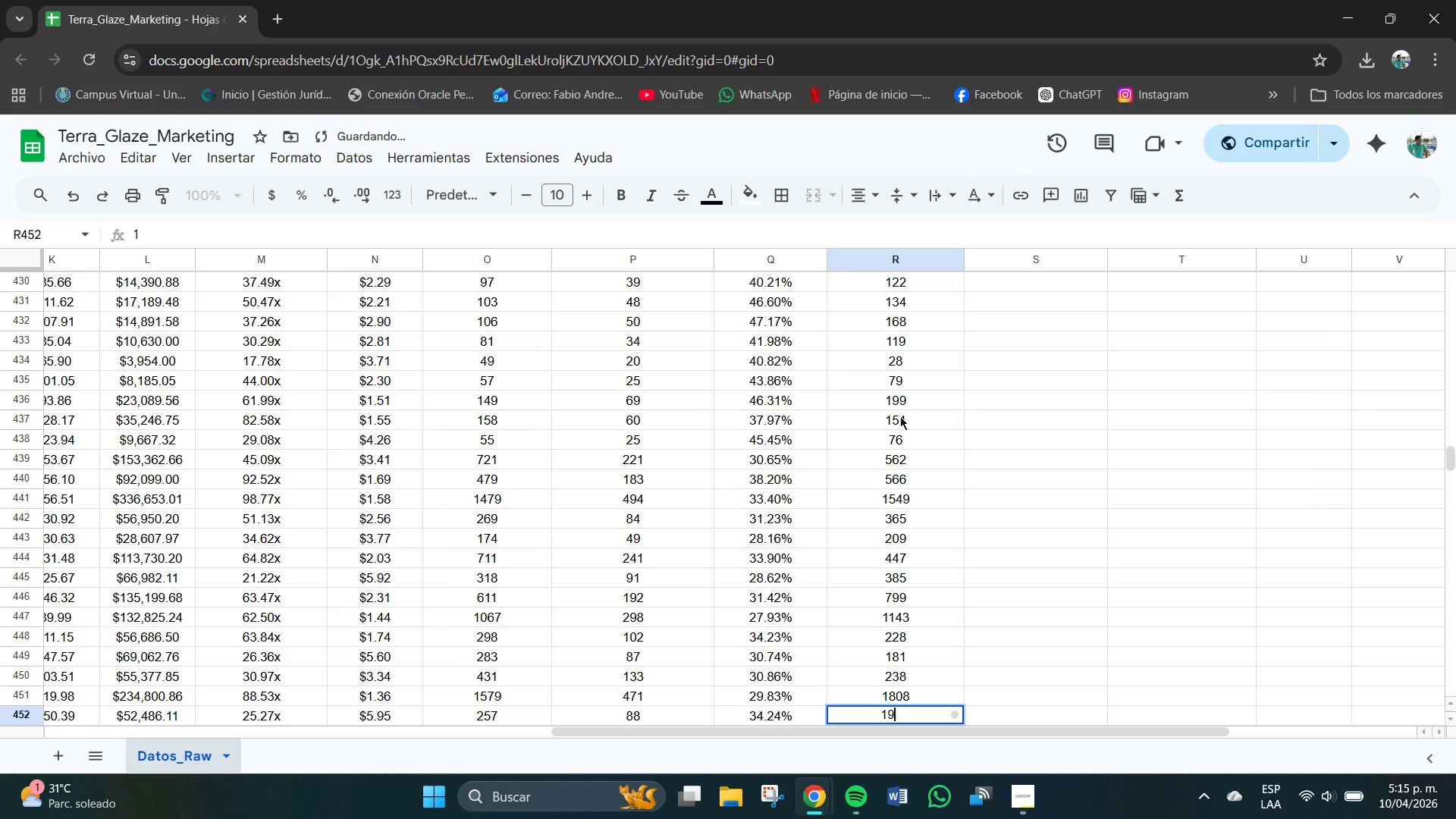 
key(Numpad9)
 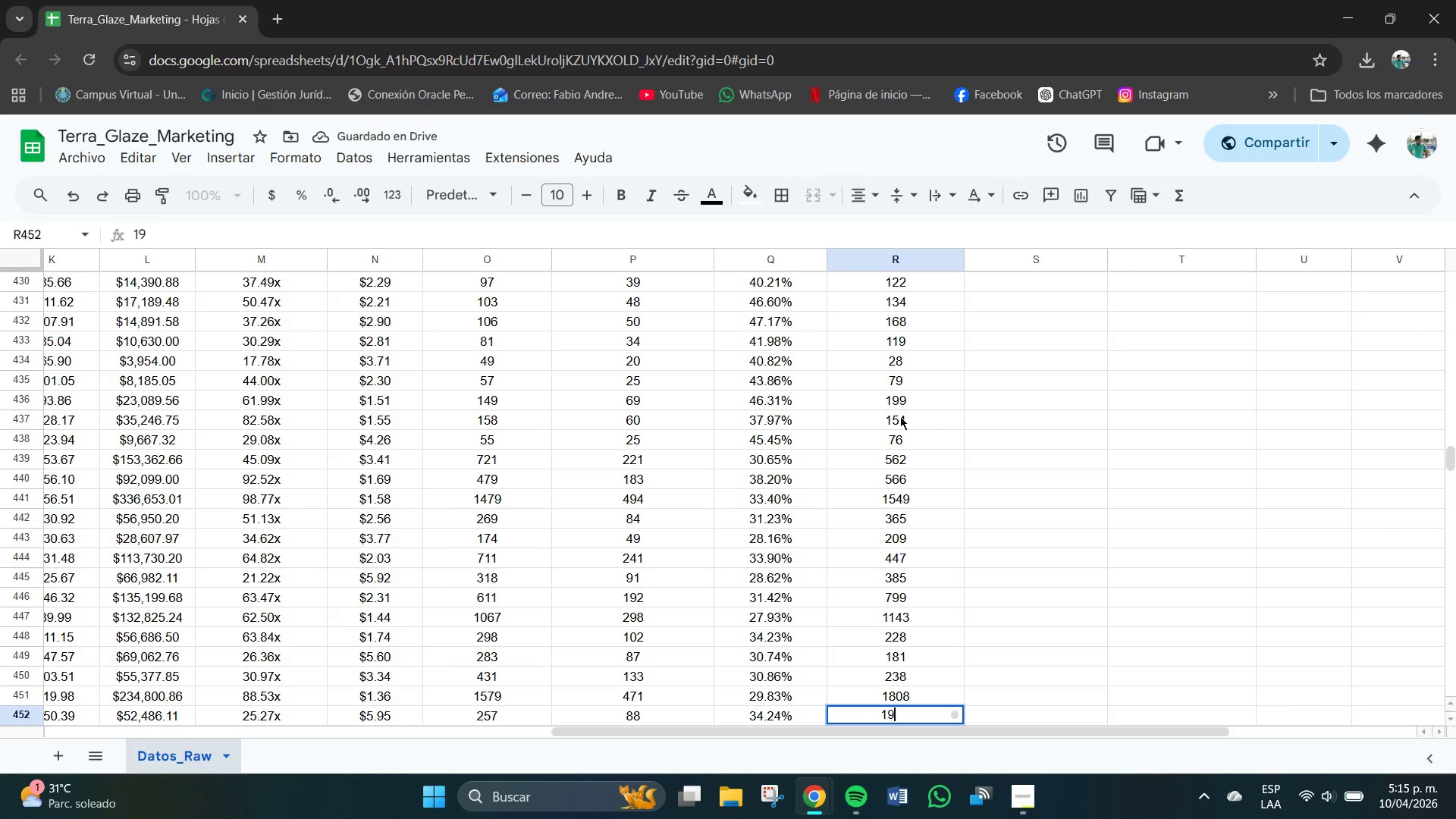 
key(Numpad7)
 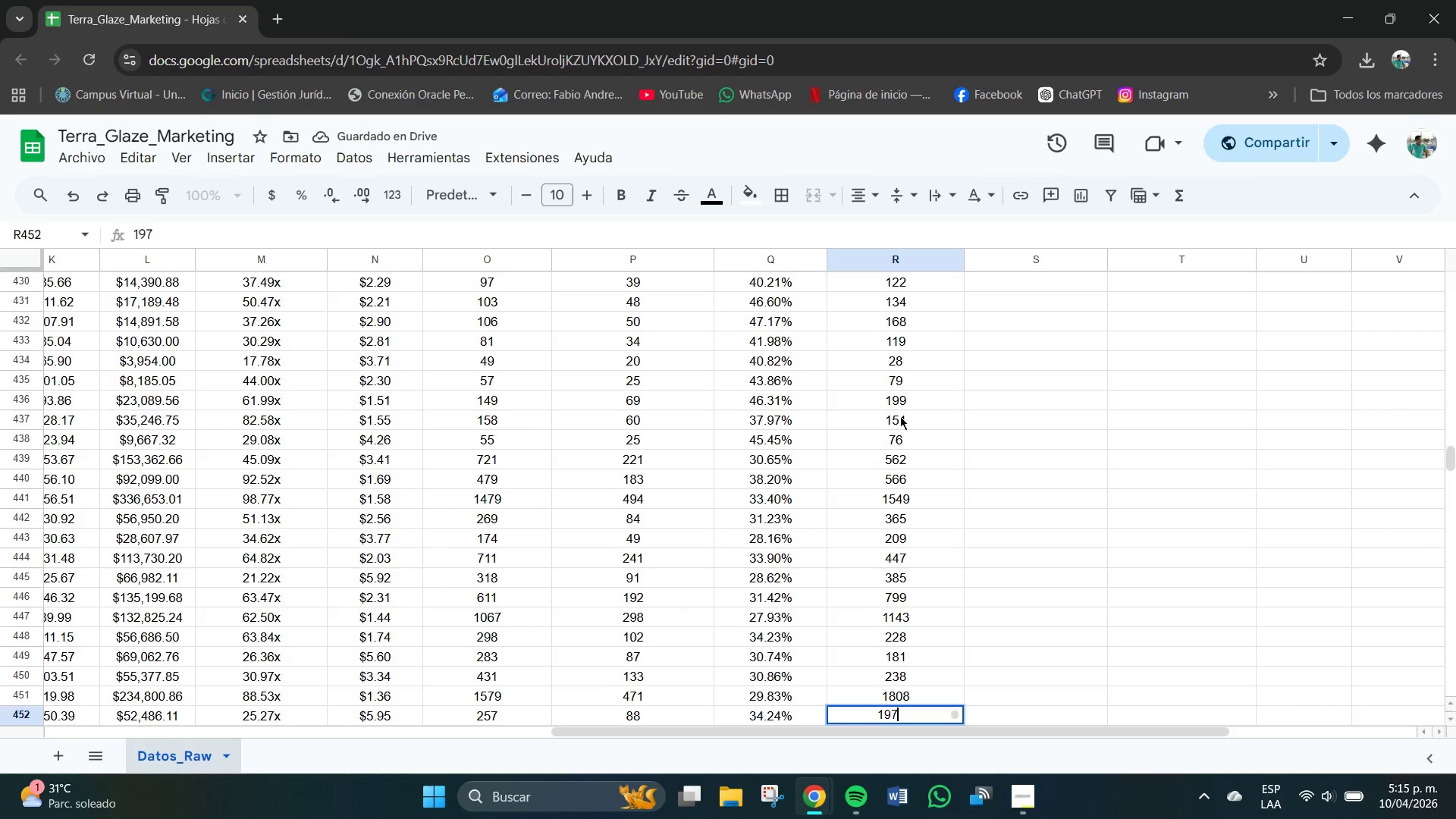 
key(NumpadEnter)
 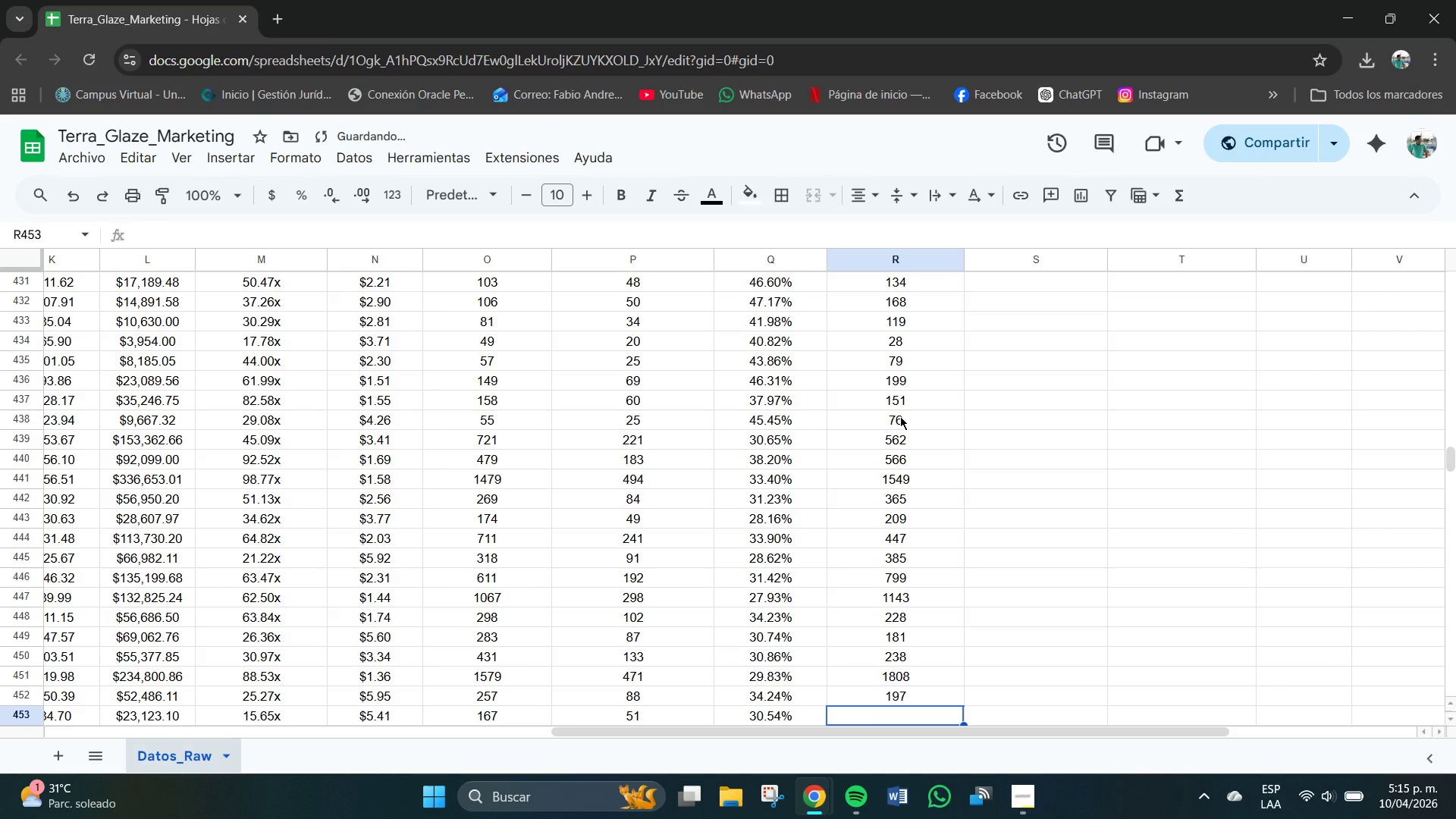 
key(Numpad2)
 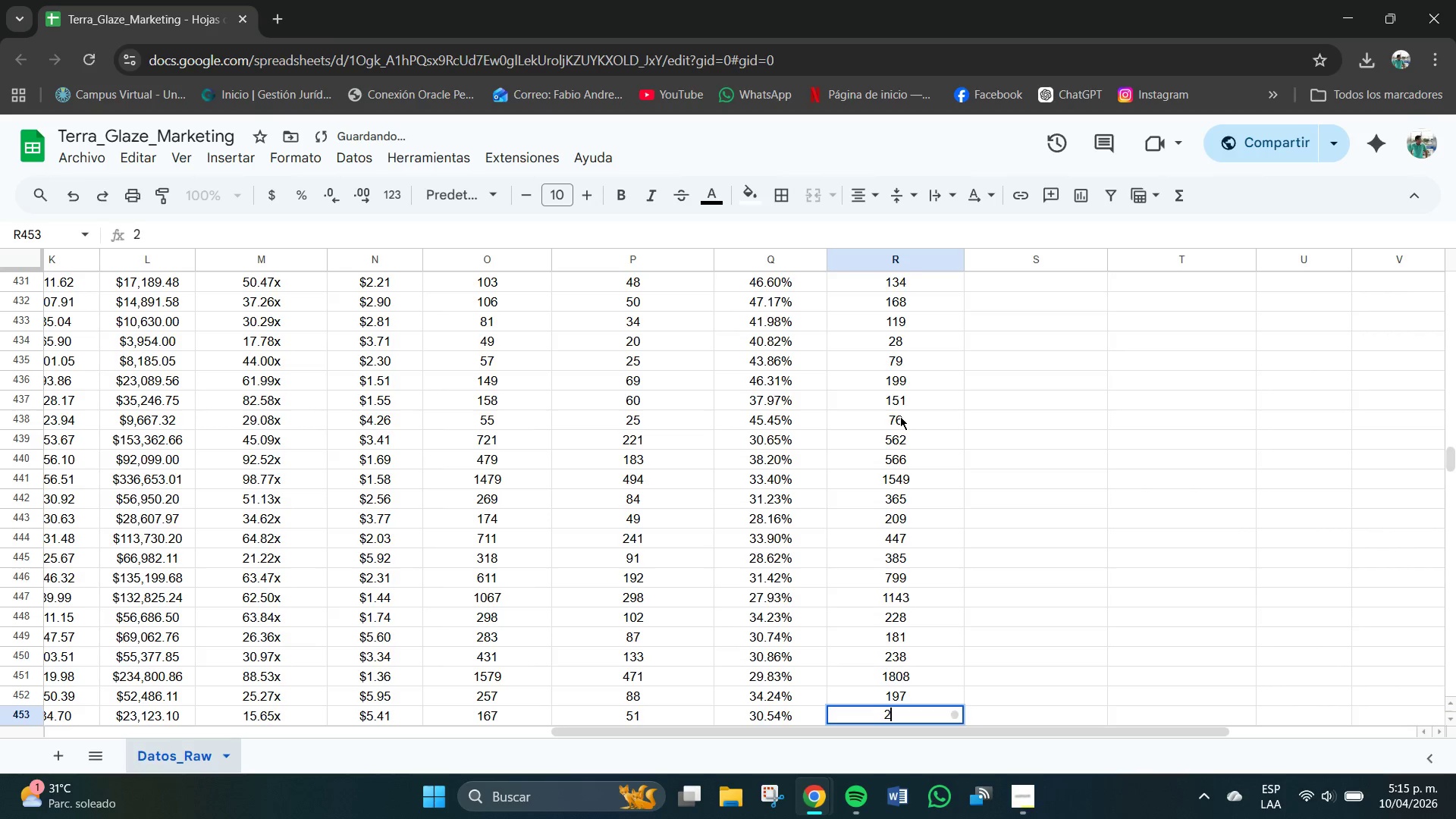 
key(Numpad0)
 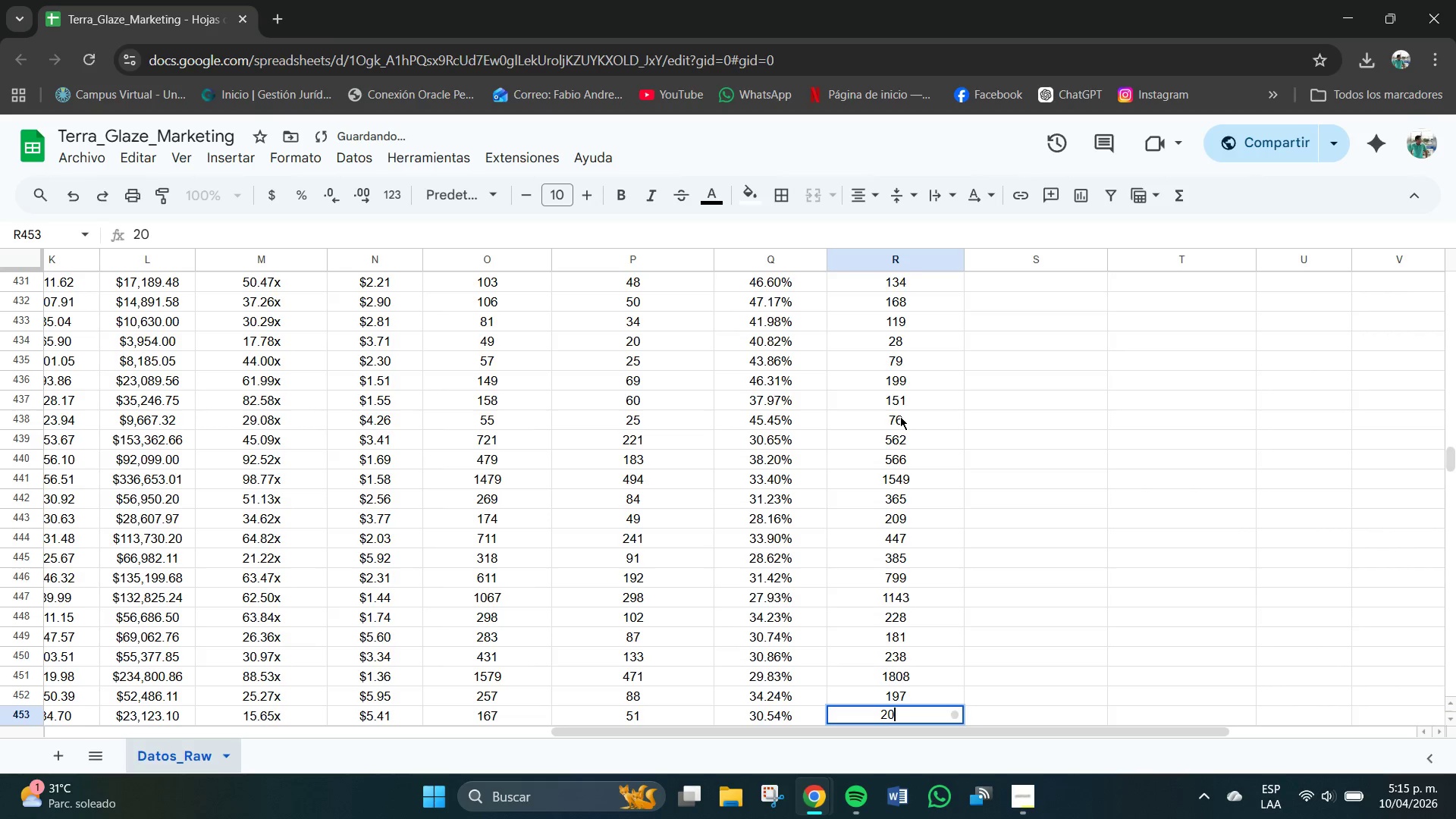 
key(Numpad2)
 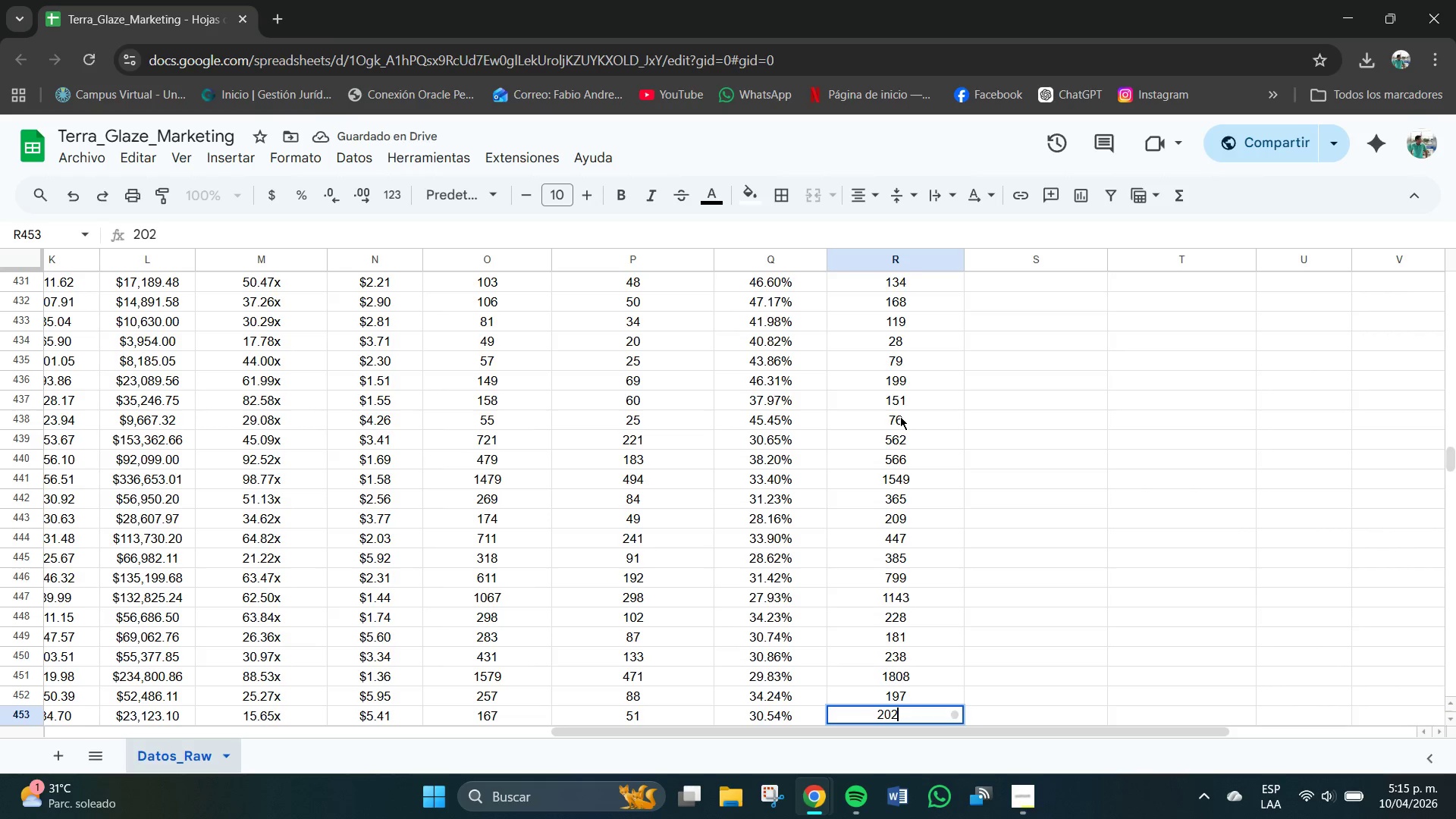 
key(NumpadEnter)
 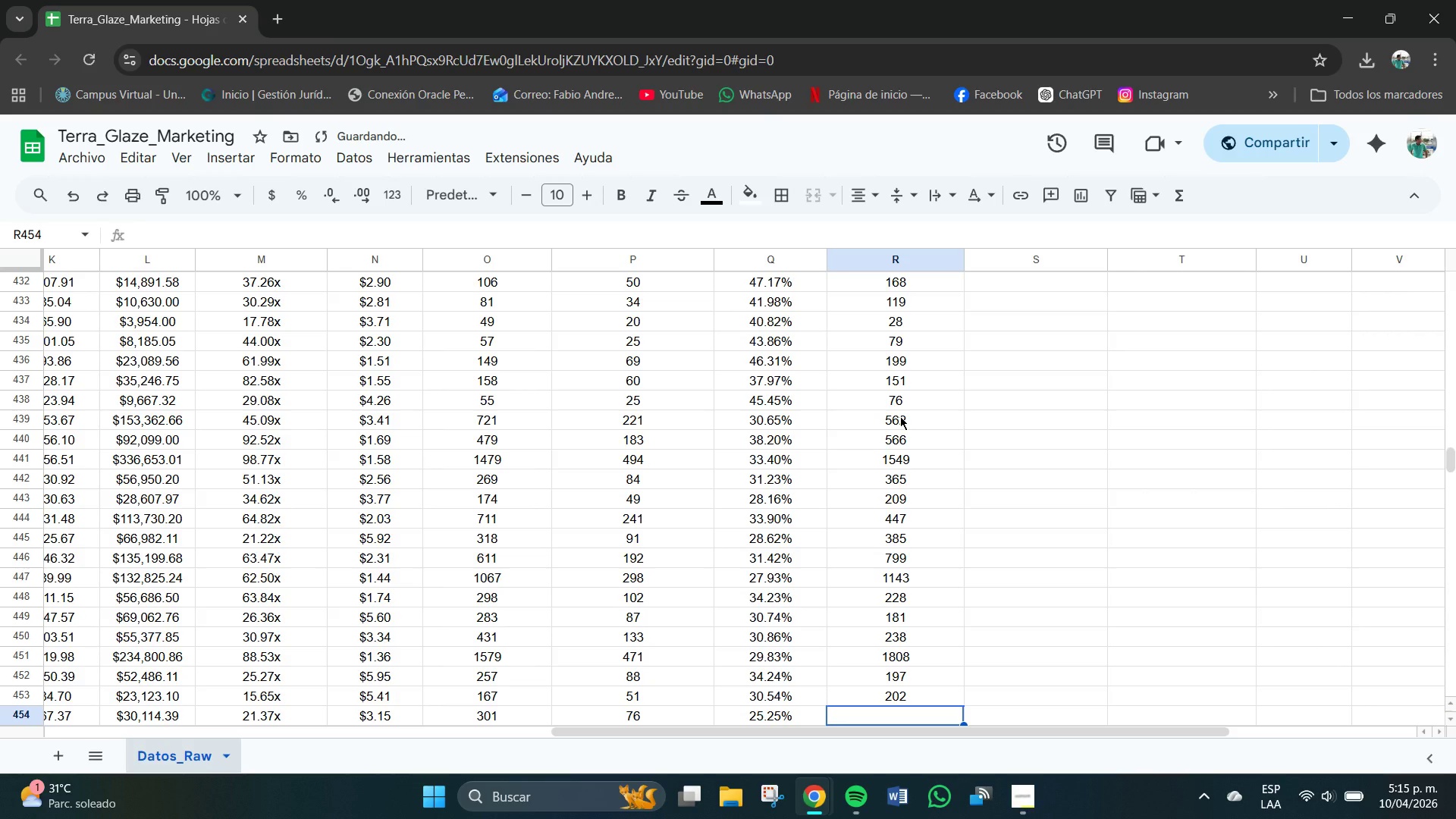 
key(Numpad1)
 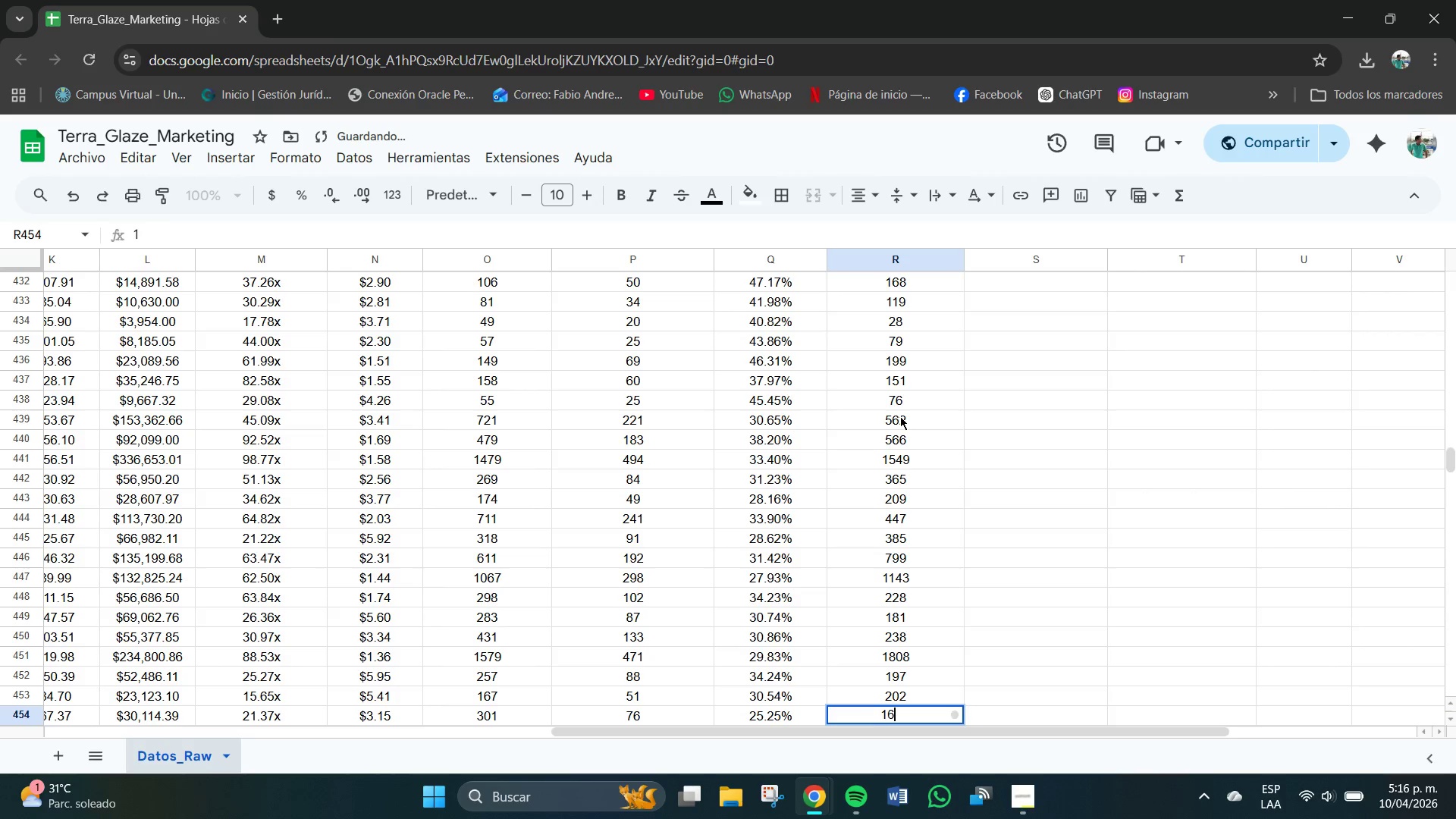 
key(Numpad6)
 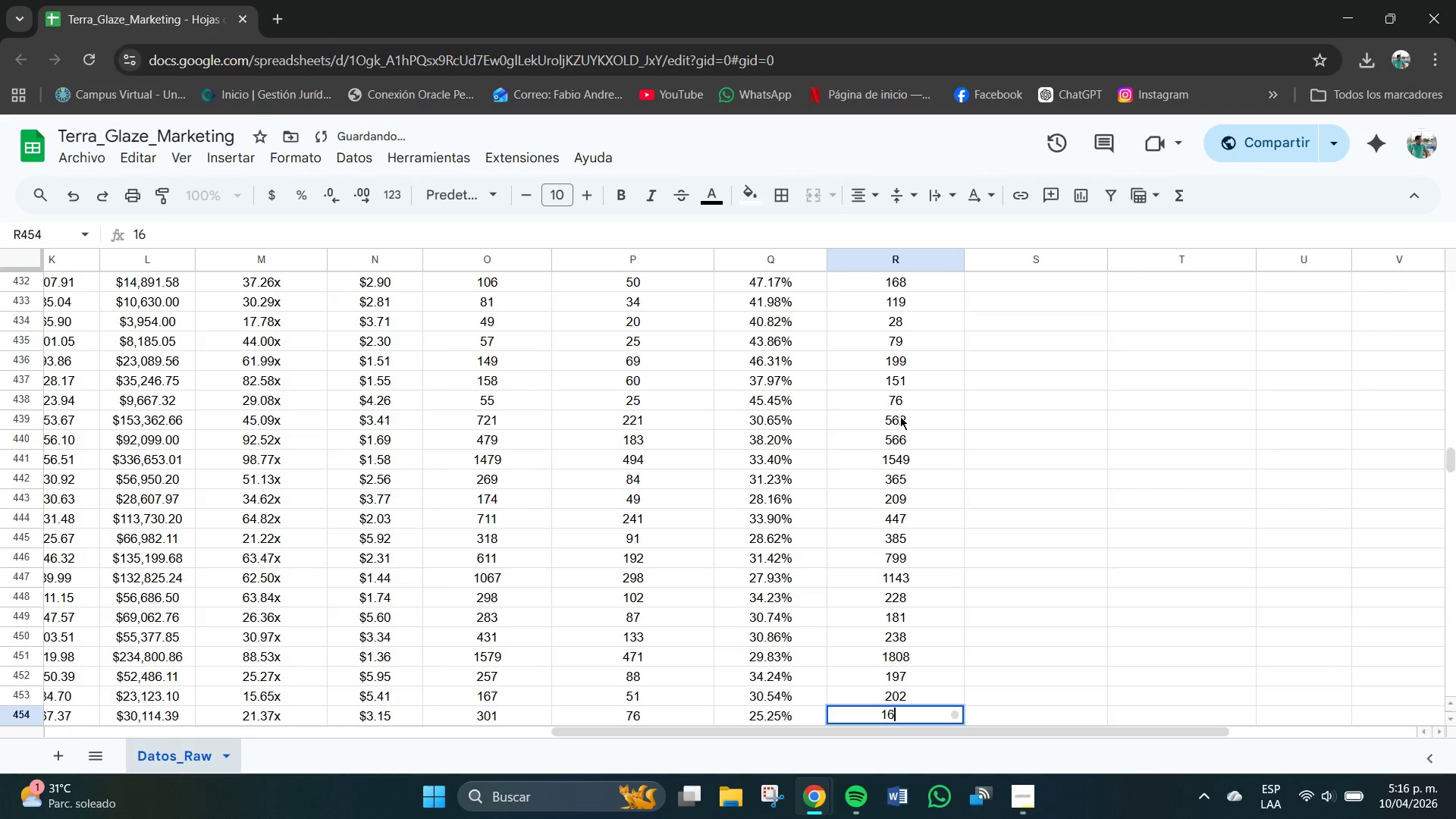 
key(Numpad1)
 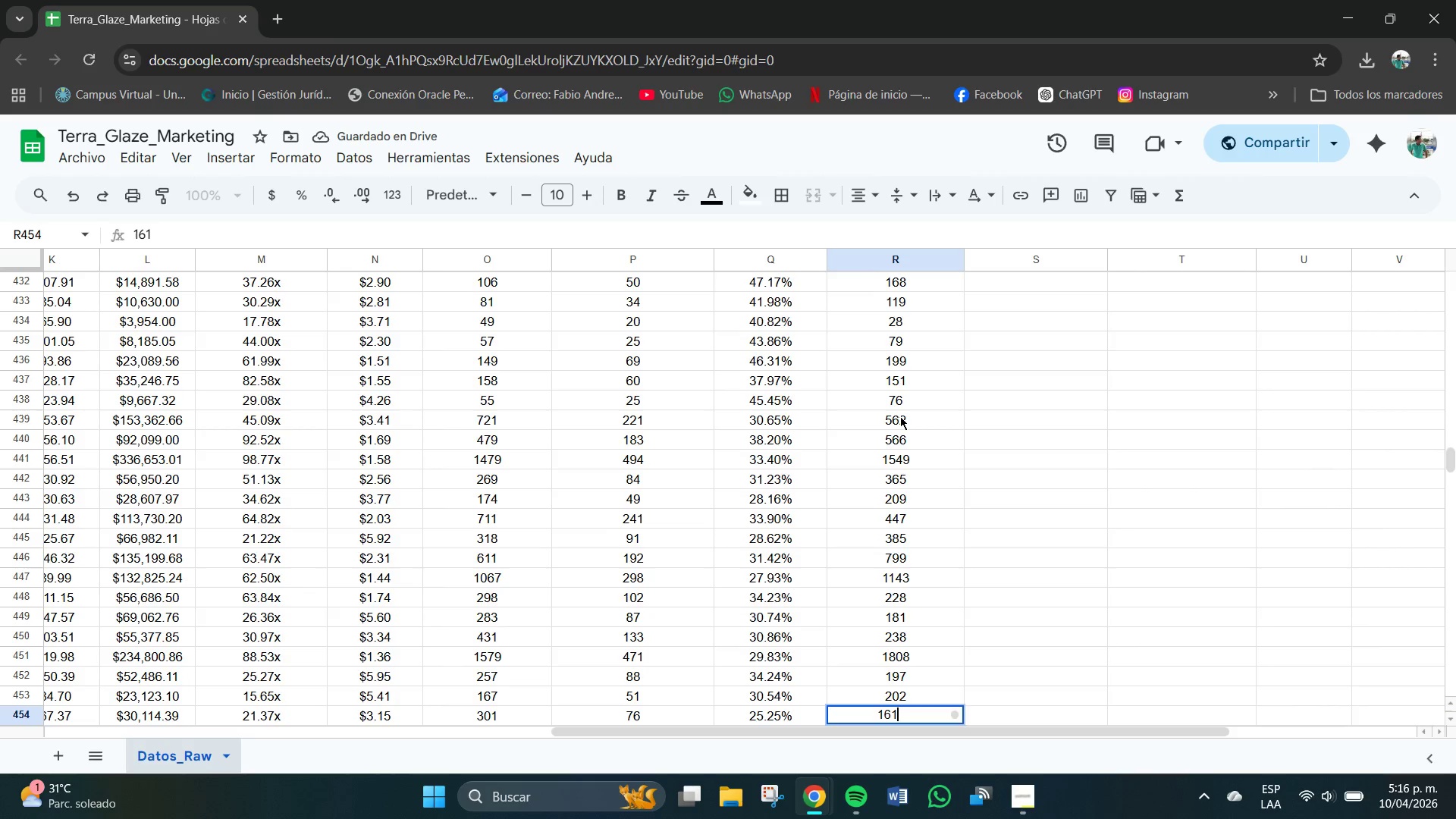 
key(NumpadEnter)
 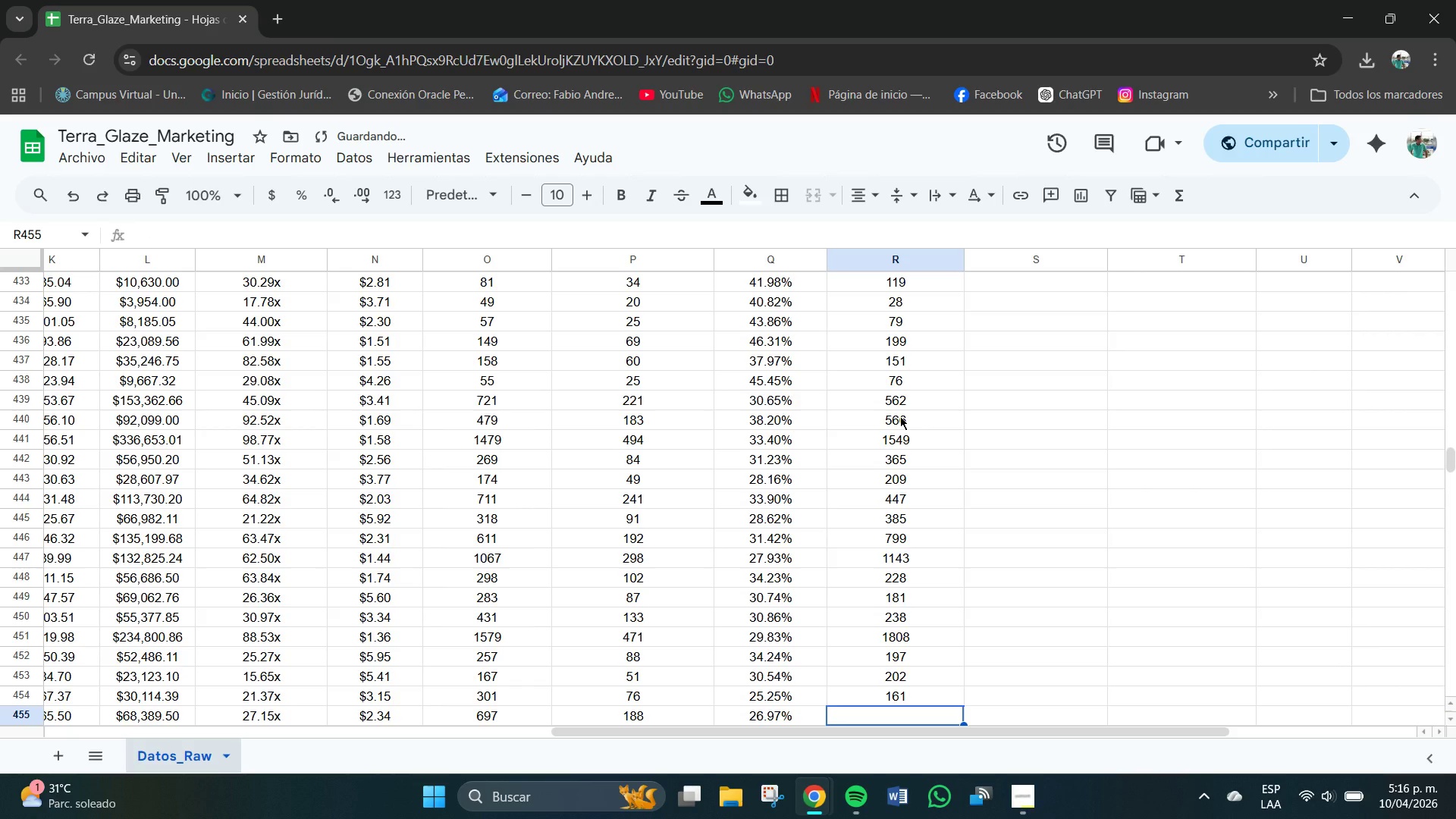 
key(Numpad7)
 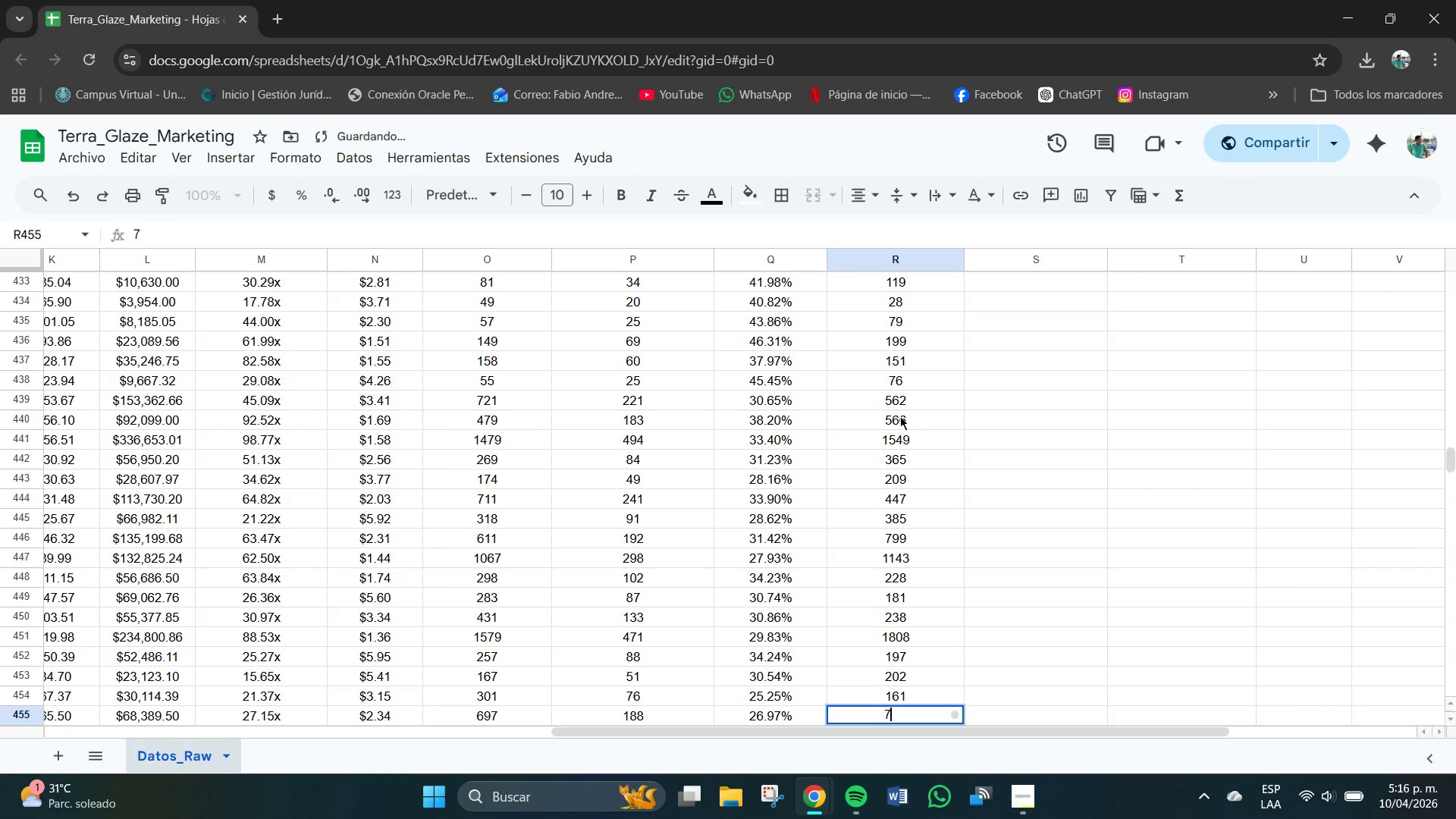 
key(Numpad0)
 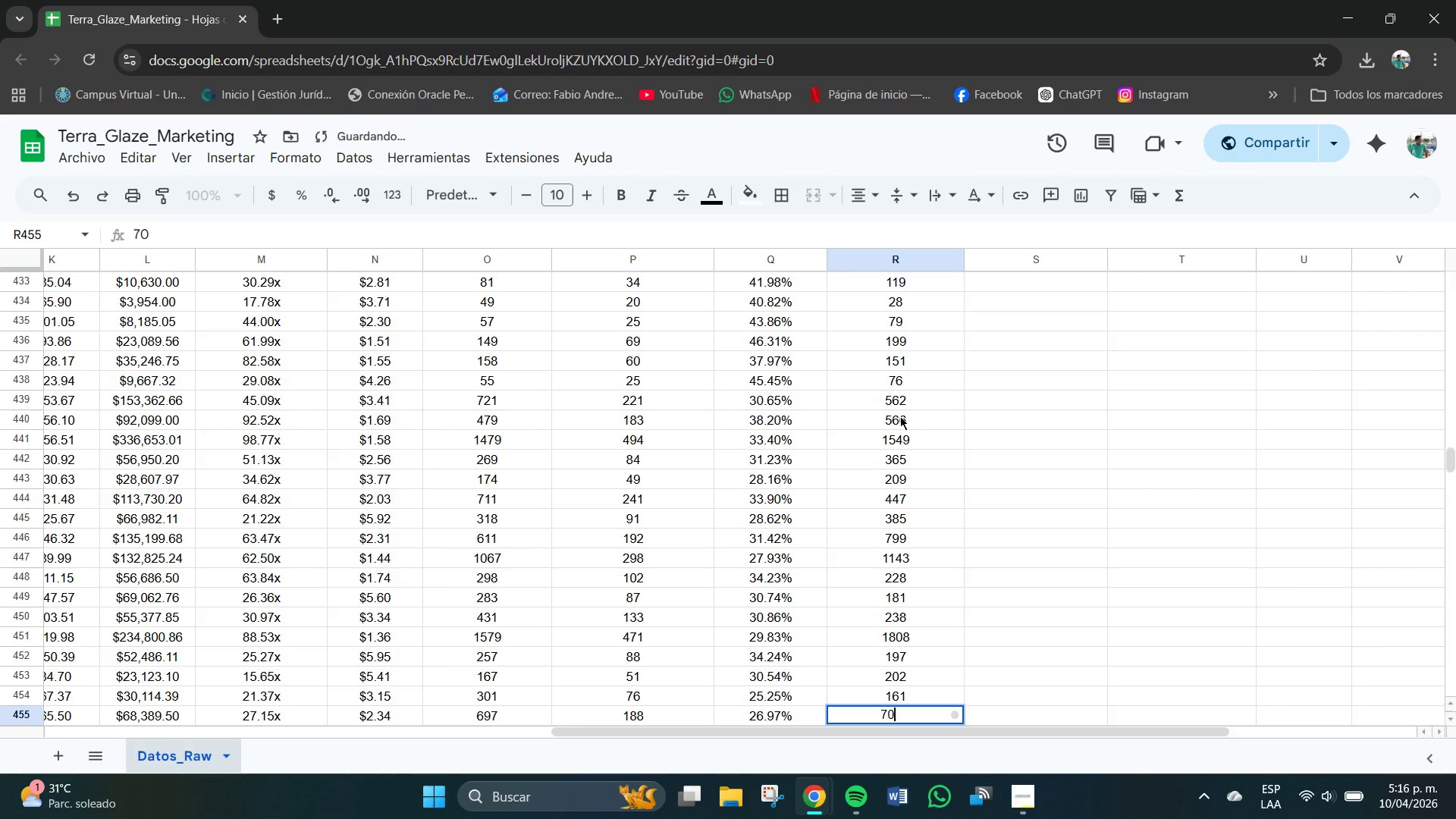 
key(Numpad6)
 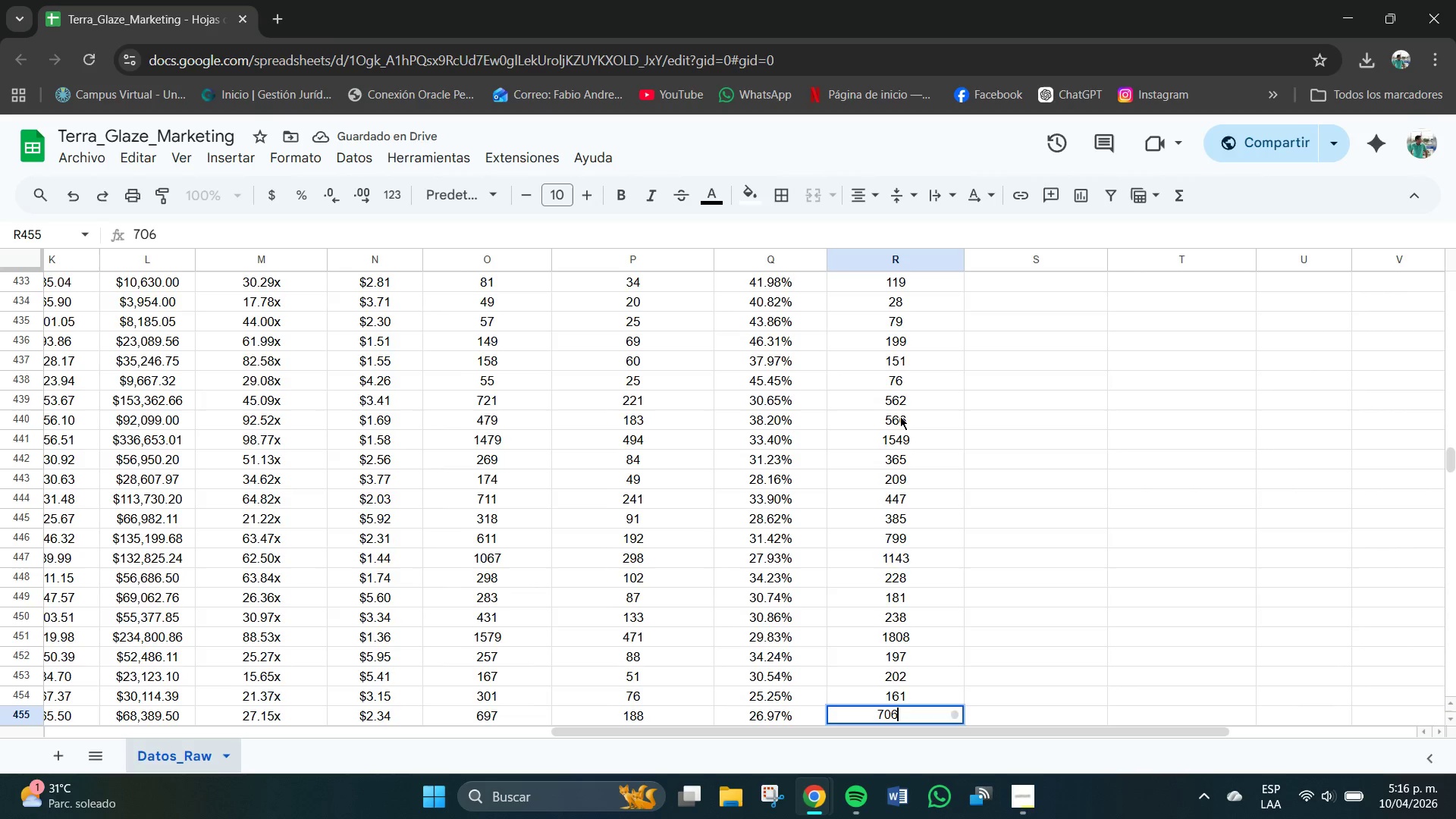 
key(NumpadEnter)
 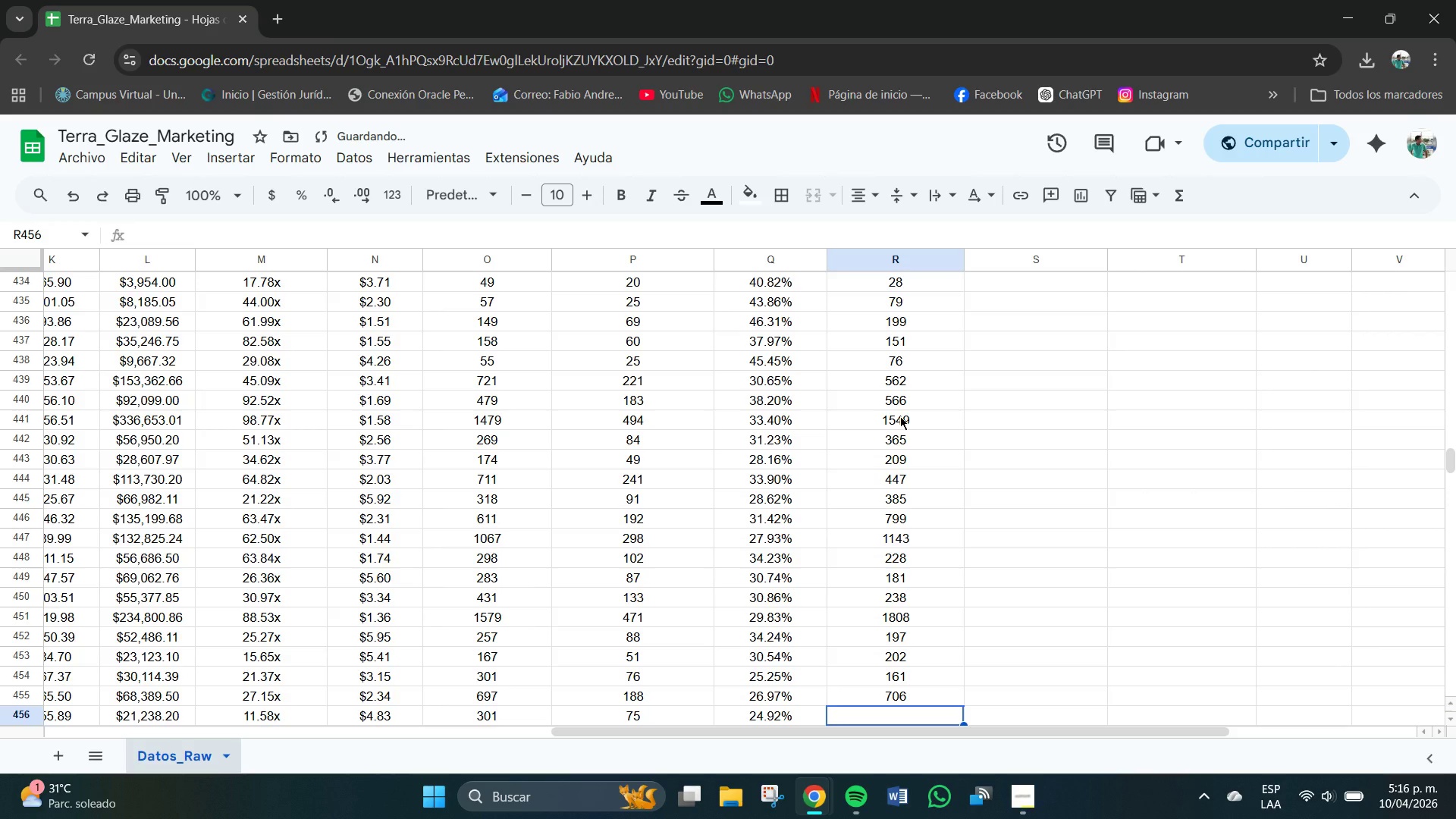 
key(Numpad2)
 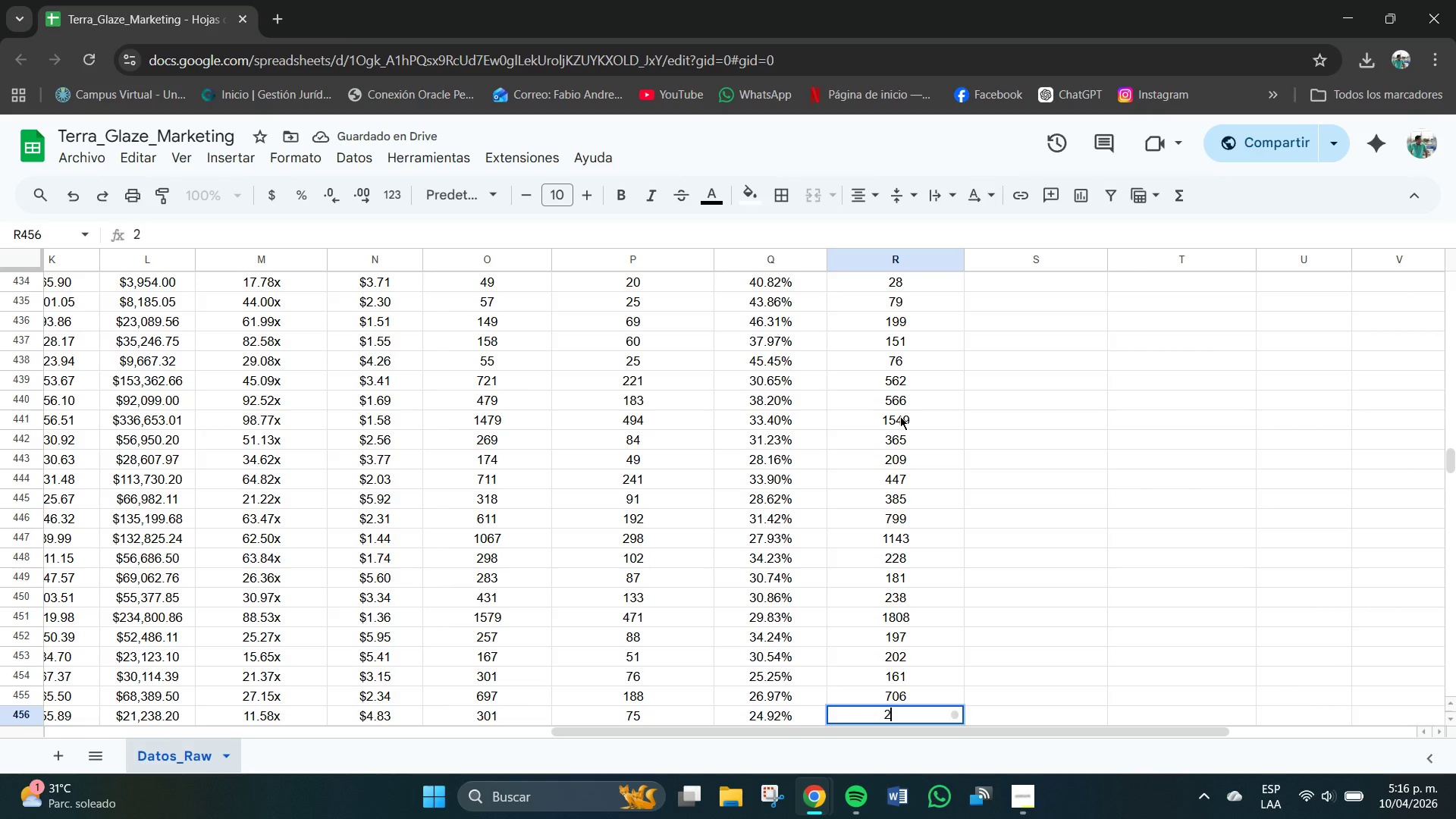 
key(Numpad4)
 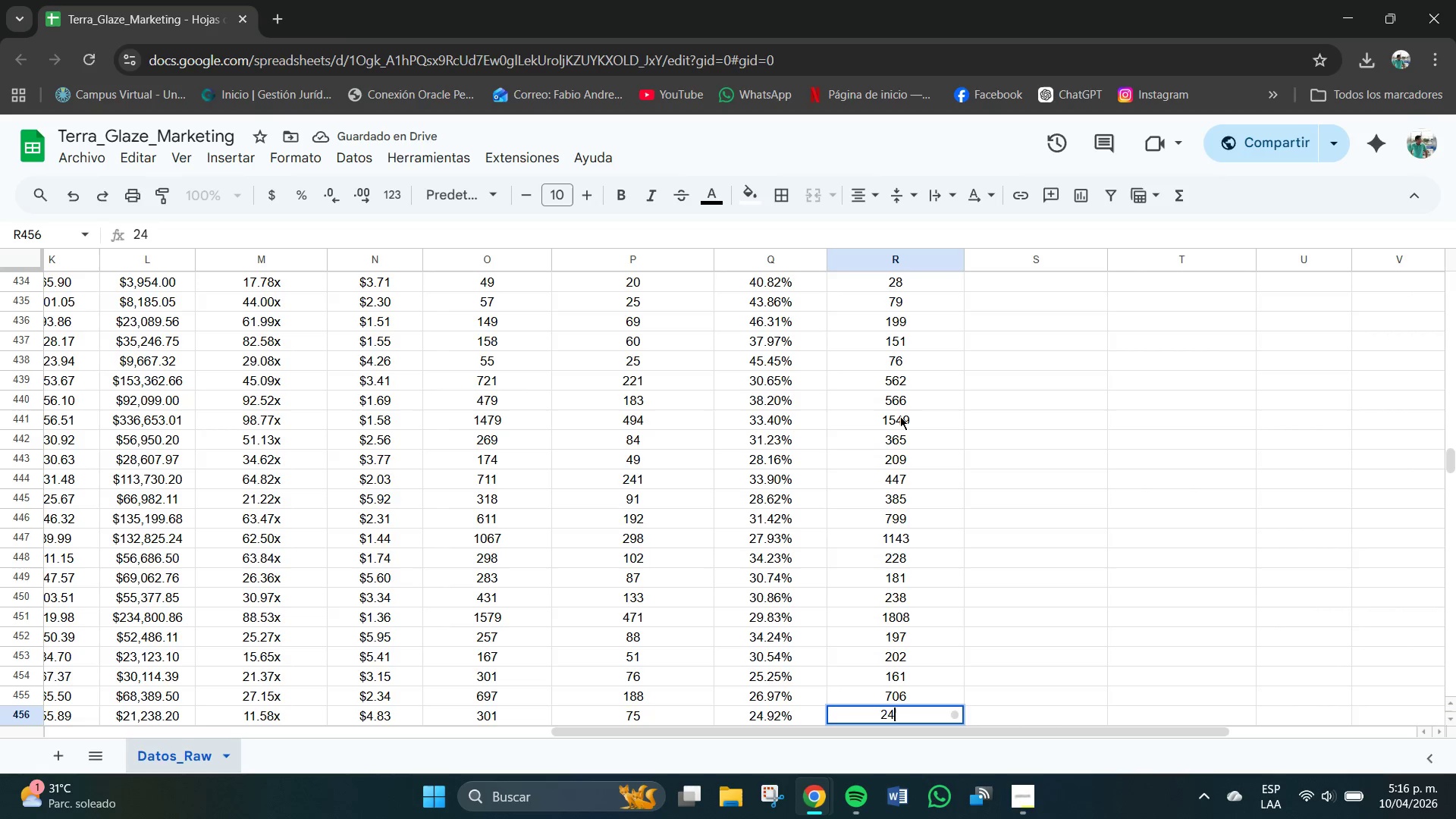 
key(Numpad6)
 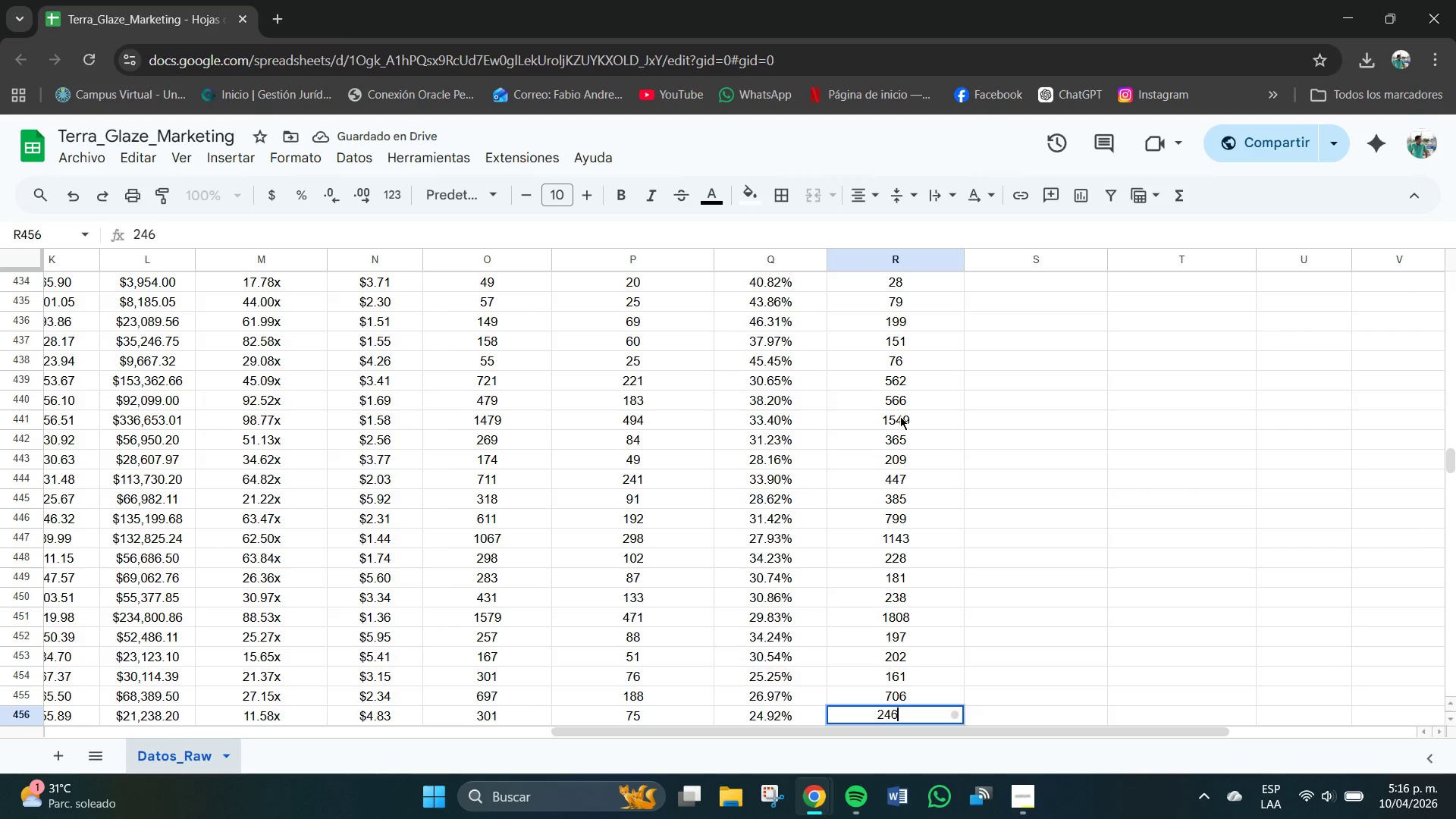 
key(NumpadEnter)
 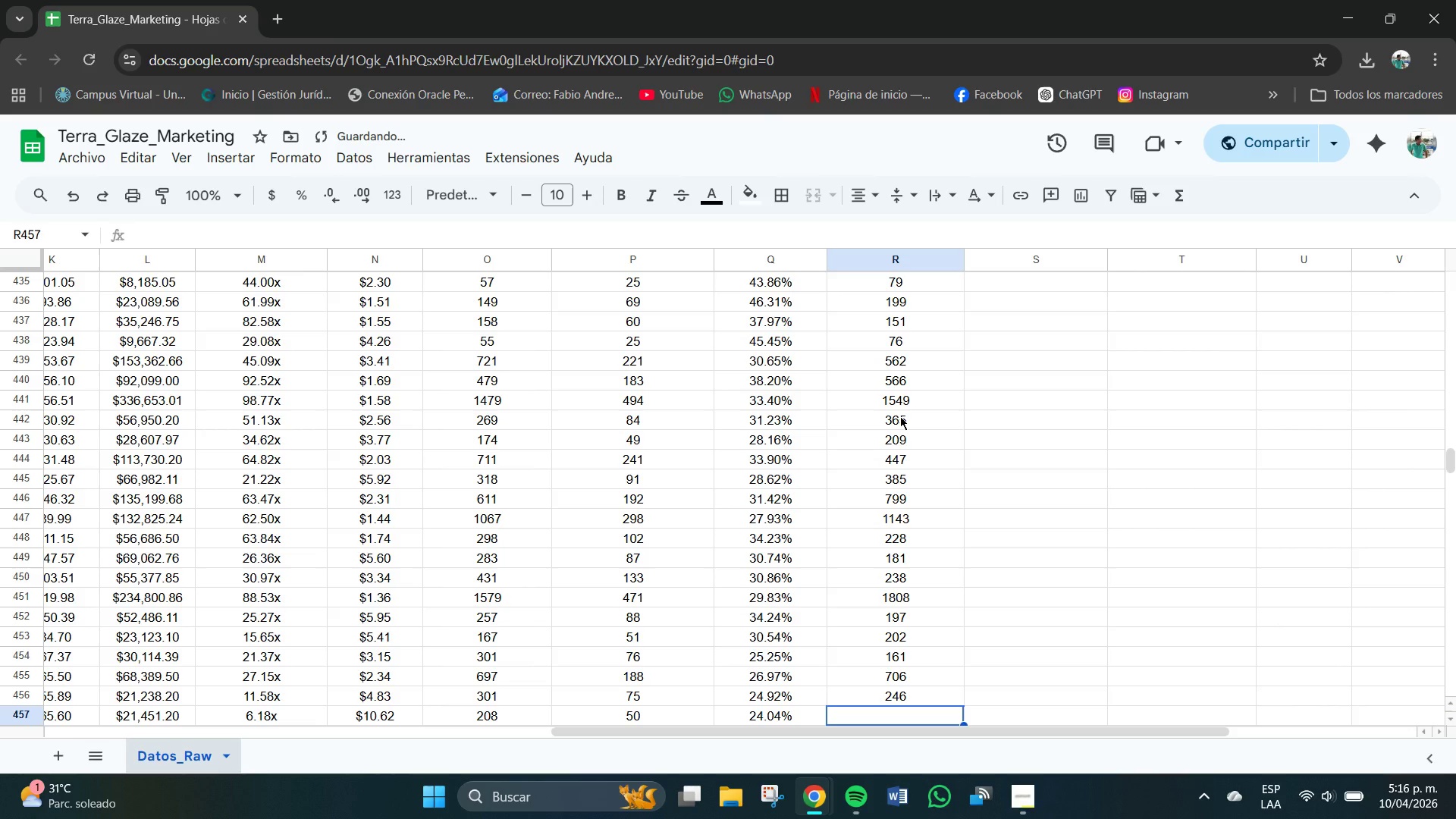 
key(Numpad1)
 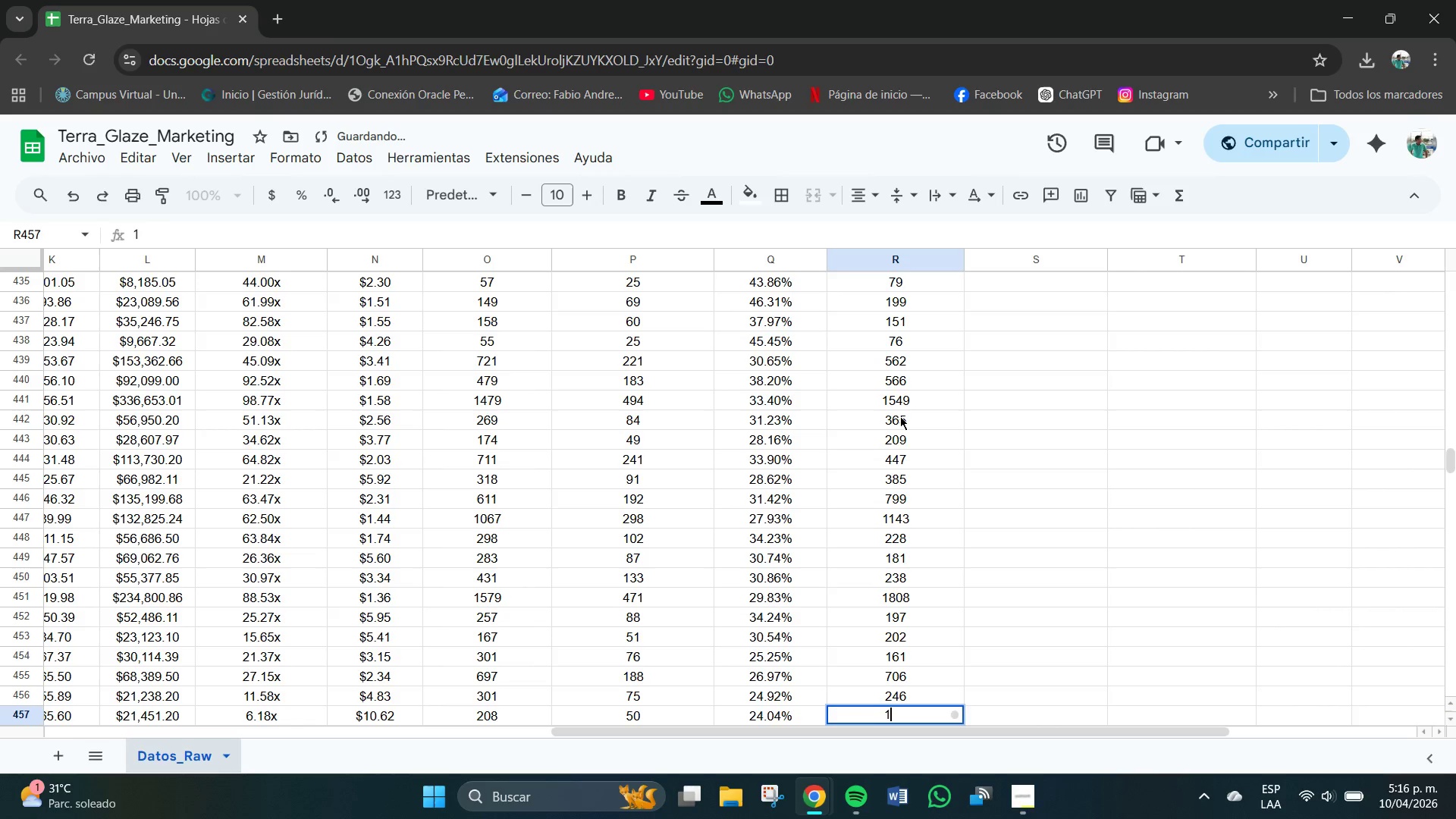 
key(Numpad6)
 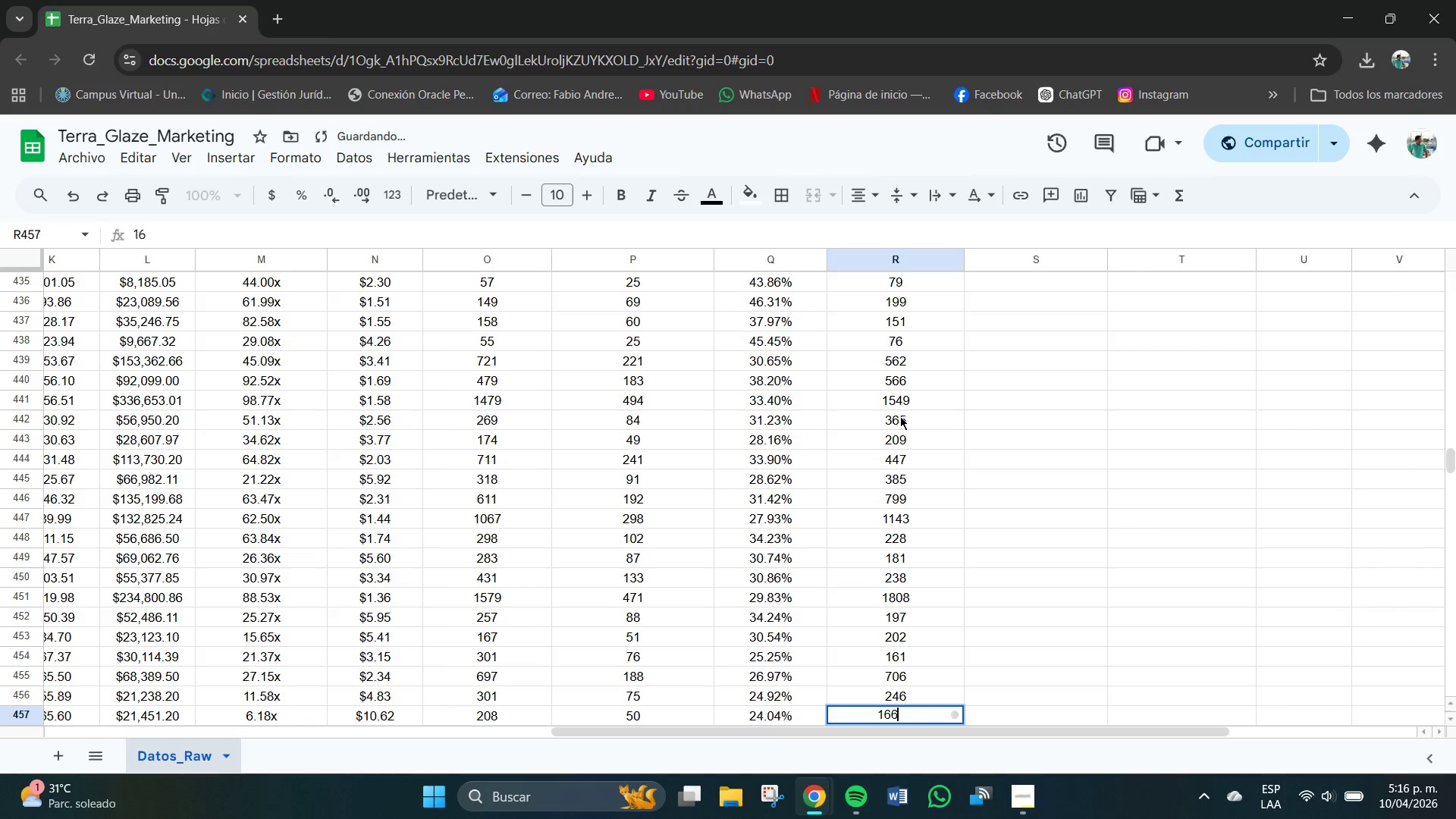 
key(Numpad6)
 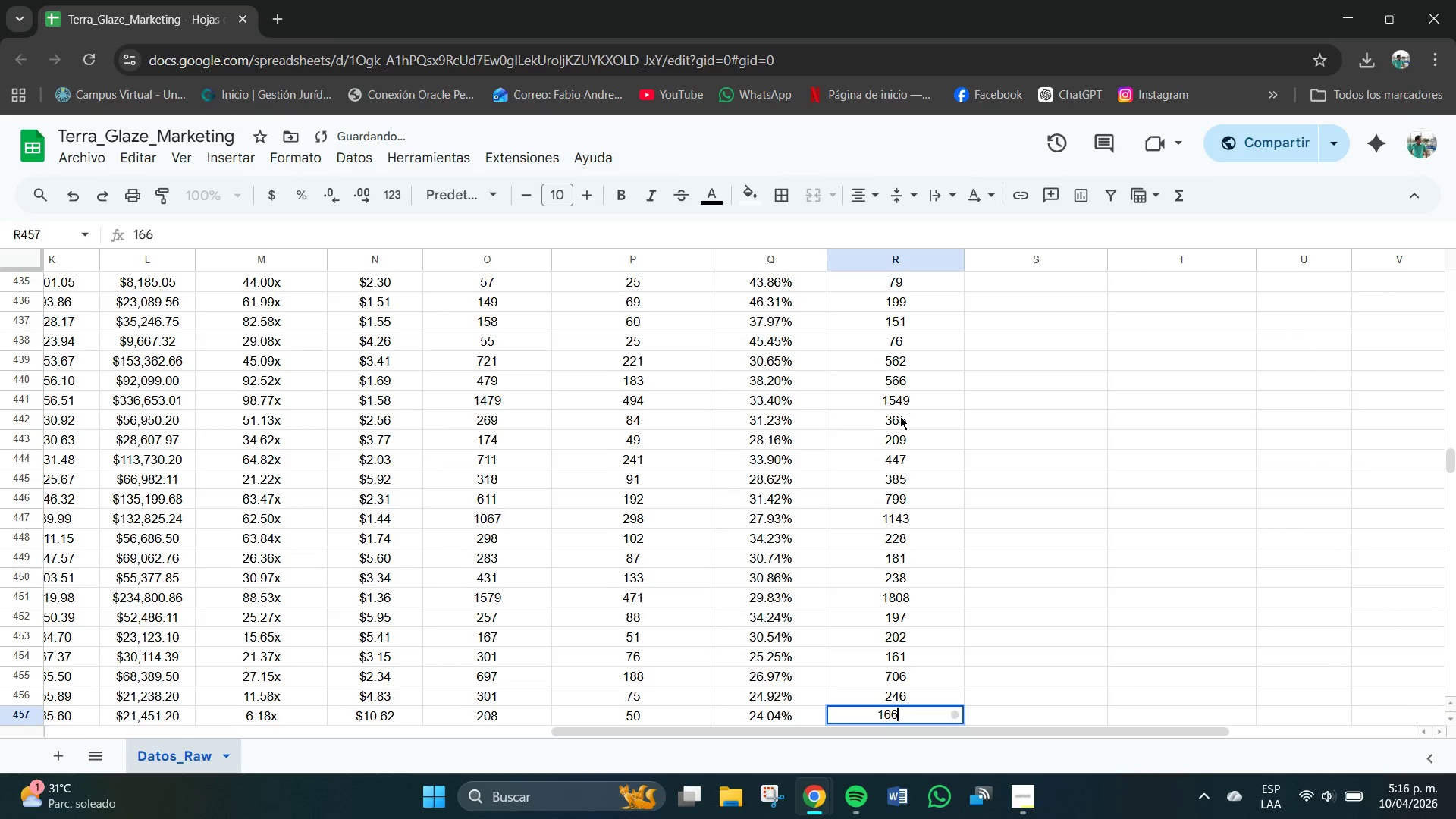 
key(NumpadEnter)
 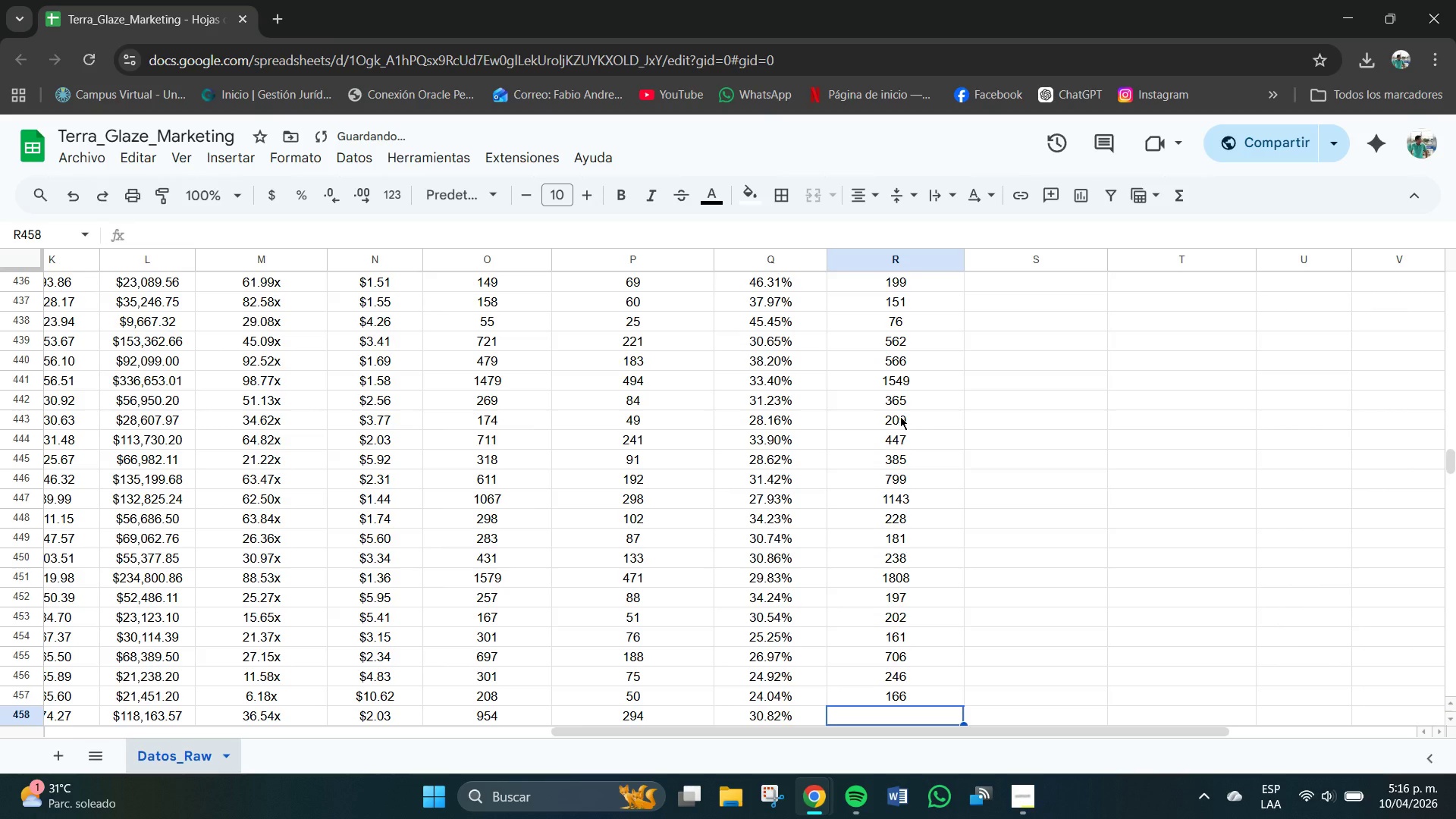 
key(Numpad4)
 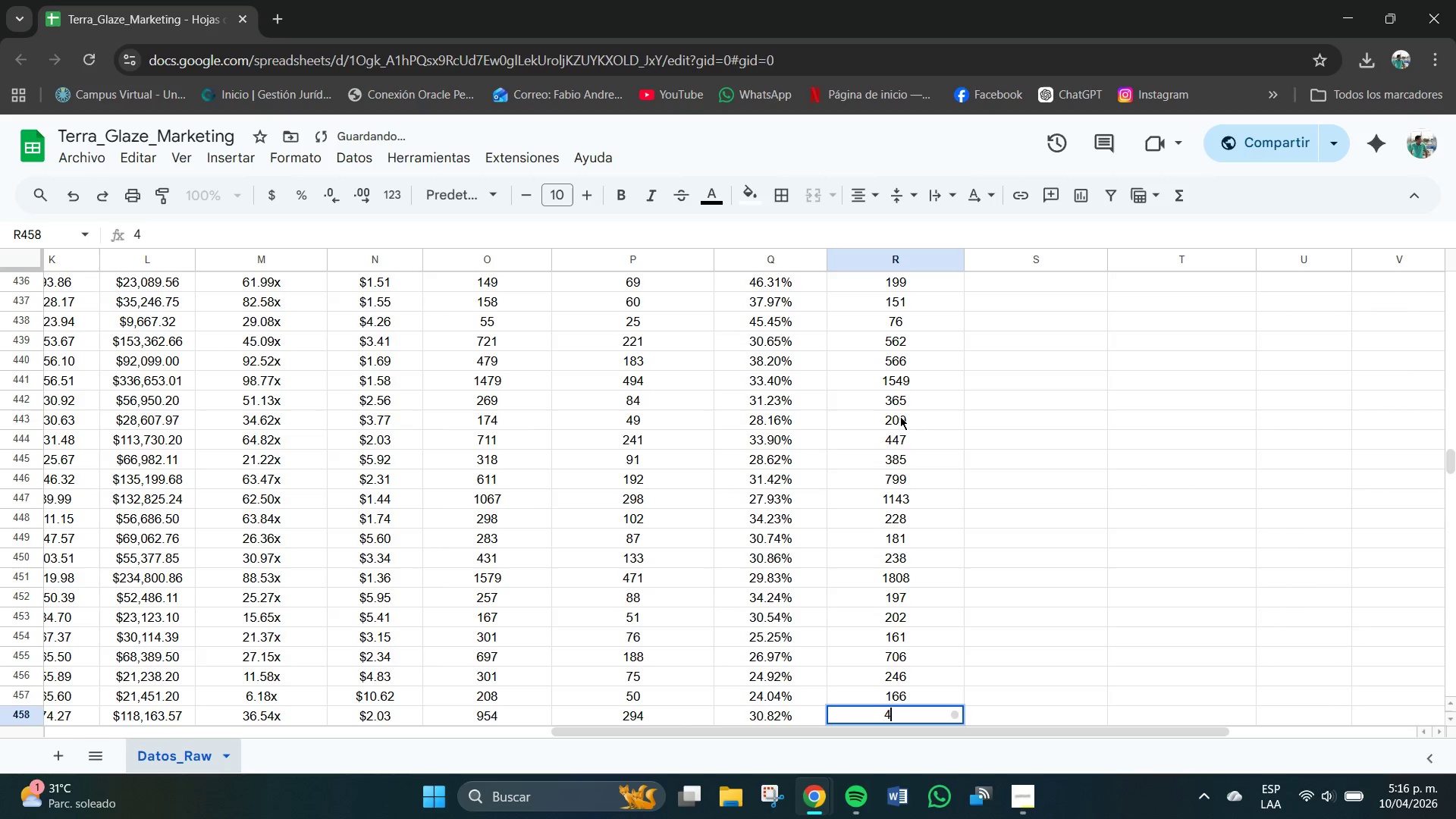 
key(Numpad1)
 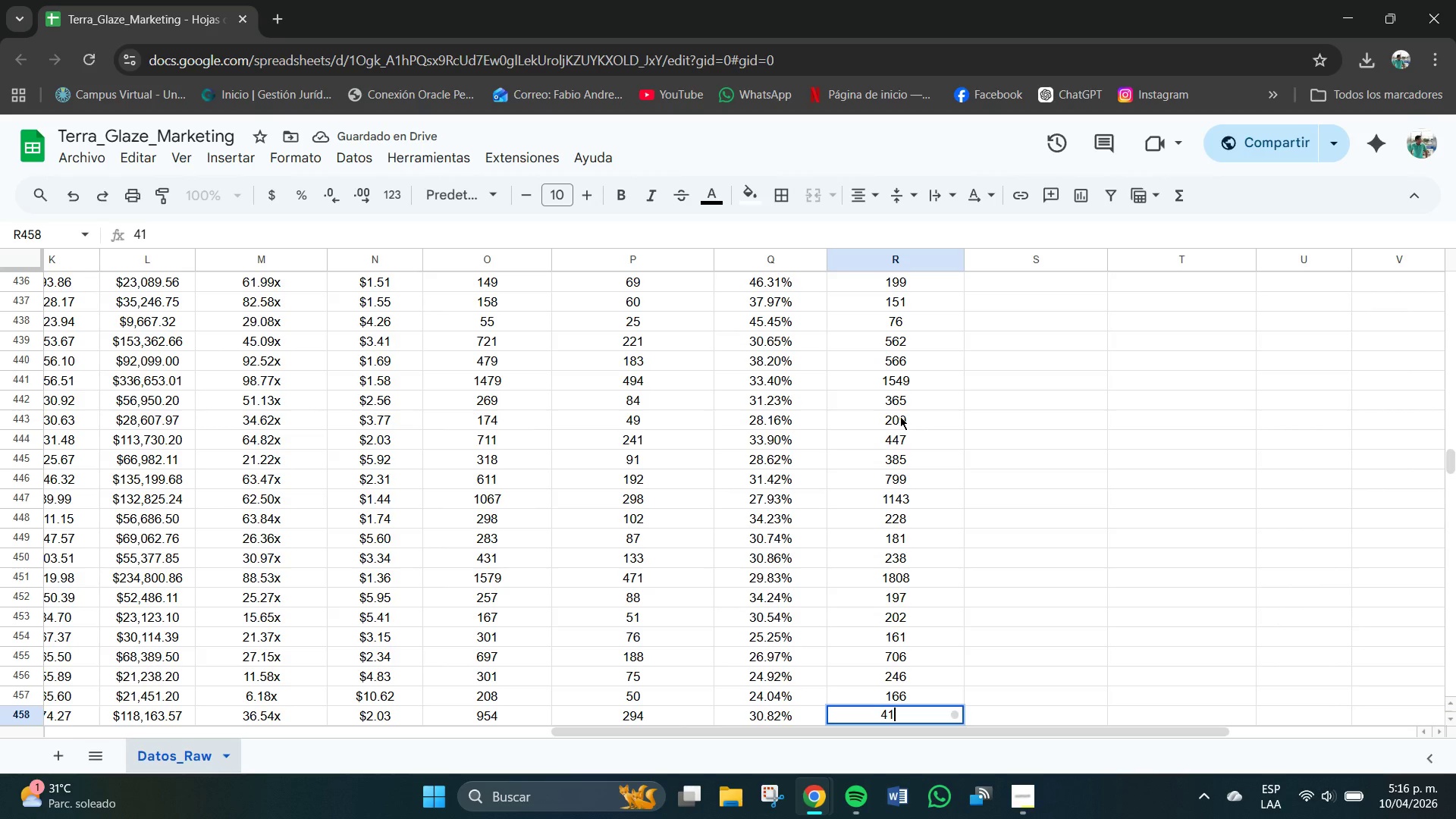 
key(Backspace)
 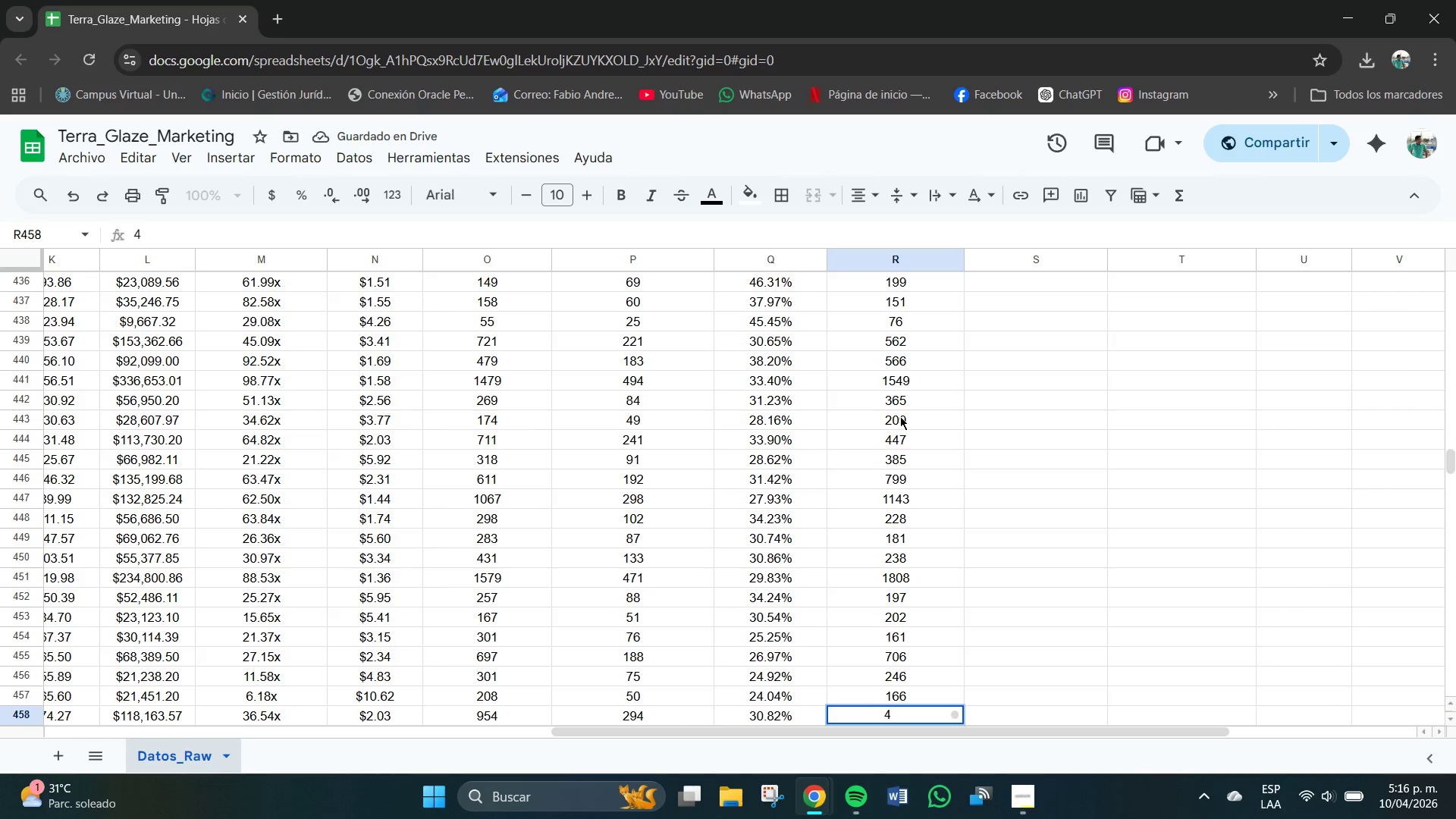 
key(Numpad7)
 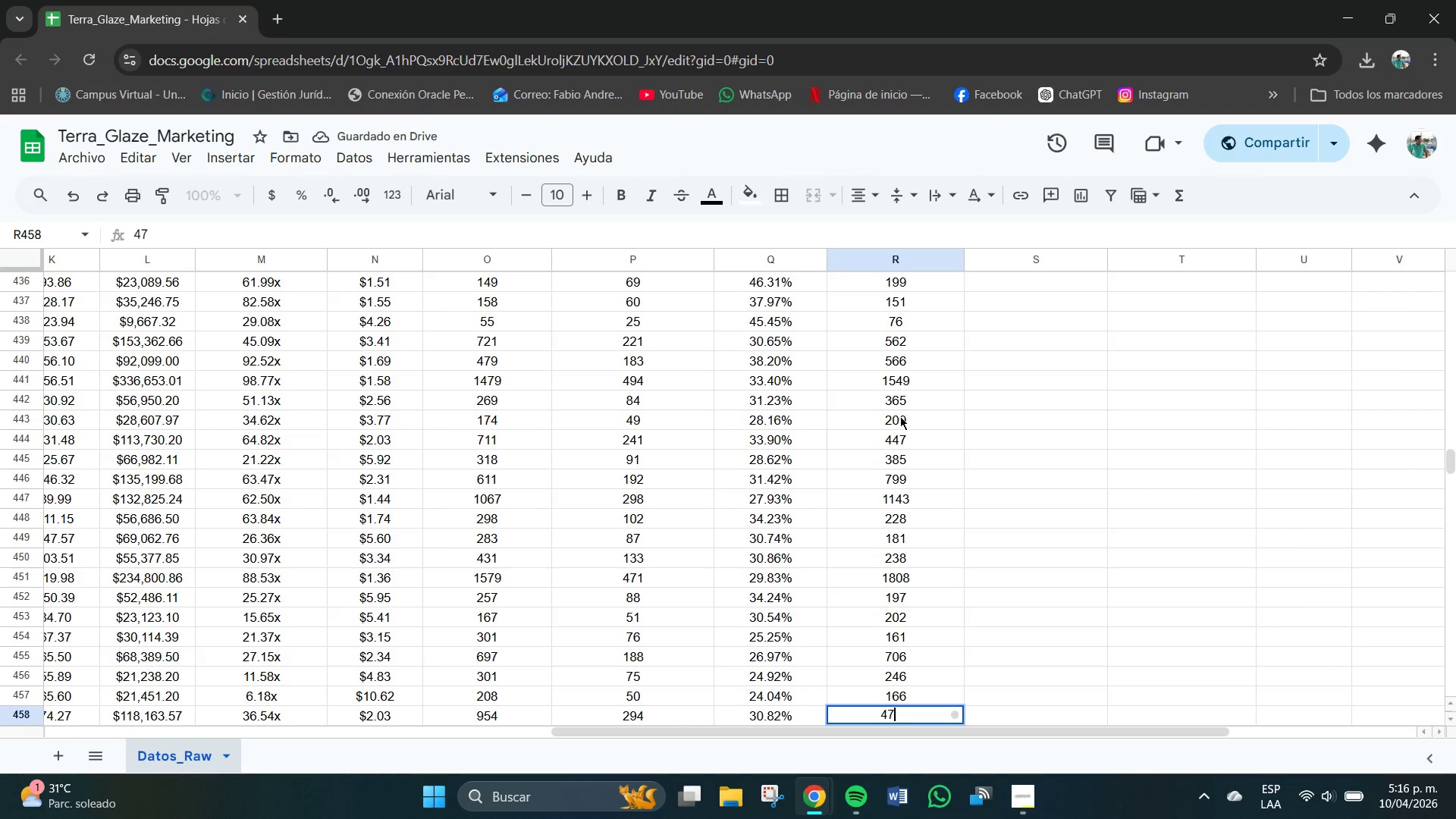 
key(Numpad4)
 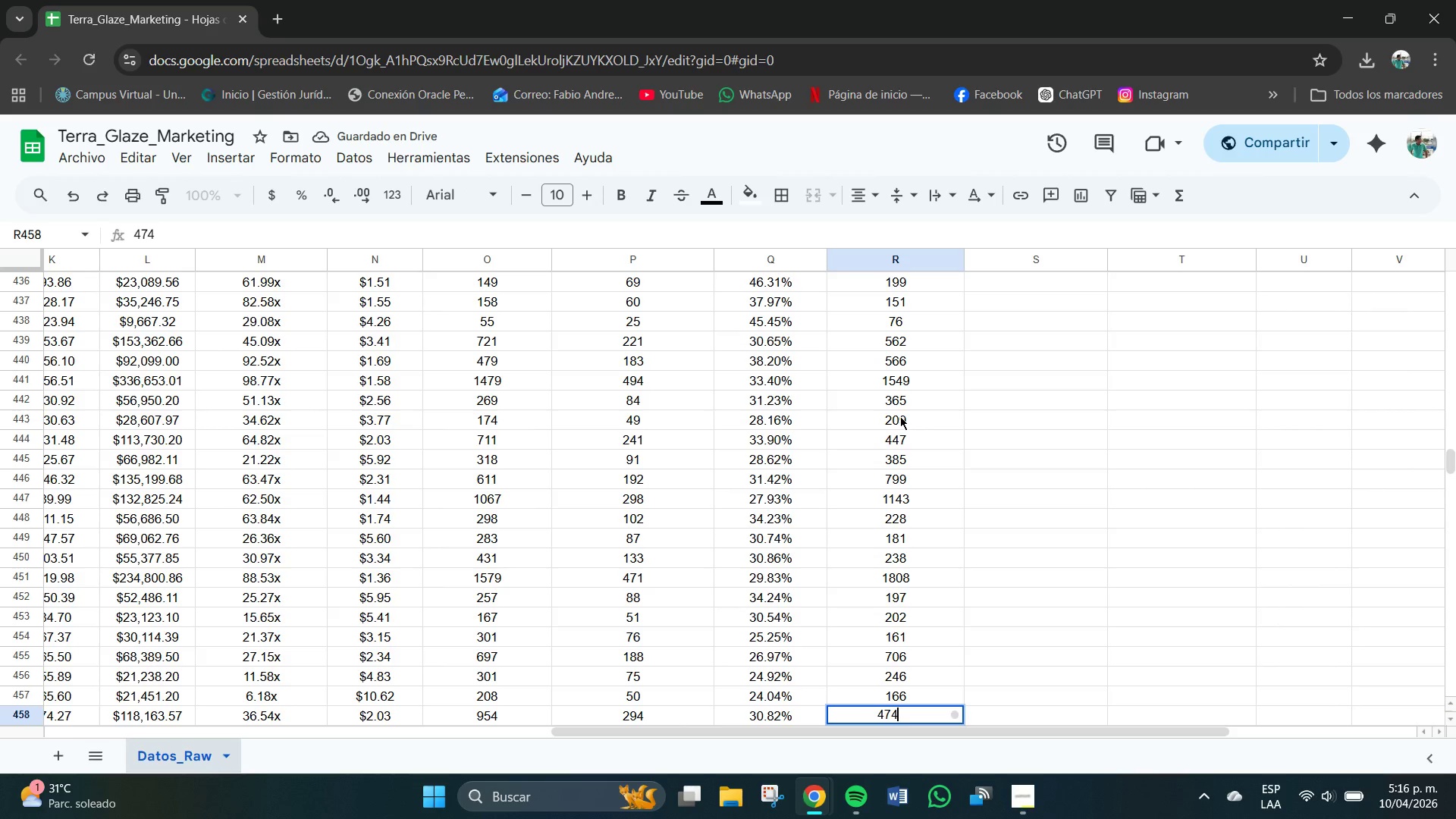 
key(NumpadEnter)
 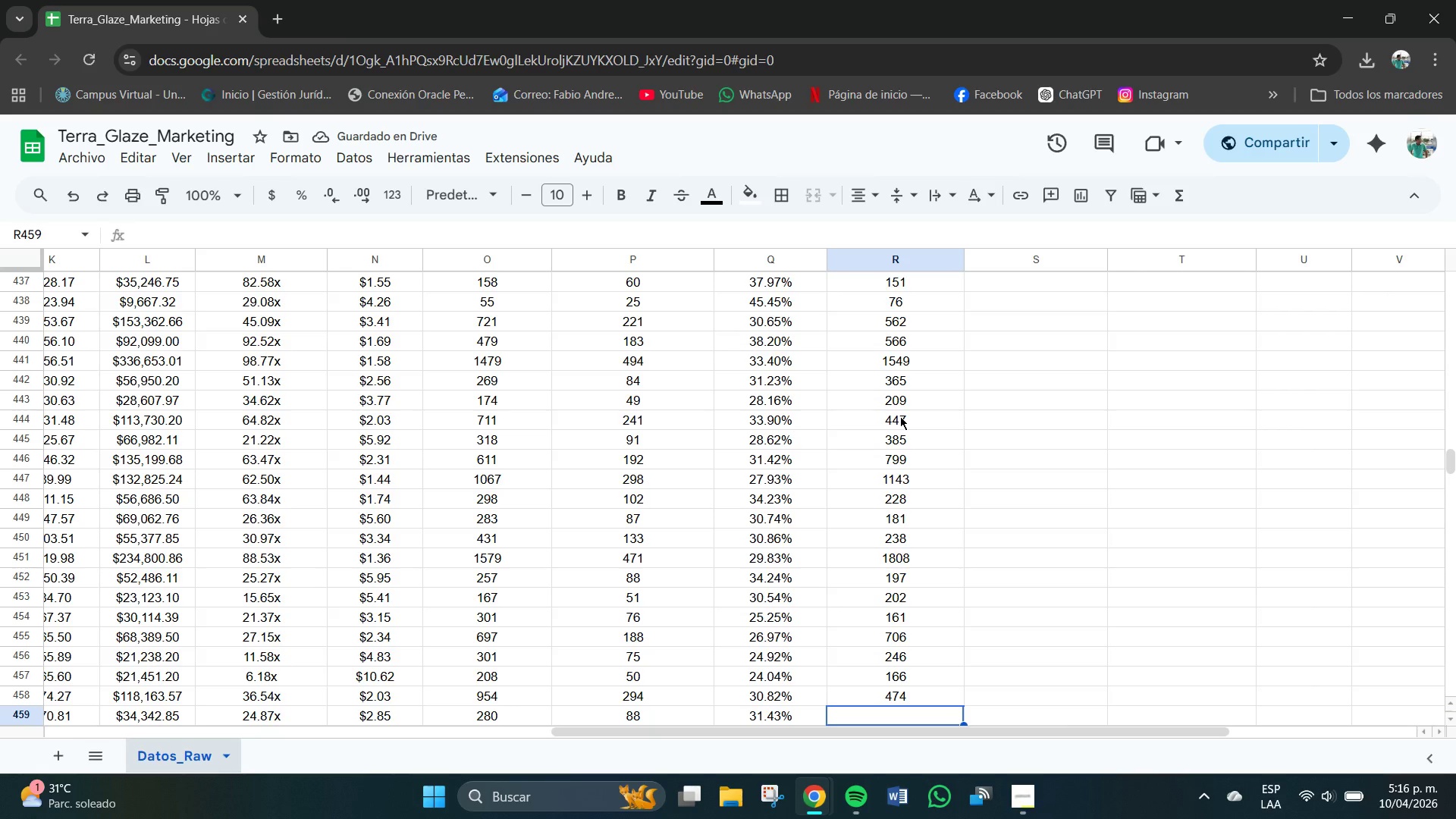 
wait(6.73)
 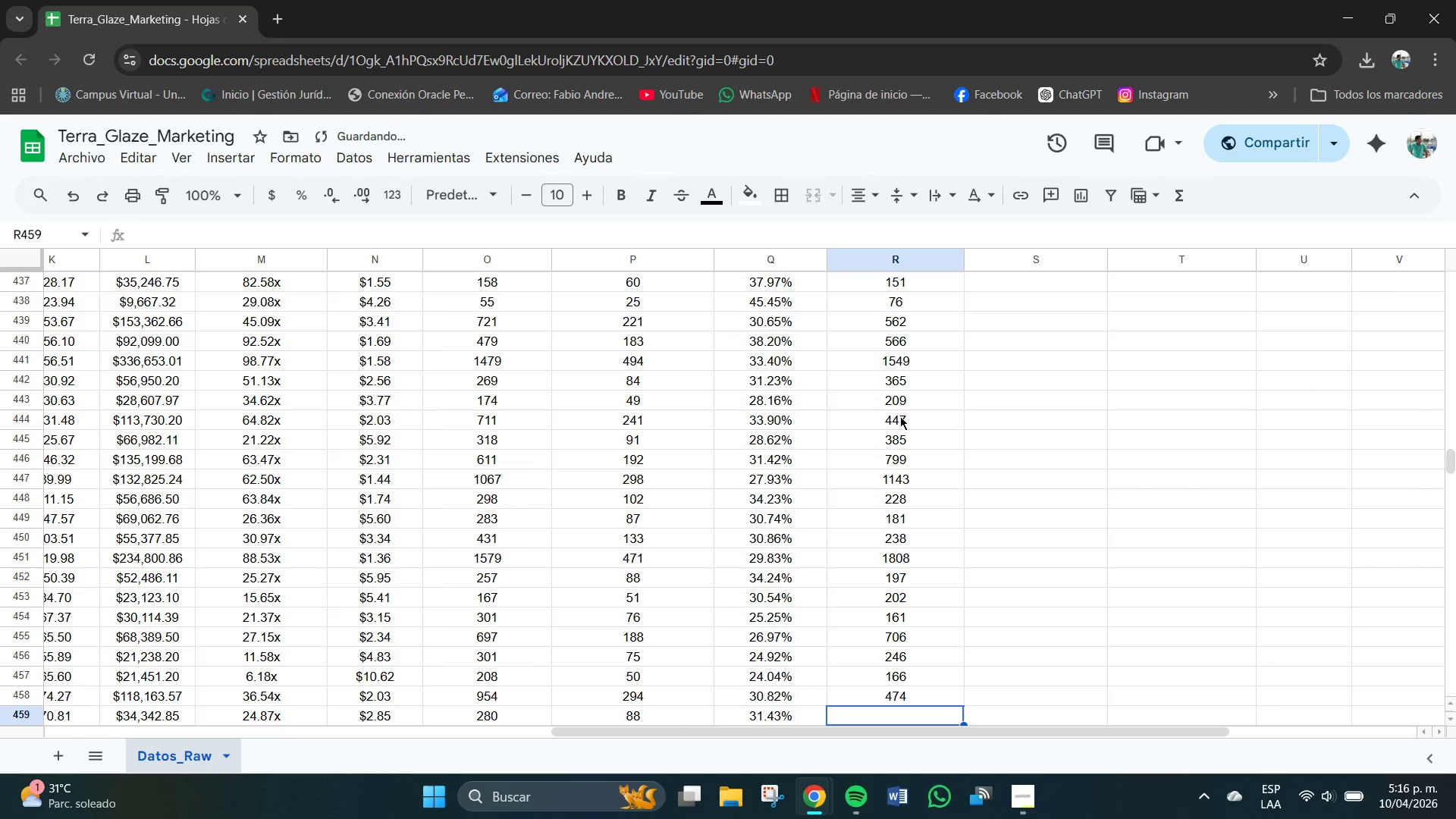 
key(Numpad2)
 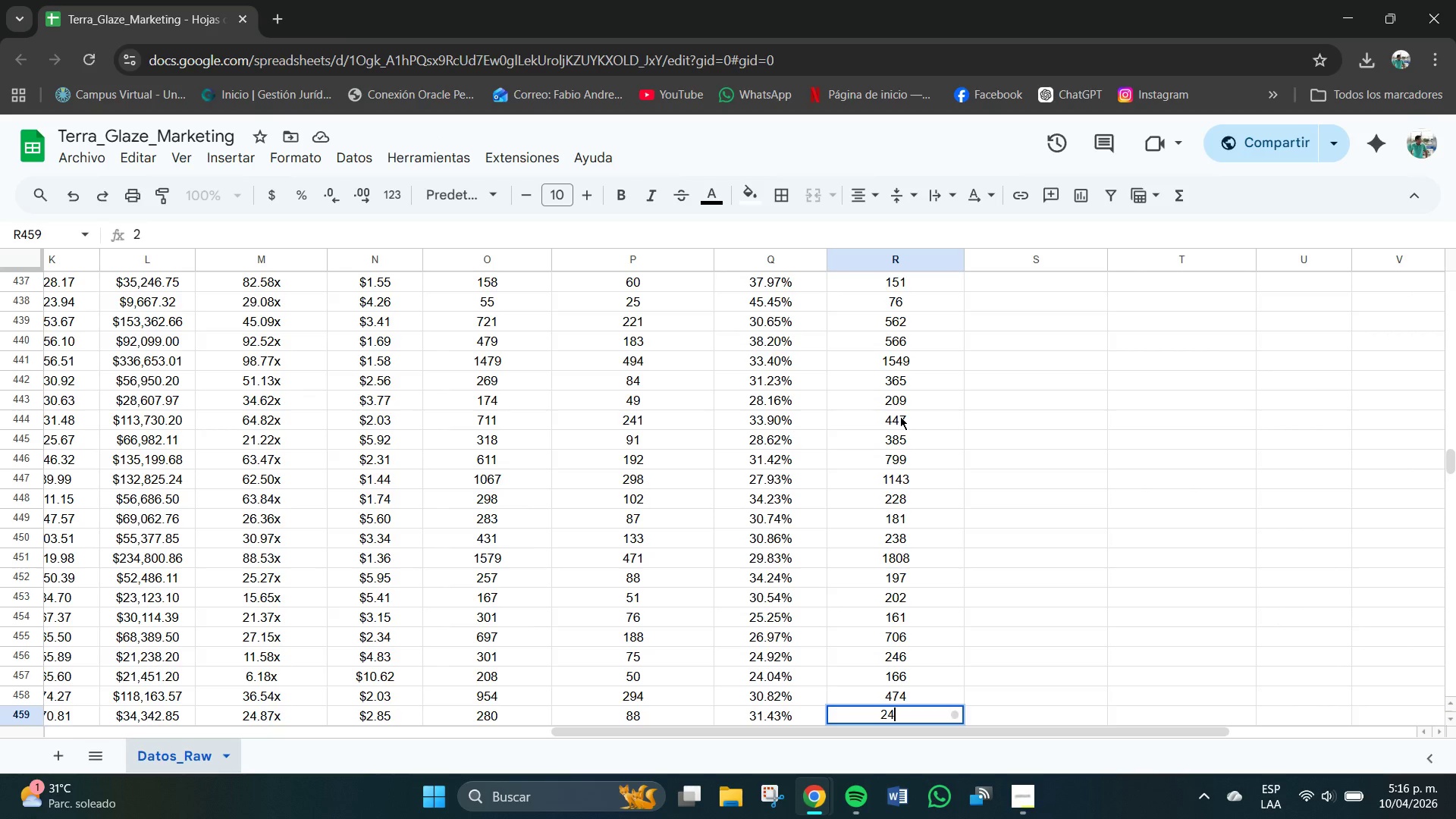 
key(Numpad4)
 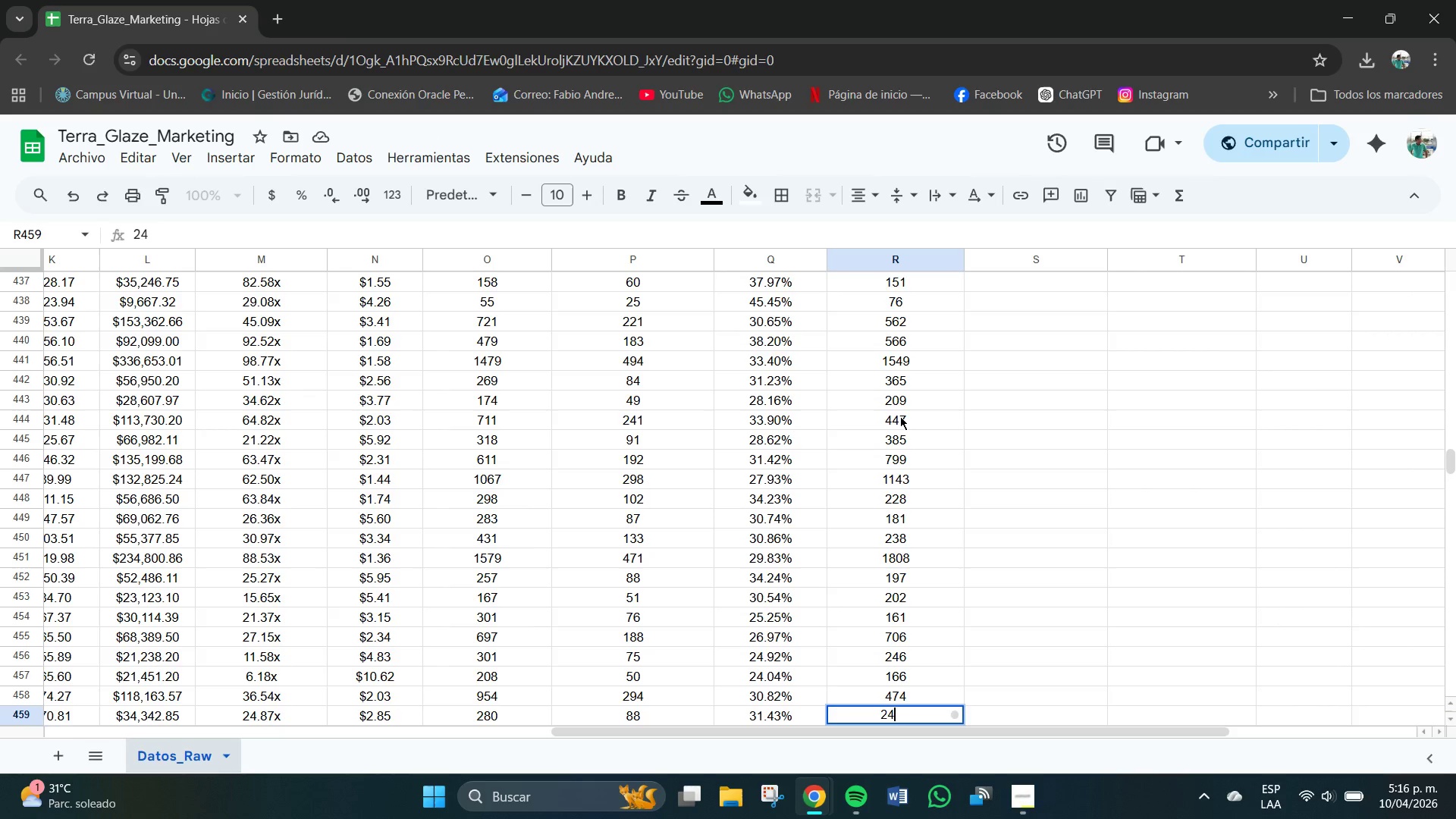 
key(Numpad3)
 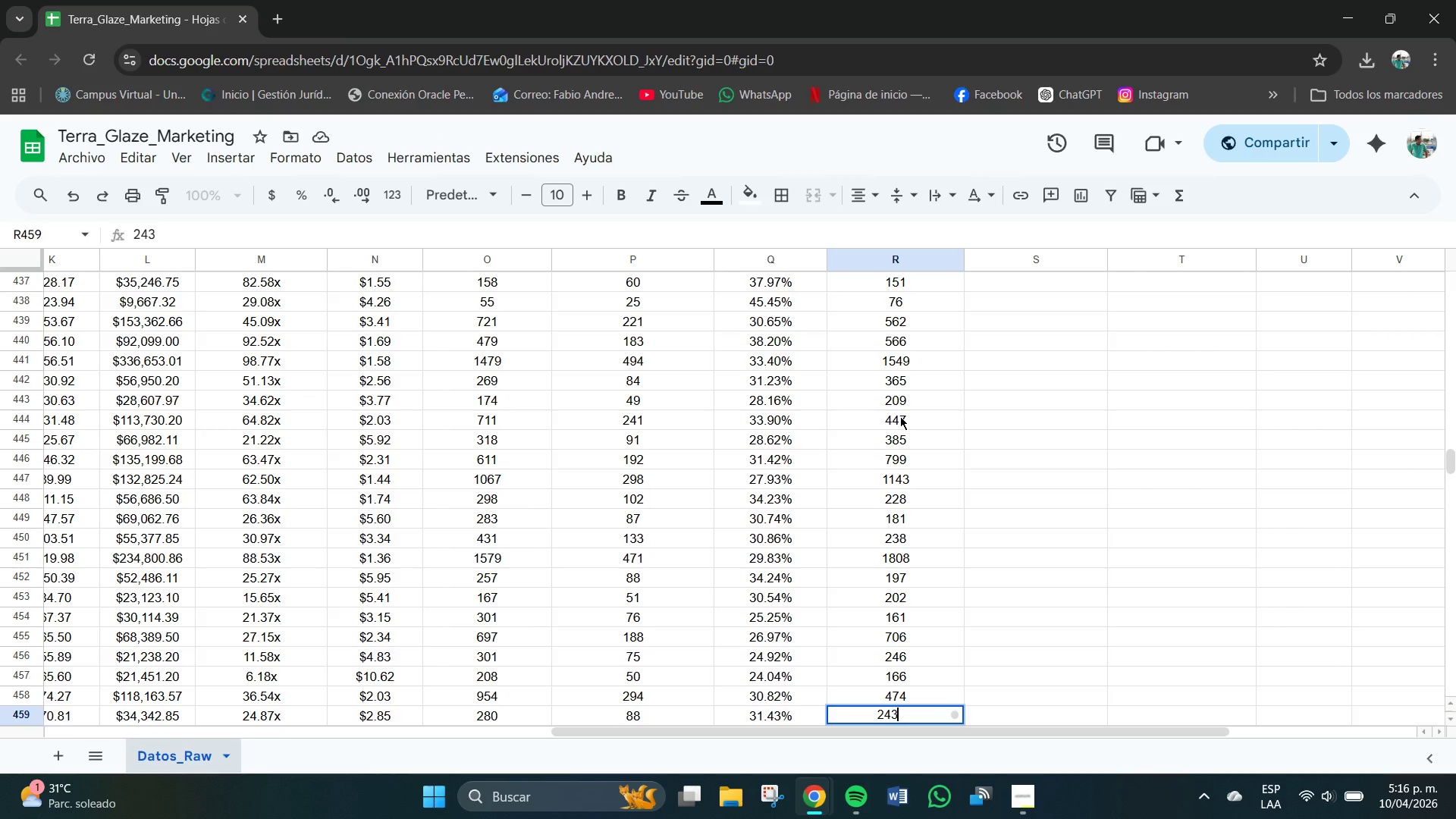 
key(NumpadEnter)
 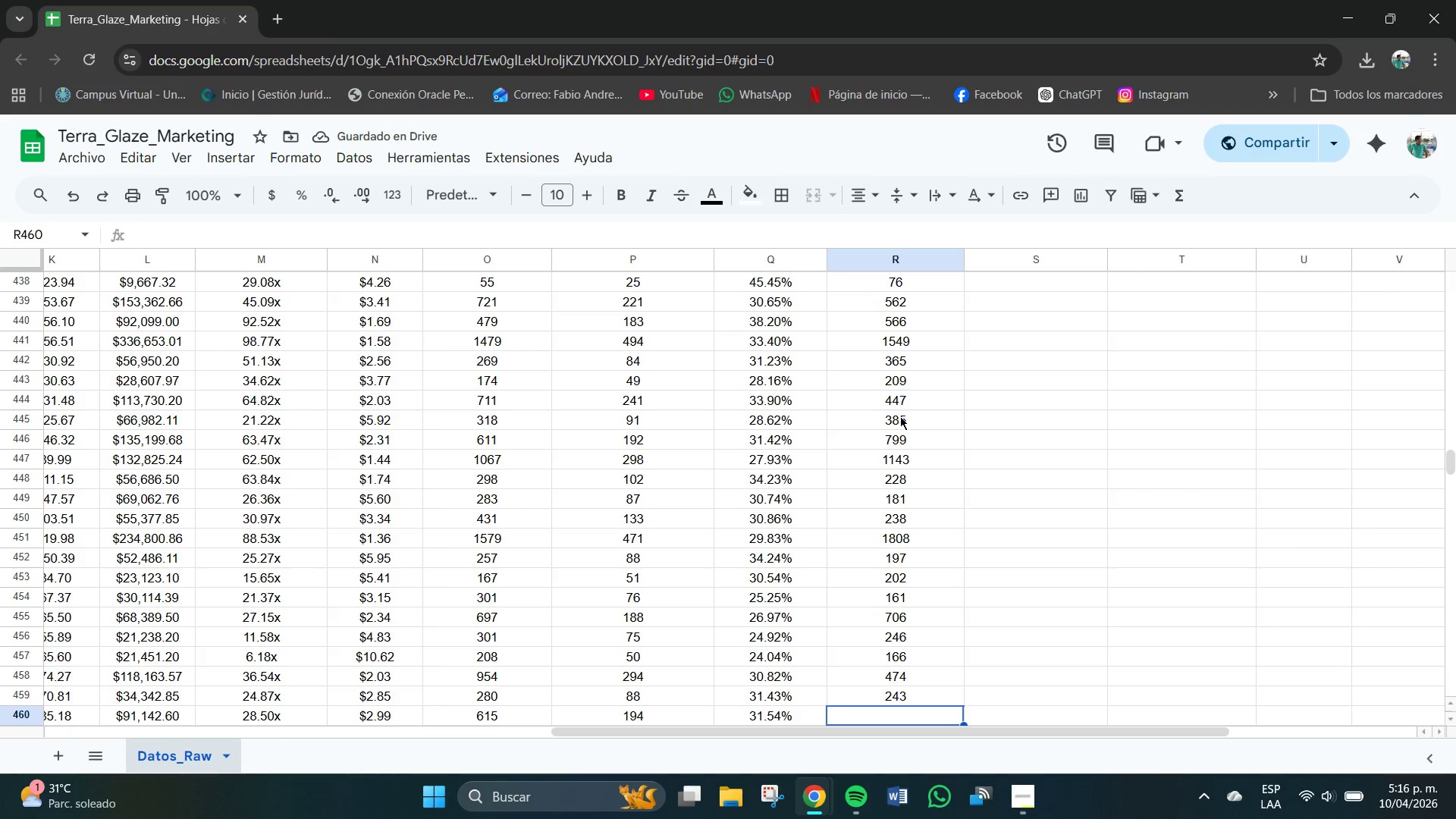 
key(Numpad4)
 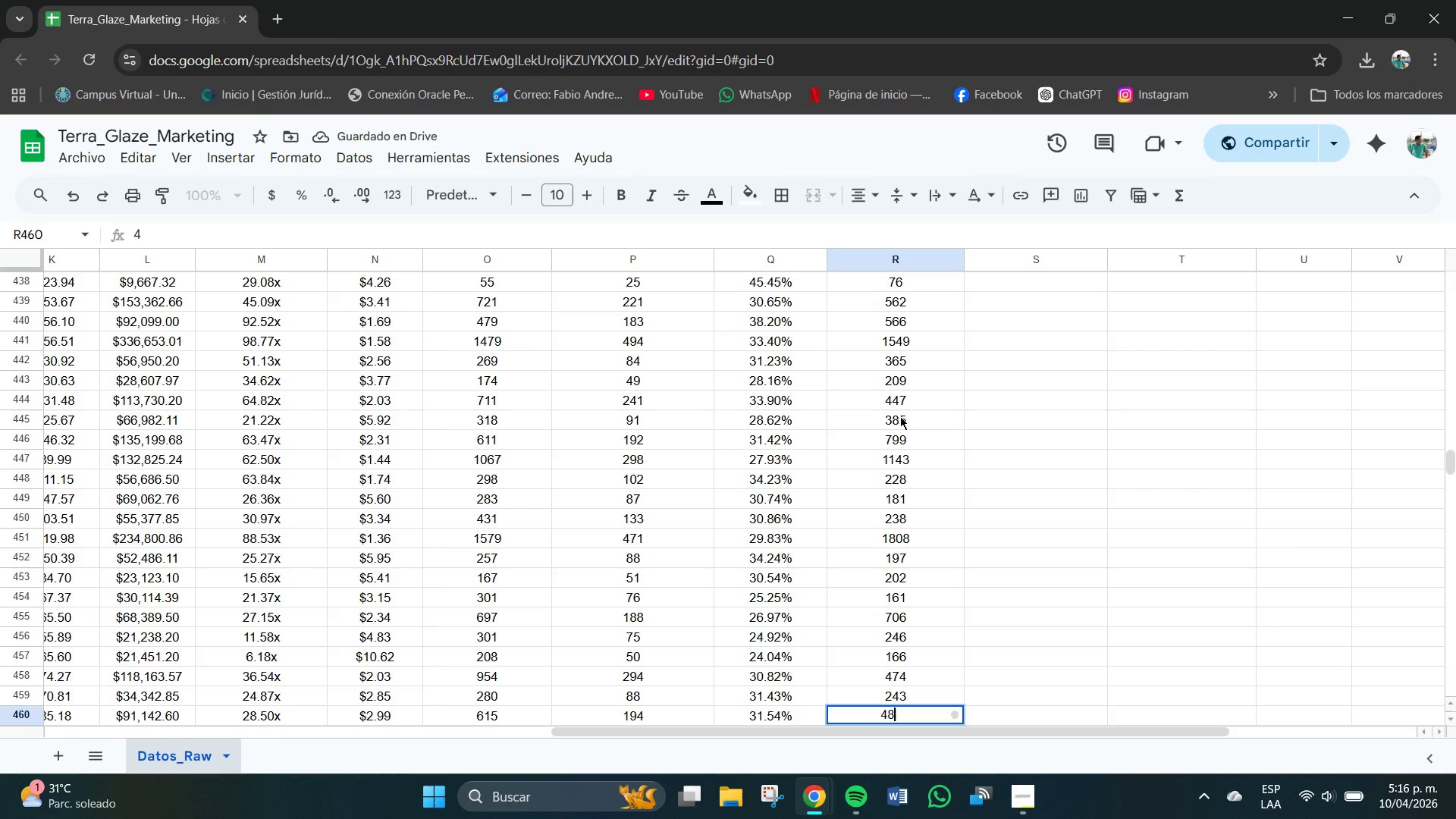 
key(Numpad8)
 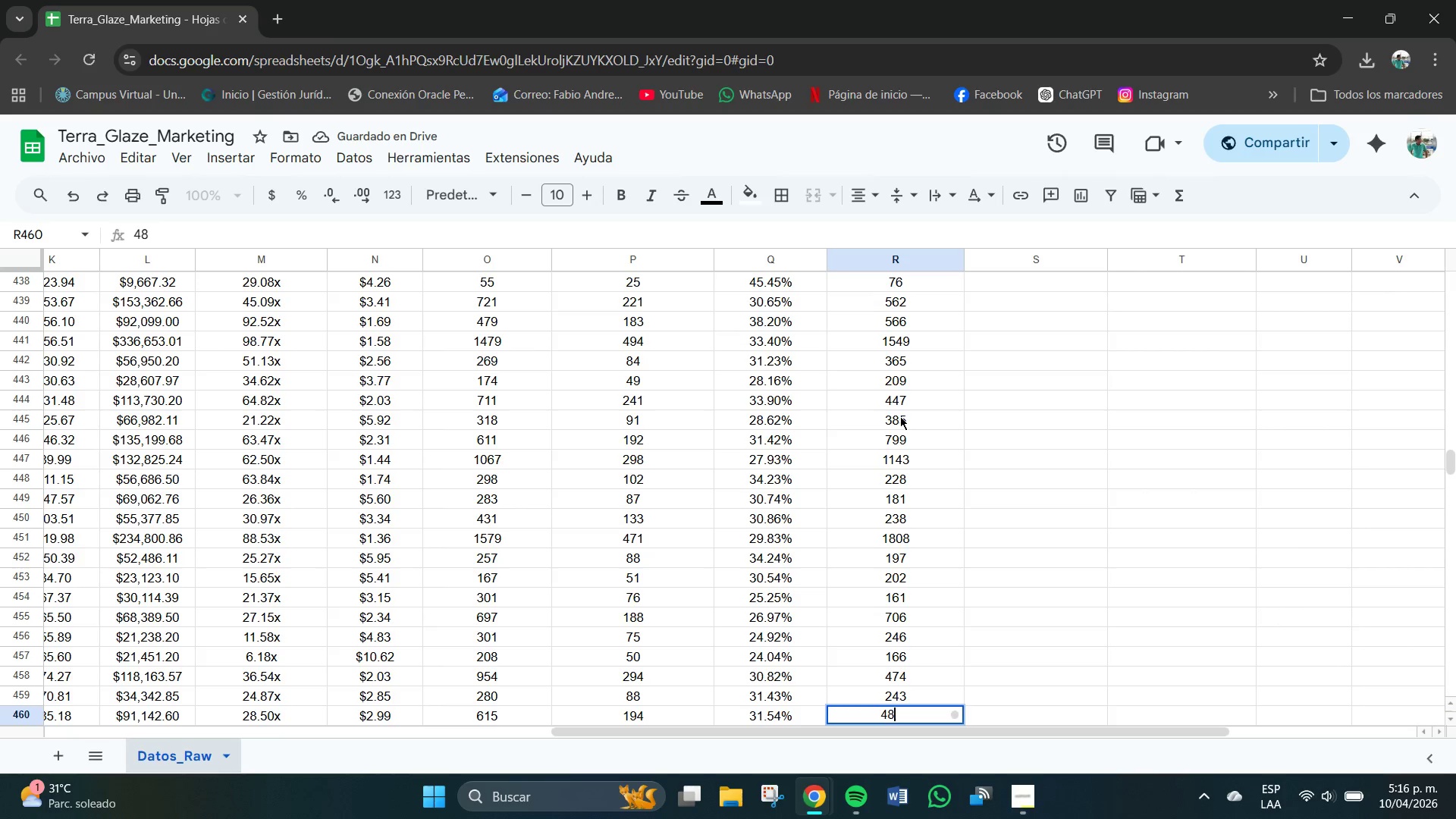 
key(Numpad2)
 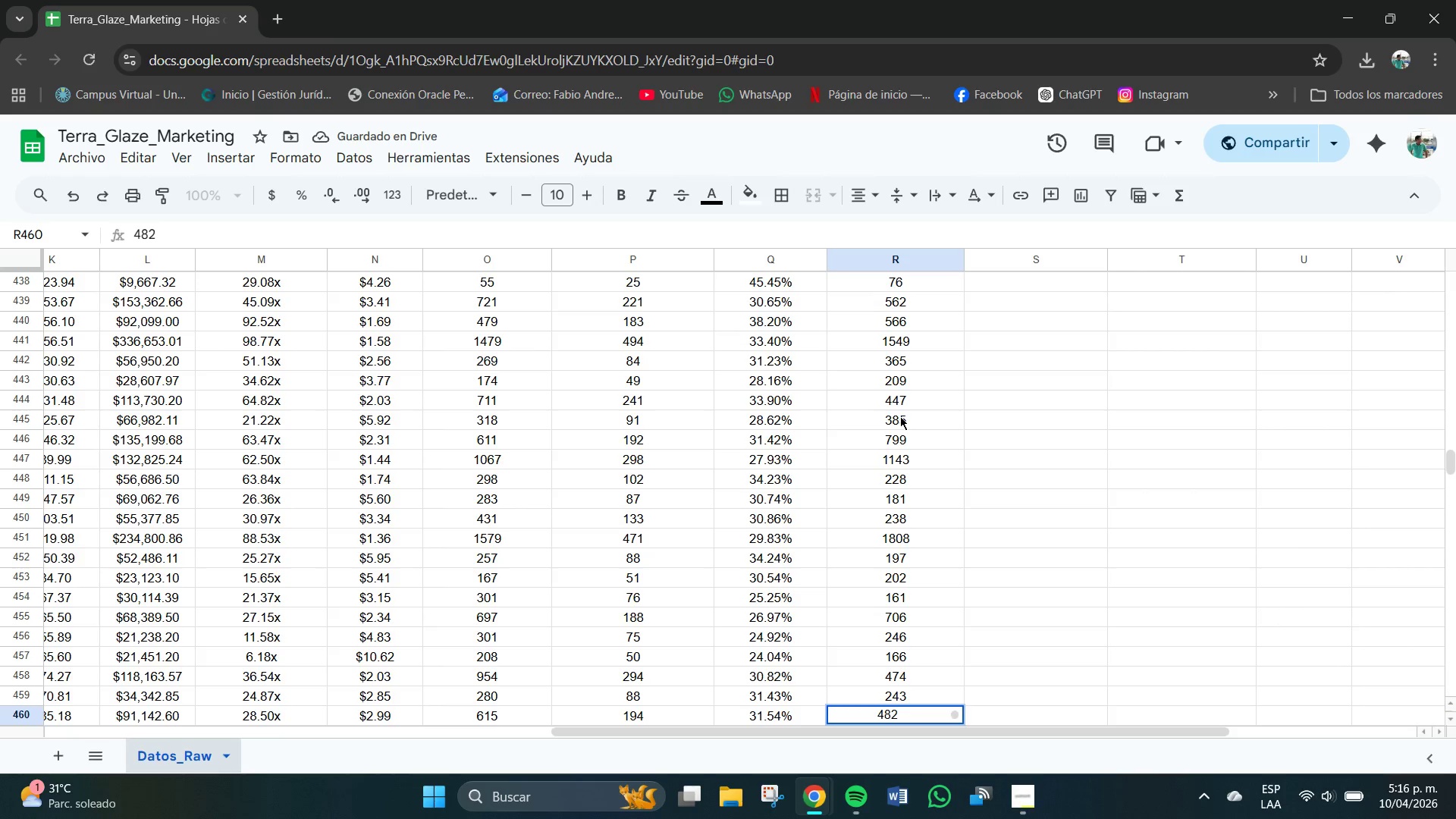 
key(NumpadEnter)
 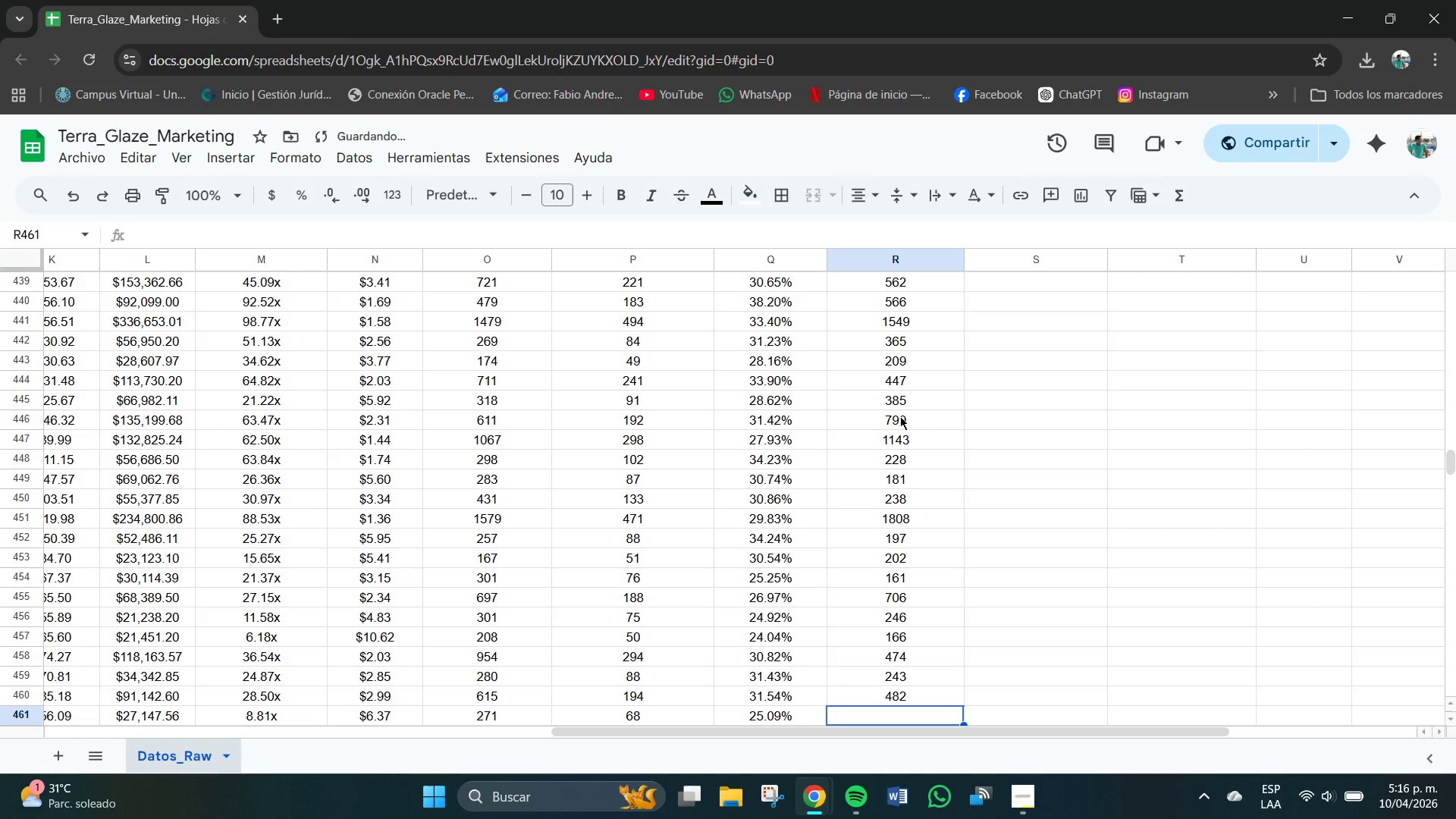 
key(Numpad2)
 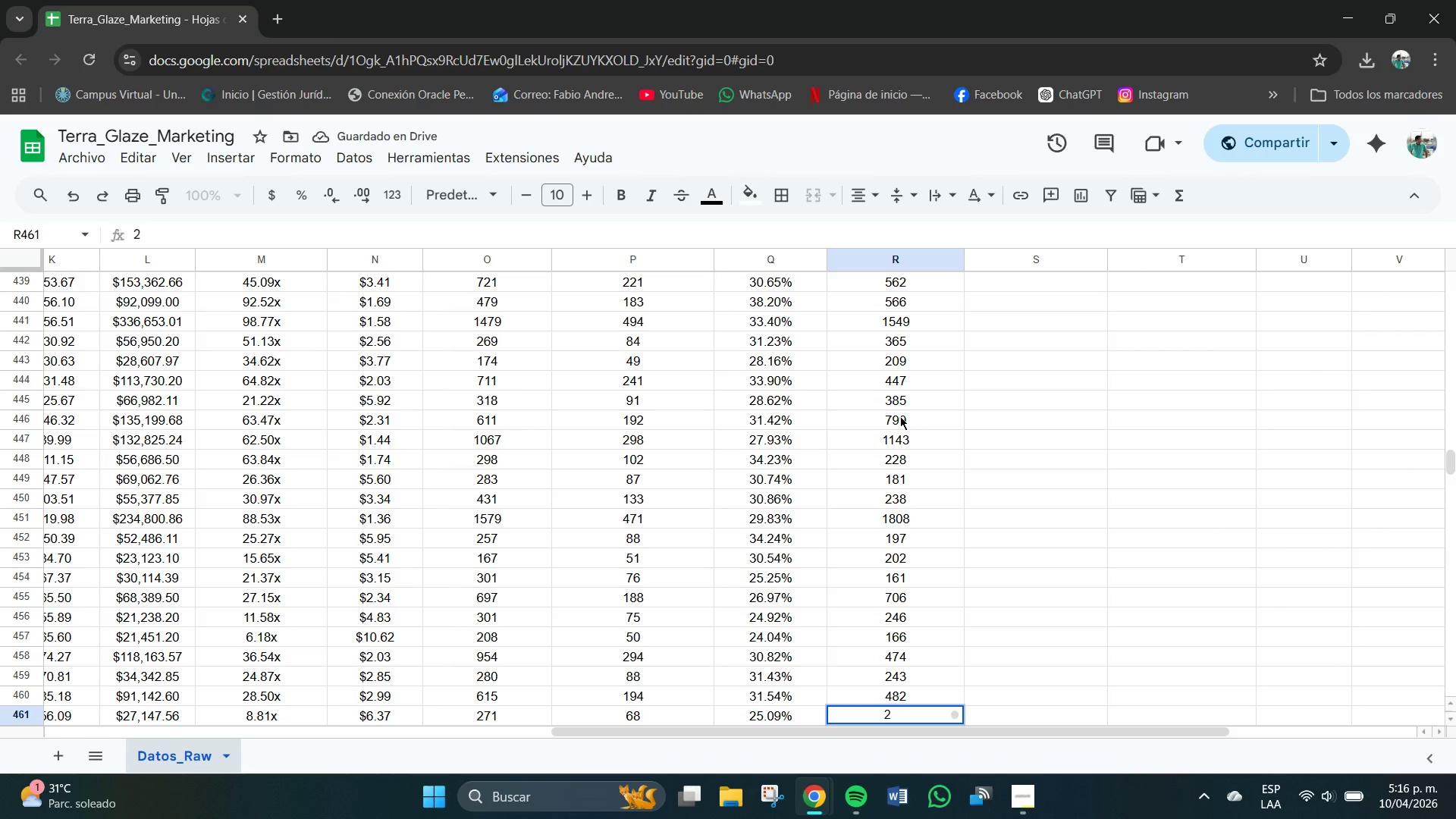 
key(Numpad8)
 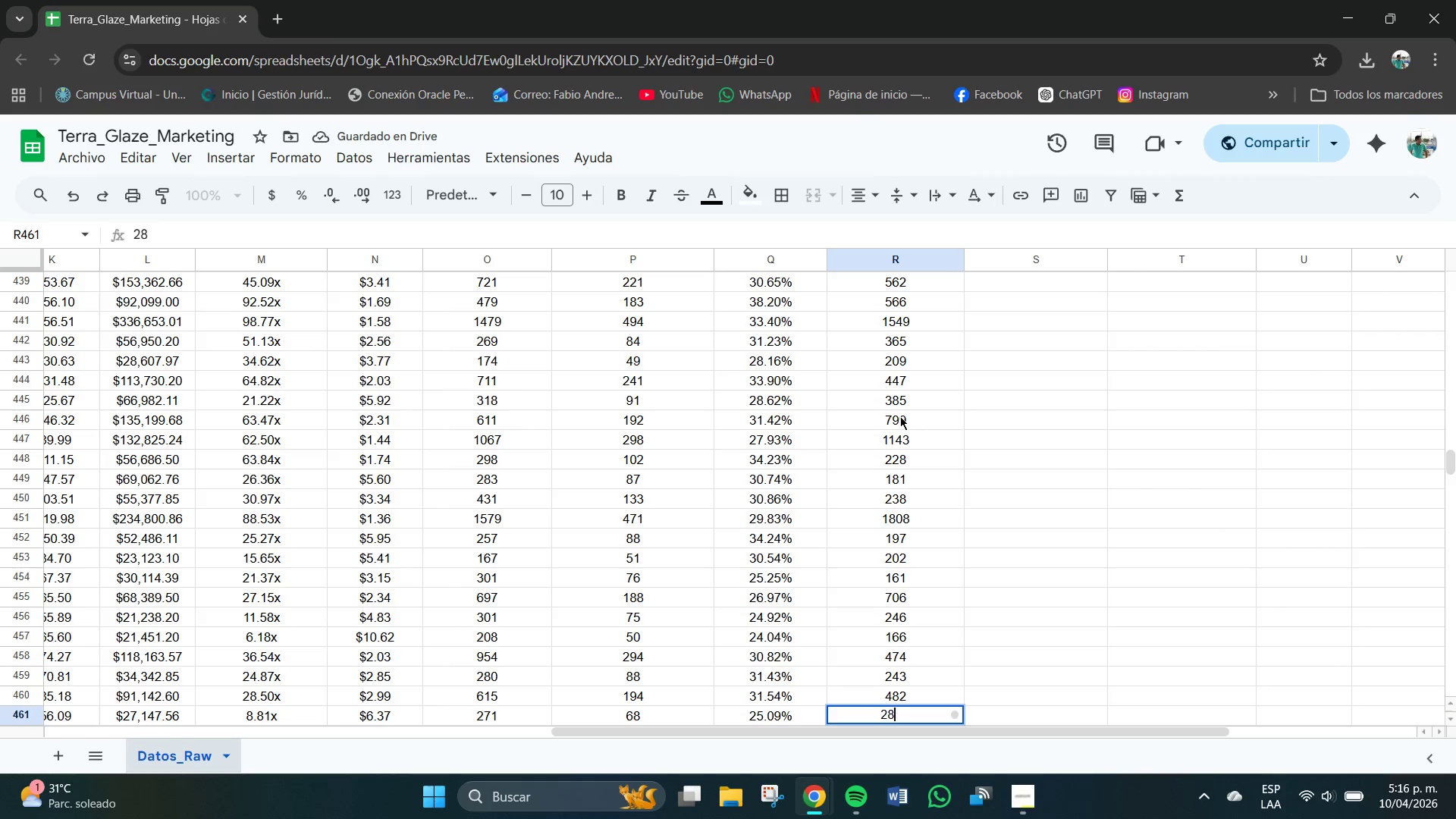 
key(Numpad6)
 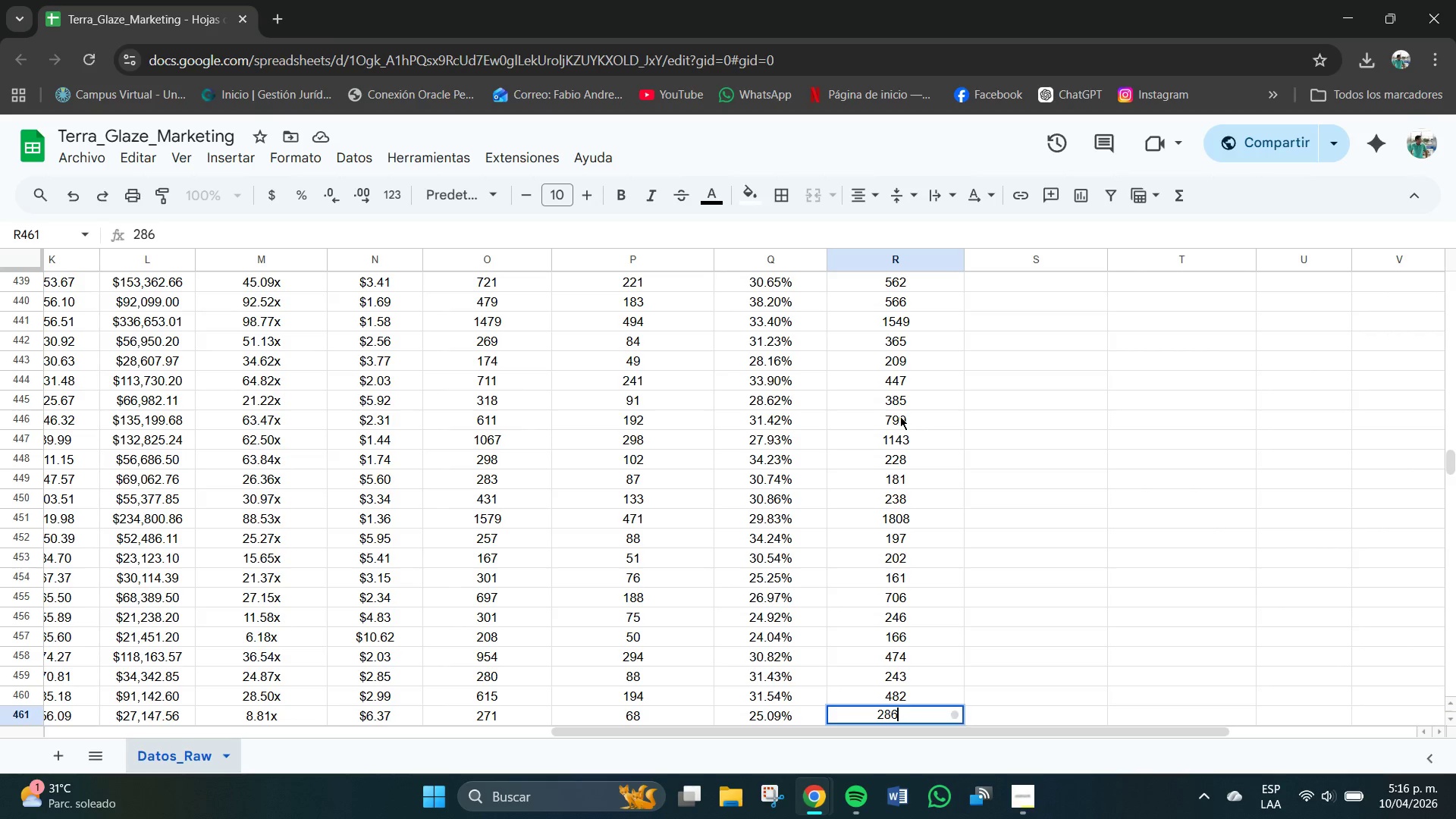 
key(NumpadEnter)
 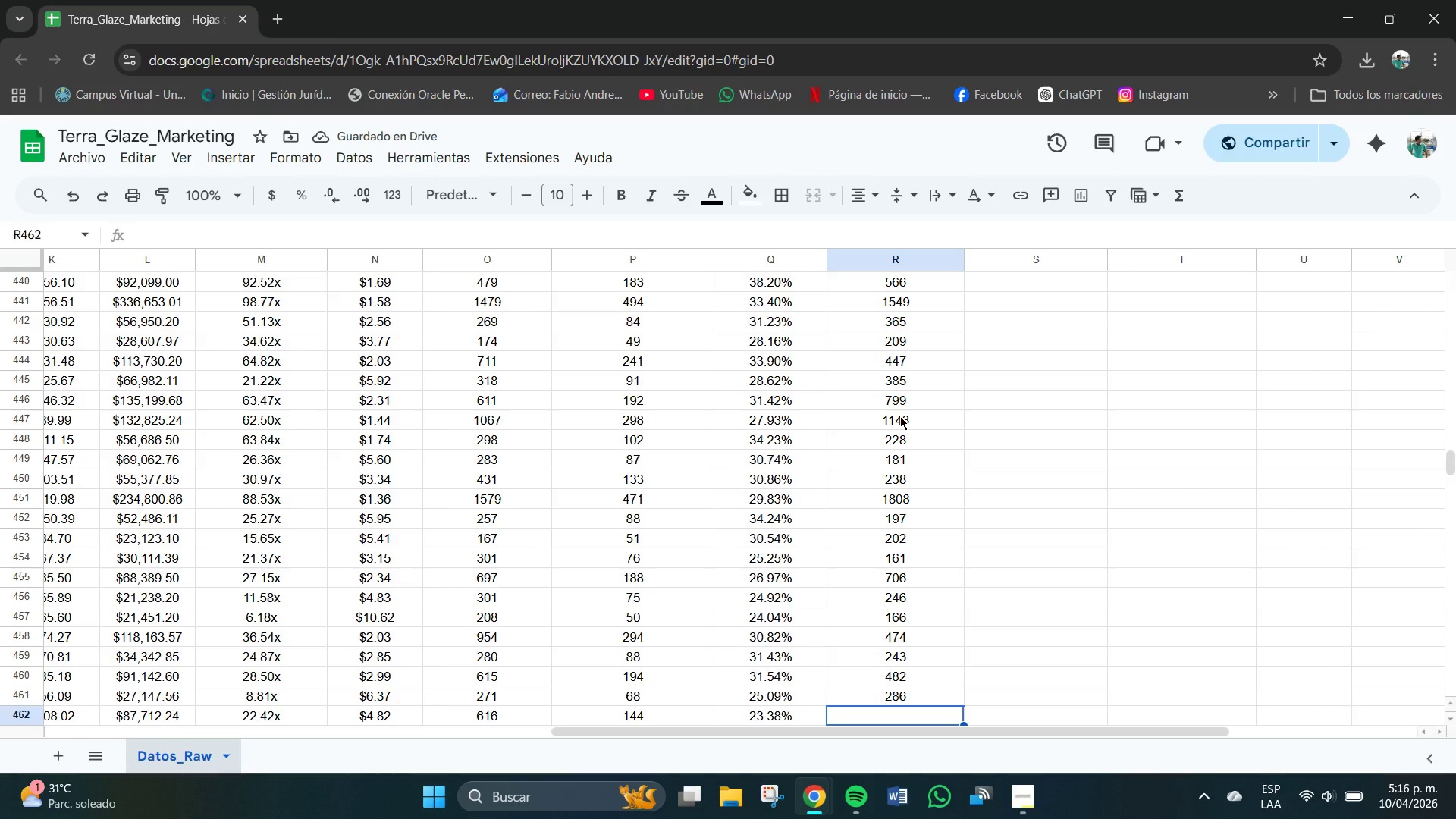 
key(Numpad5)
 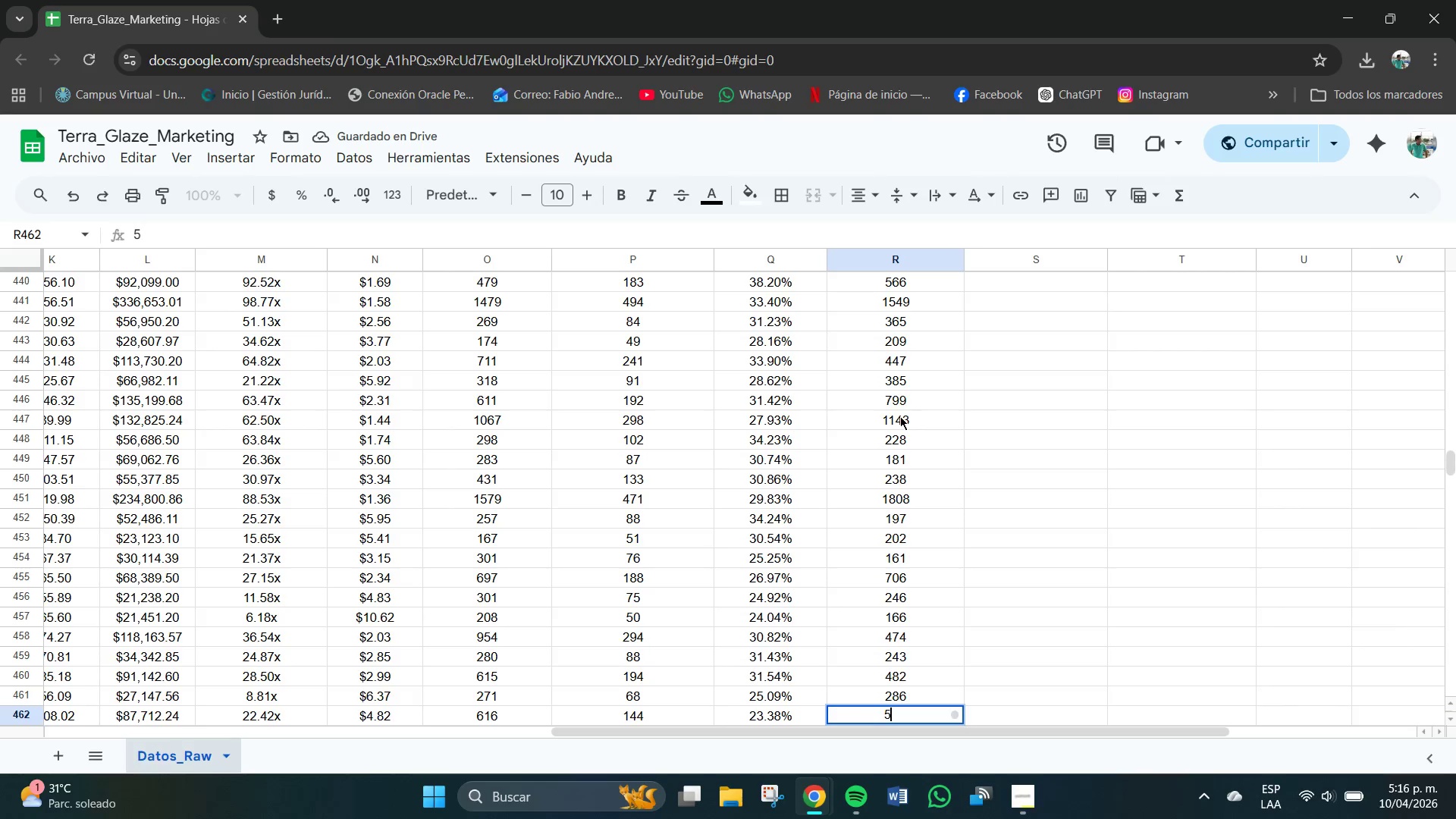 
key(Numpad4)
 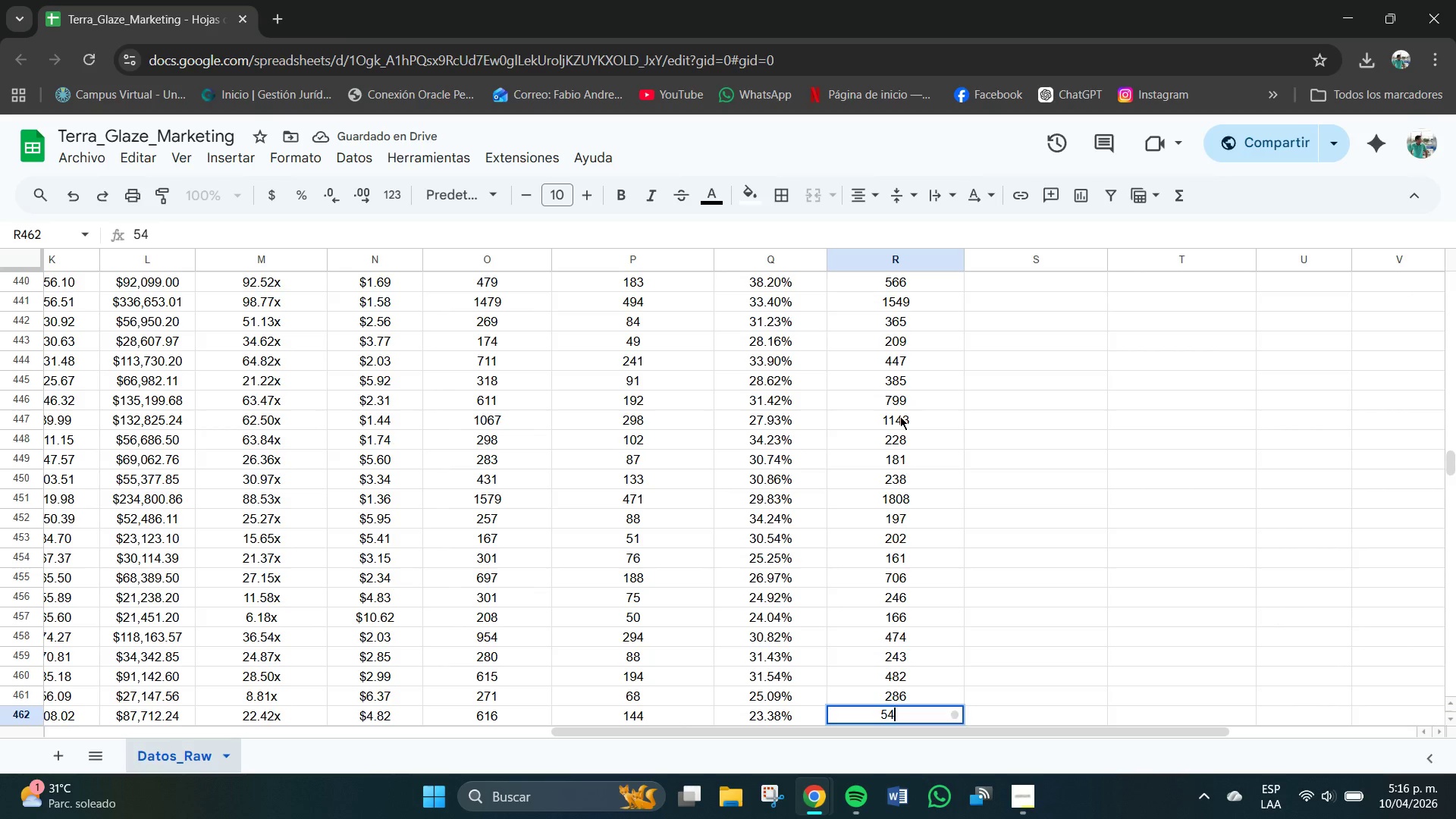 
key(Backspace)
 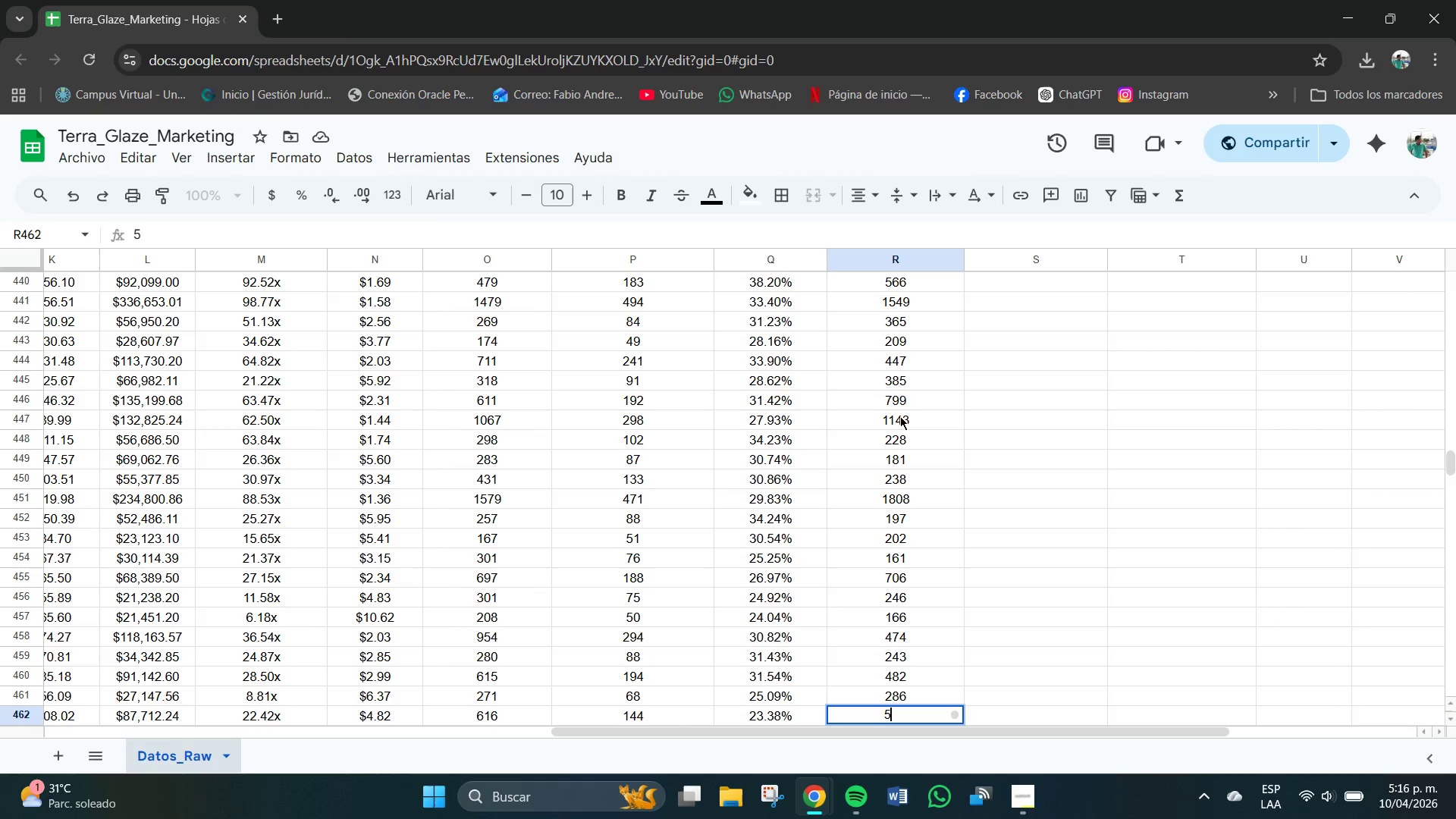 
key(Backspace)
 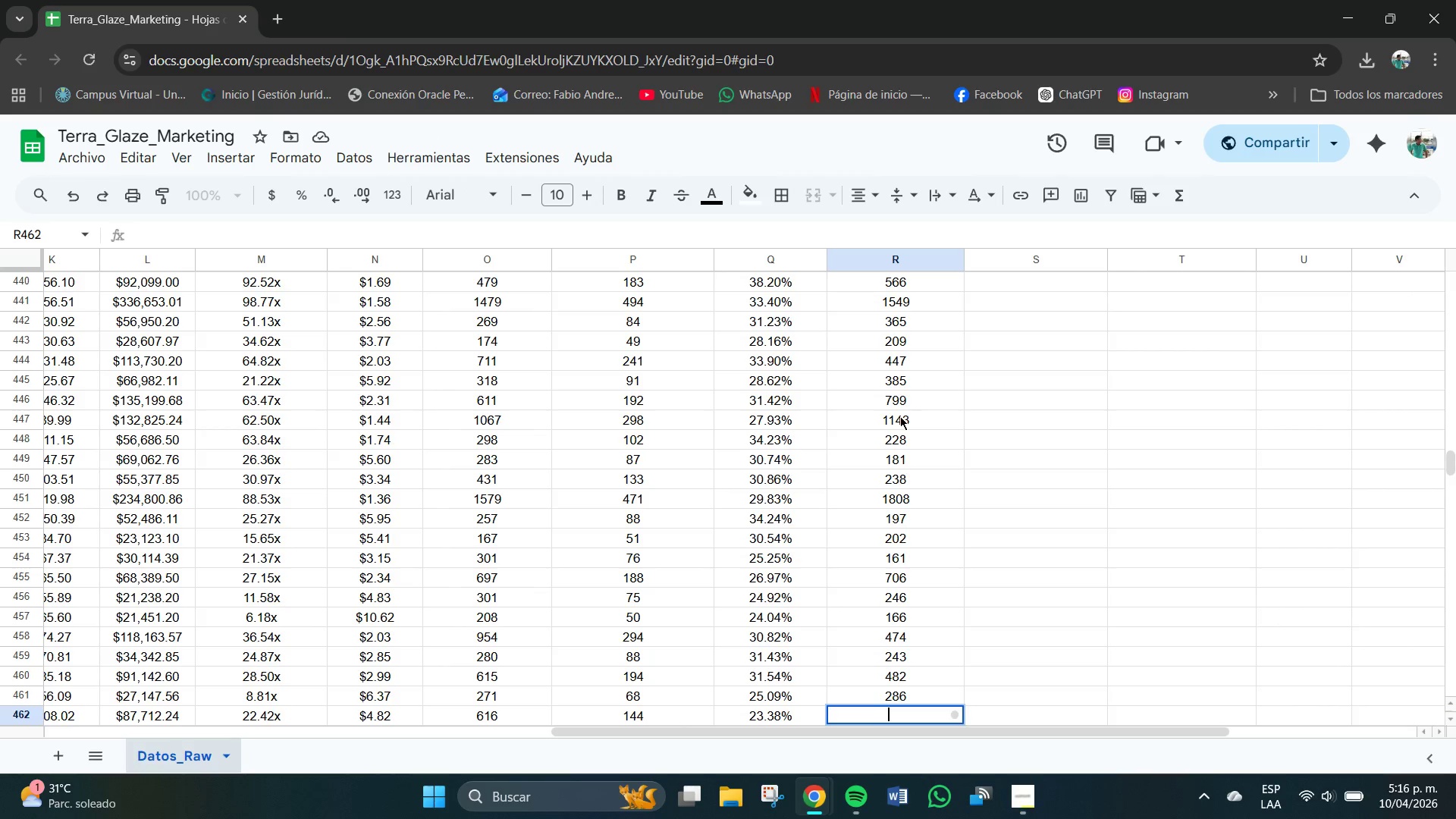 
key(Numpad5)
 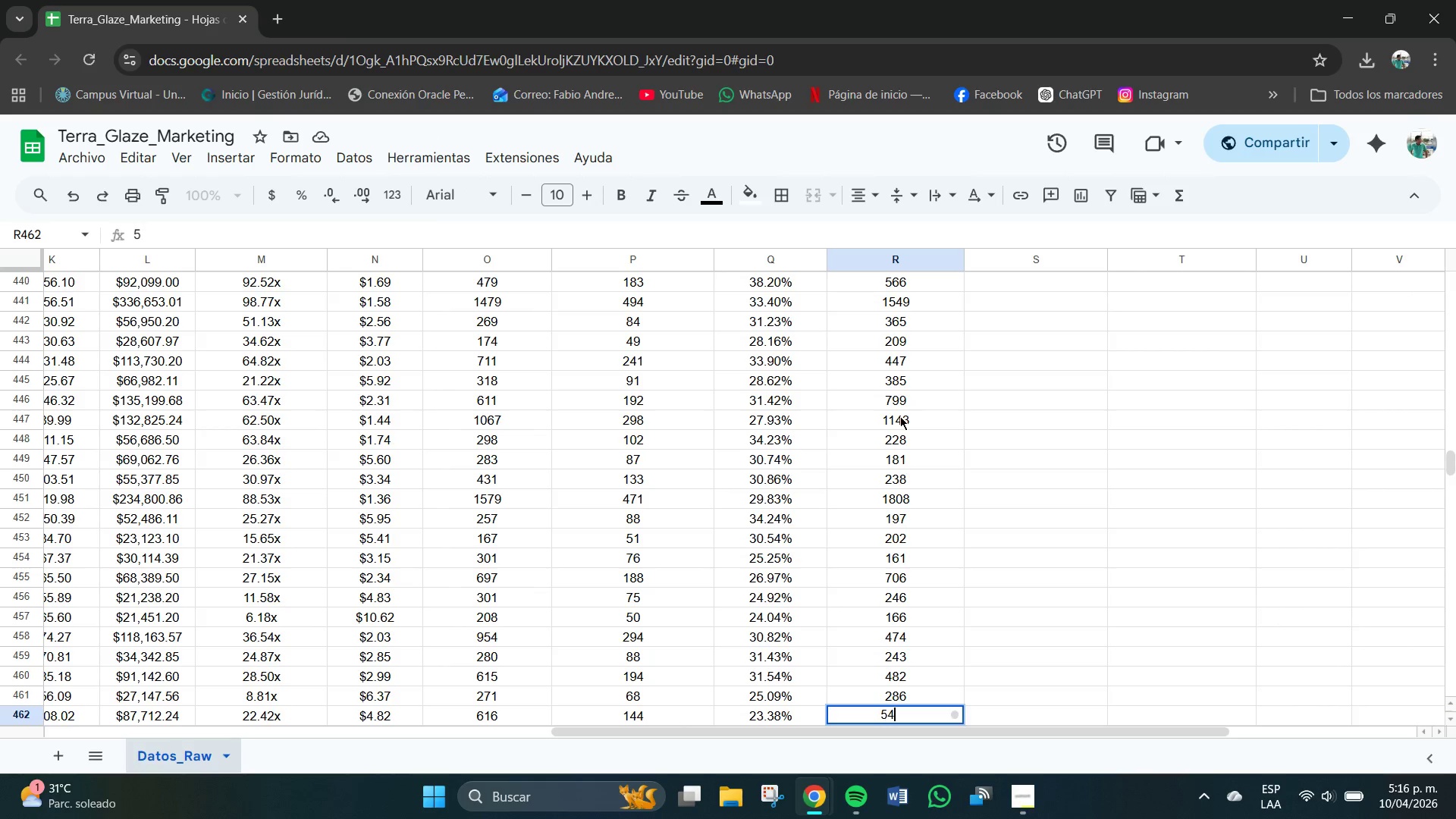 
key(Numpad4)
 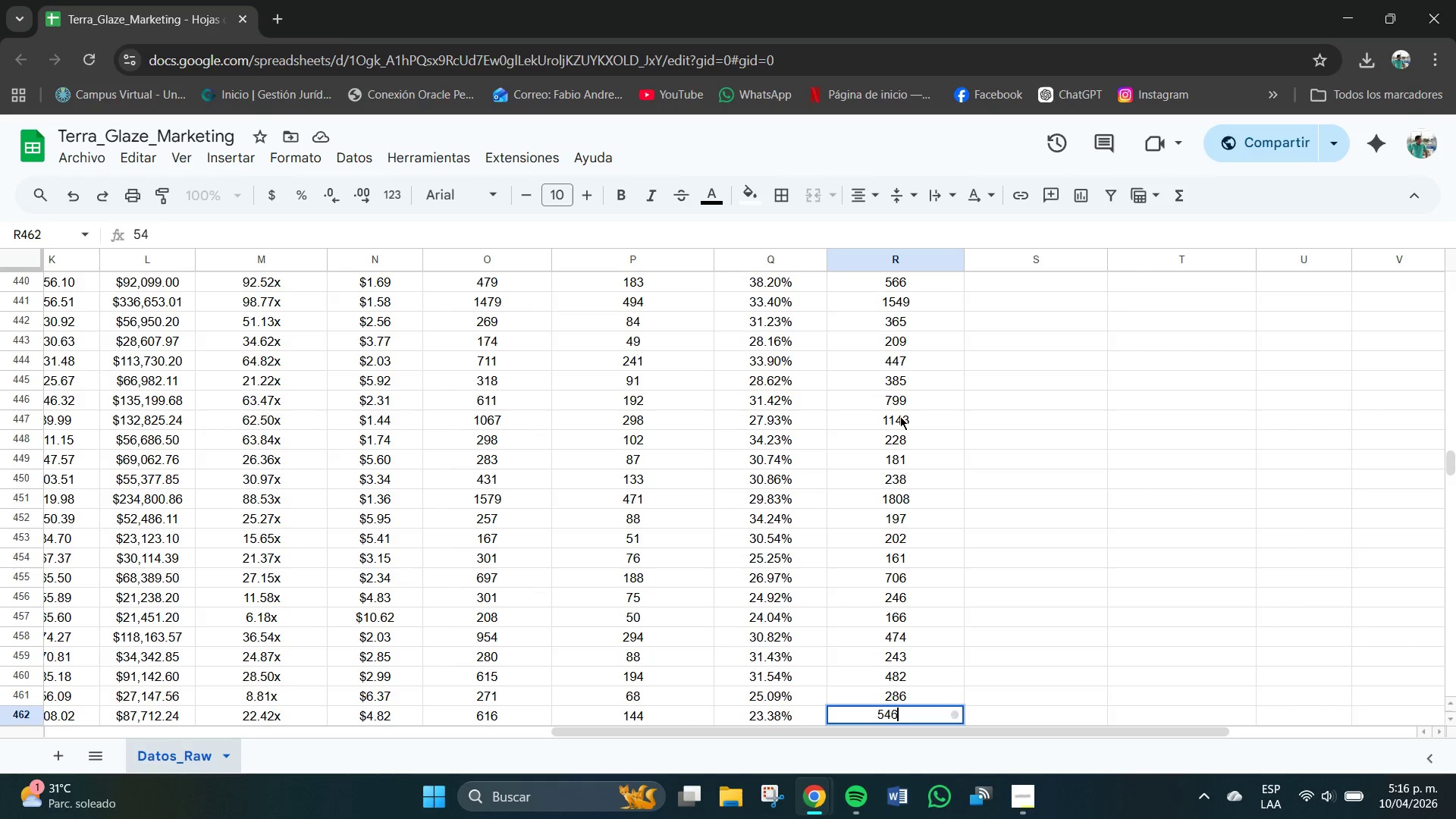 
key(Numpad6)
 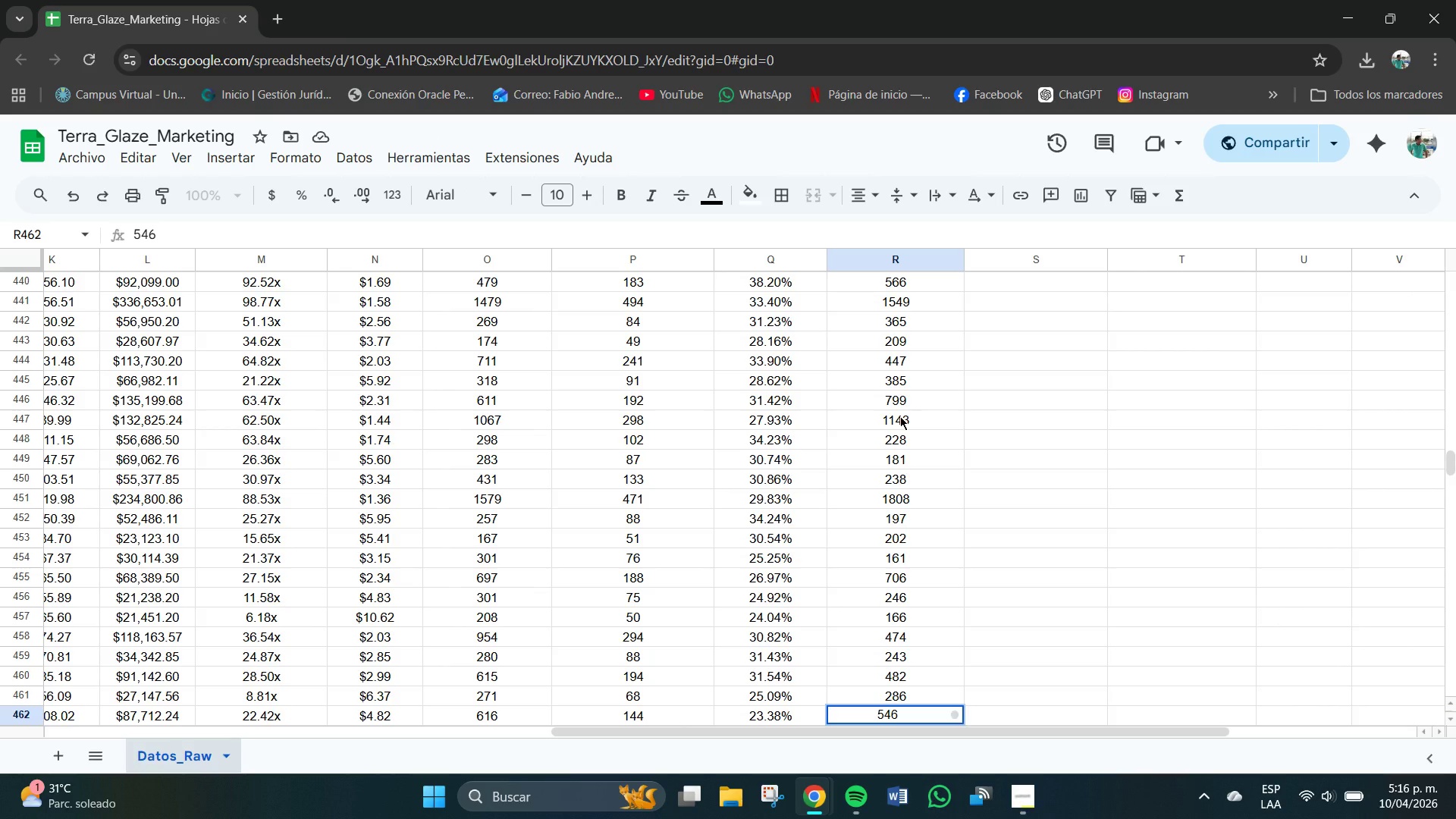 
key(Backspace)
 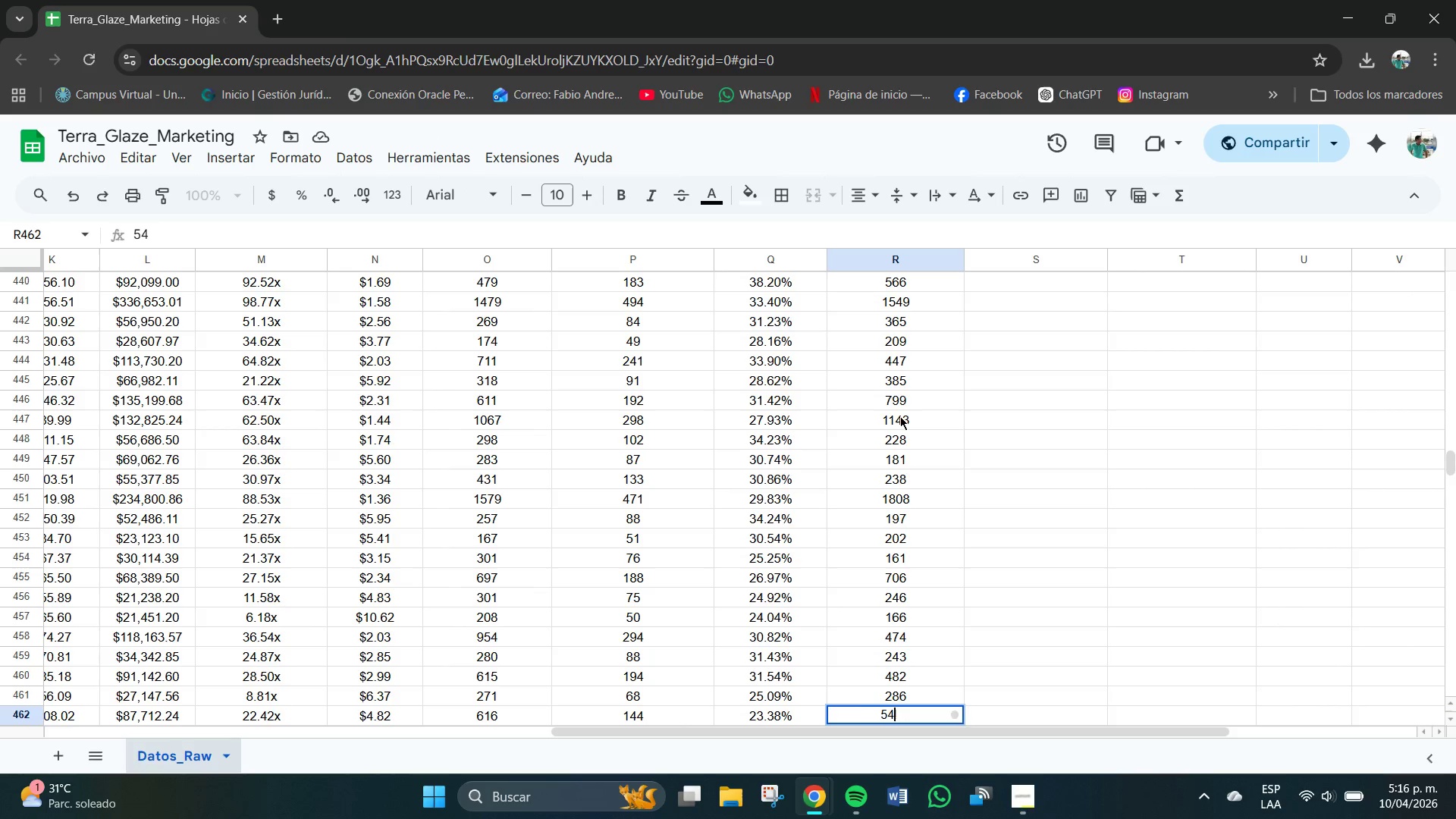 
key(Backspace)
 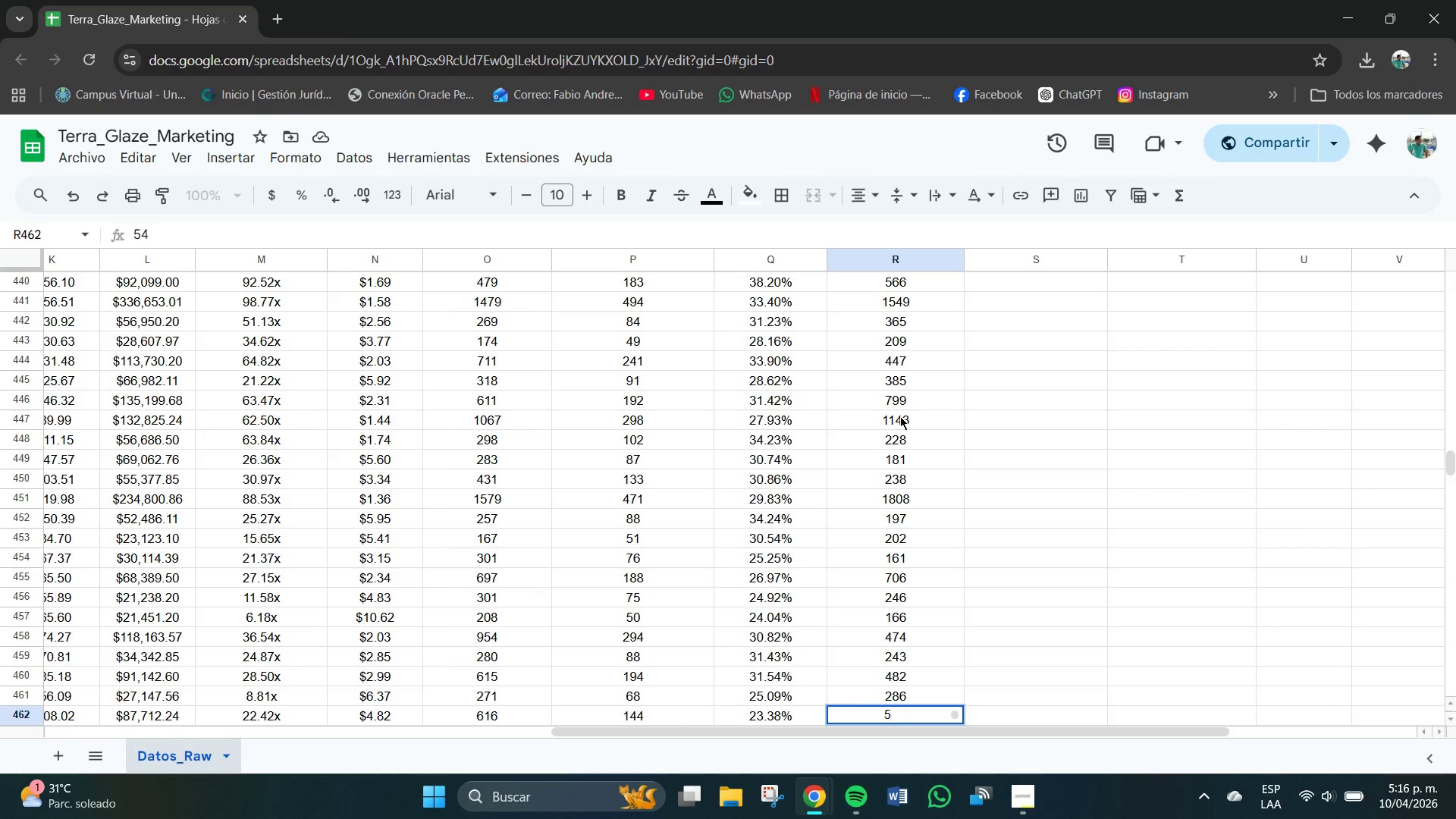 
key(Backspace)
 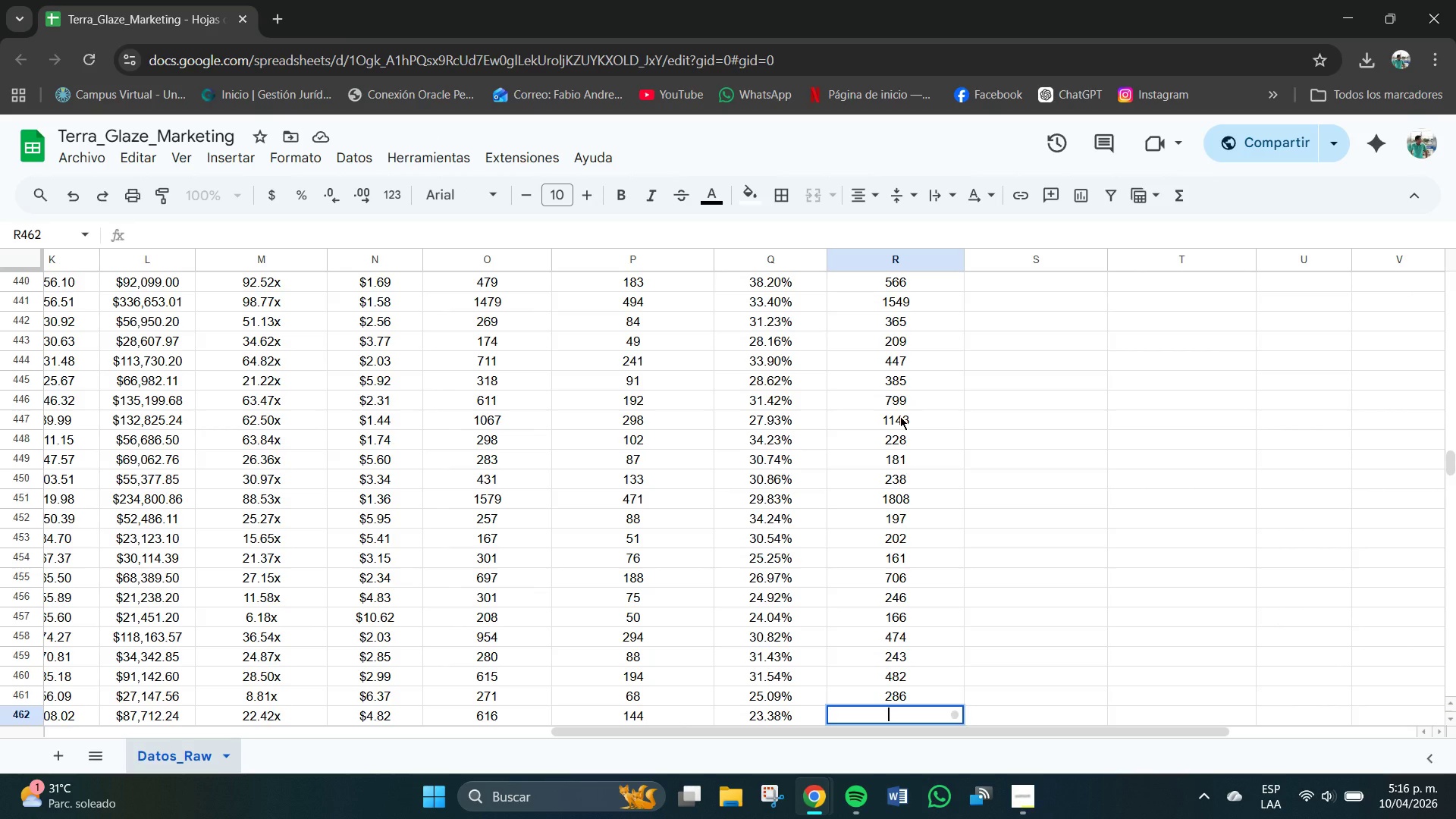 
key(Numpad4)
 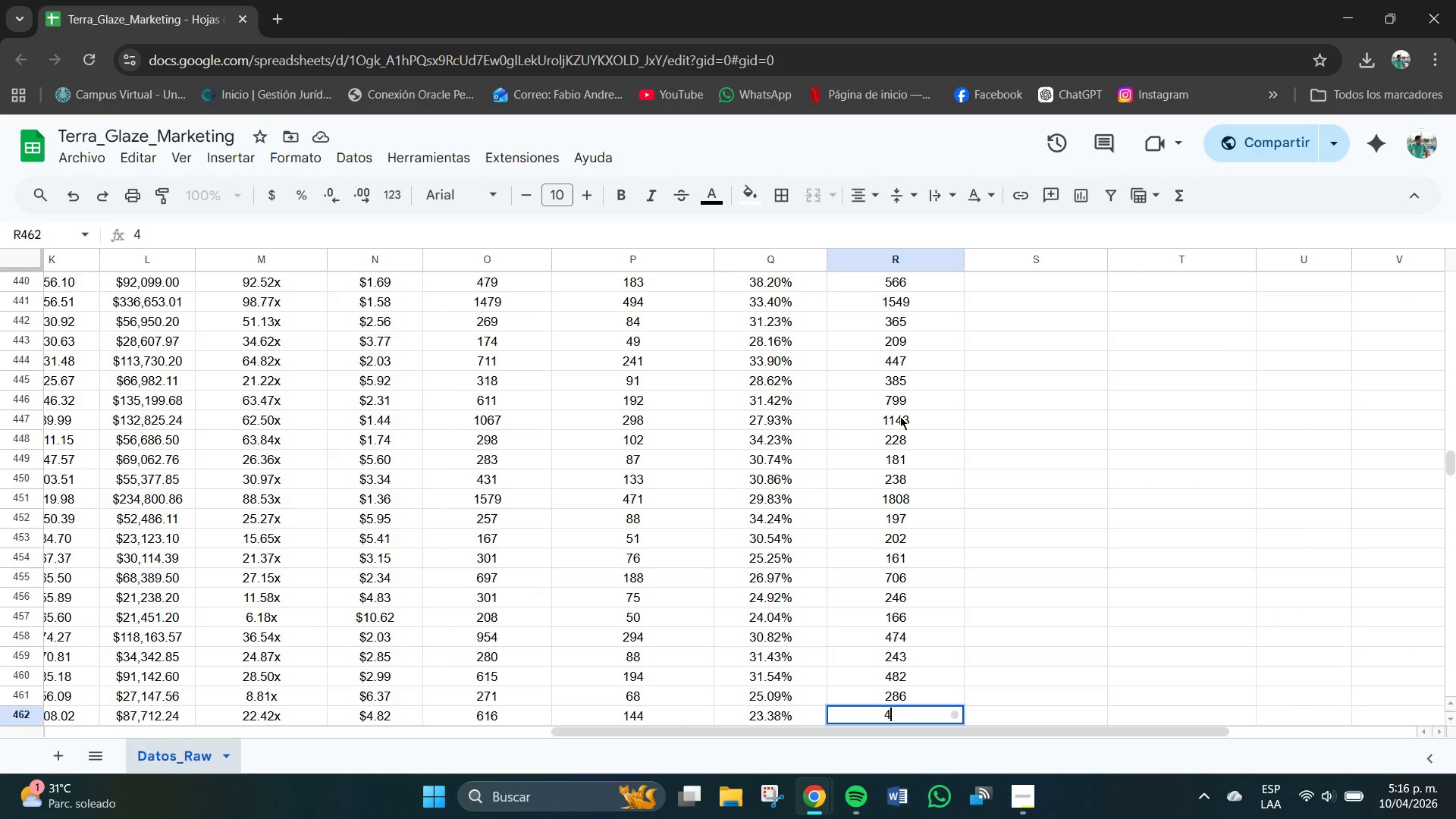 
key(Numpad5)
 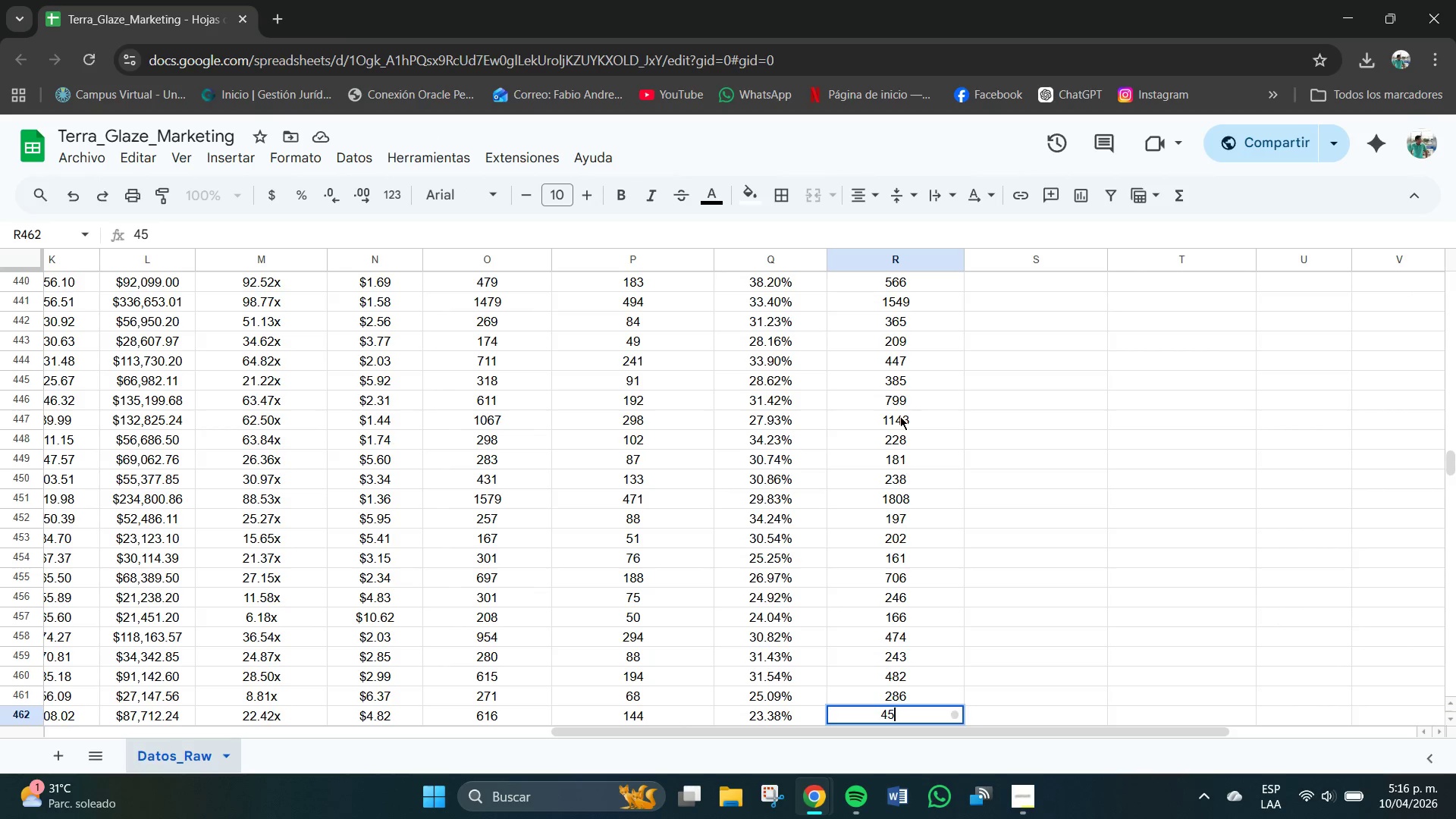 
key(Numpad6)
 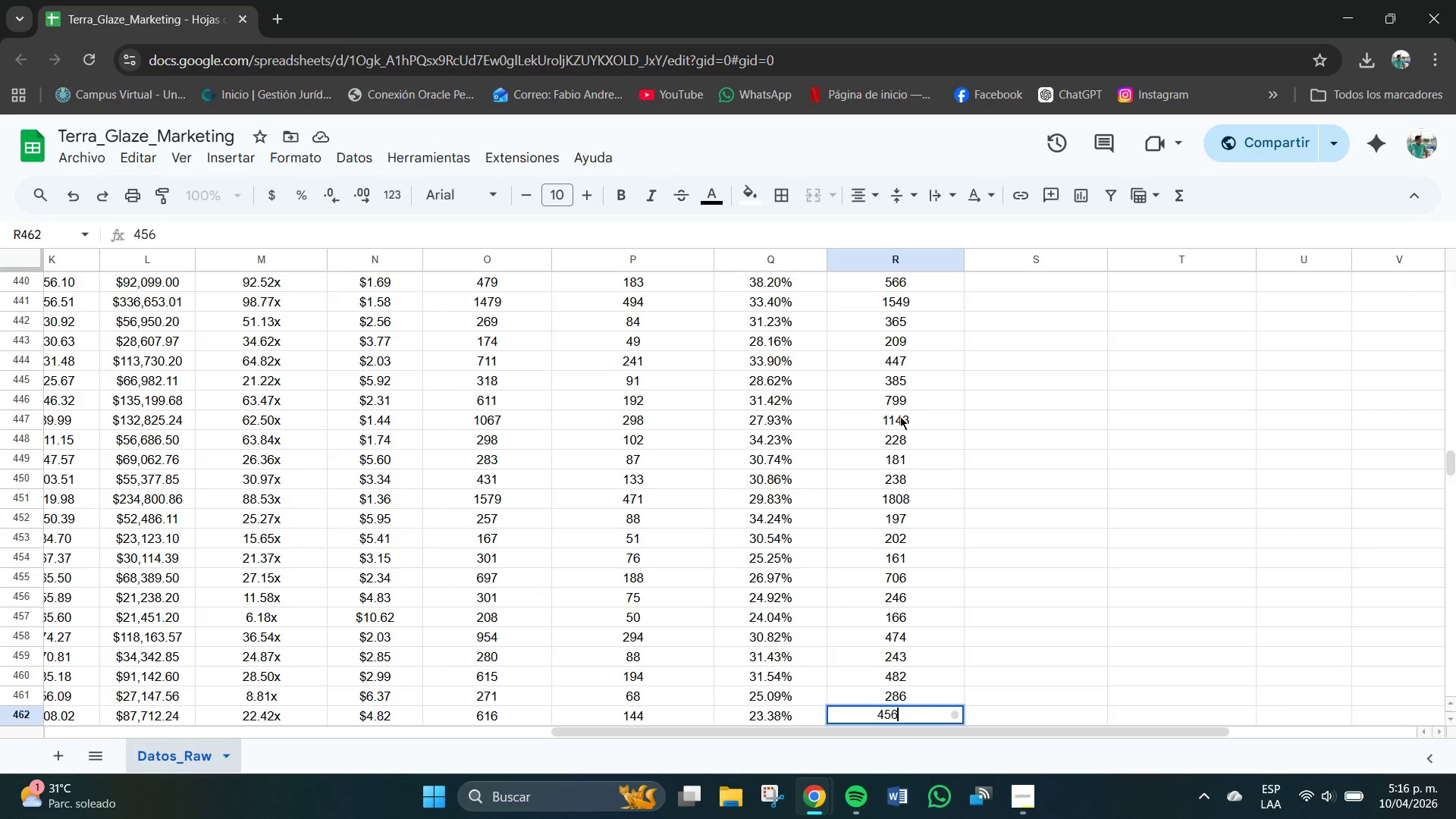 
key(NumpadEnter)
 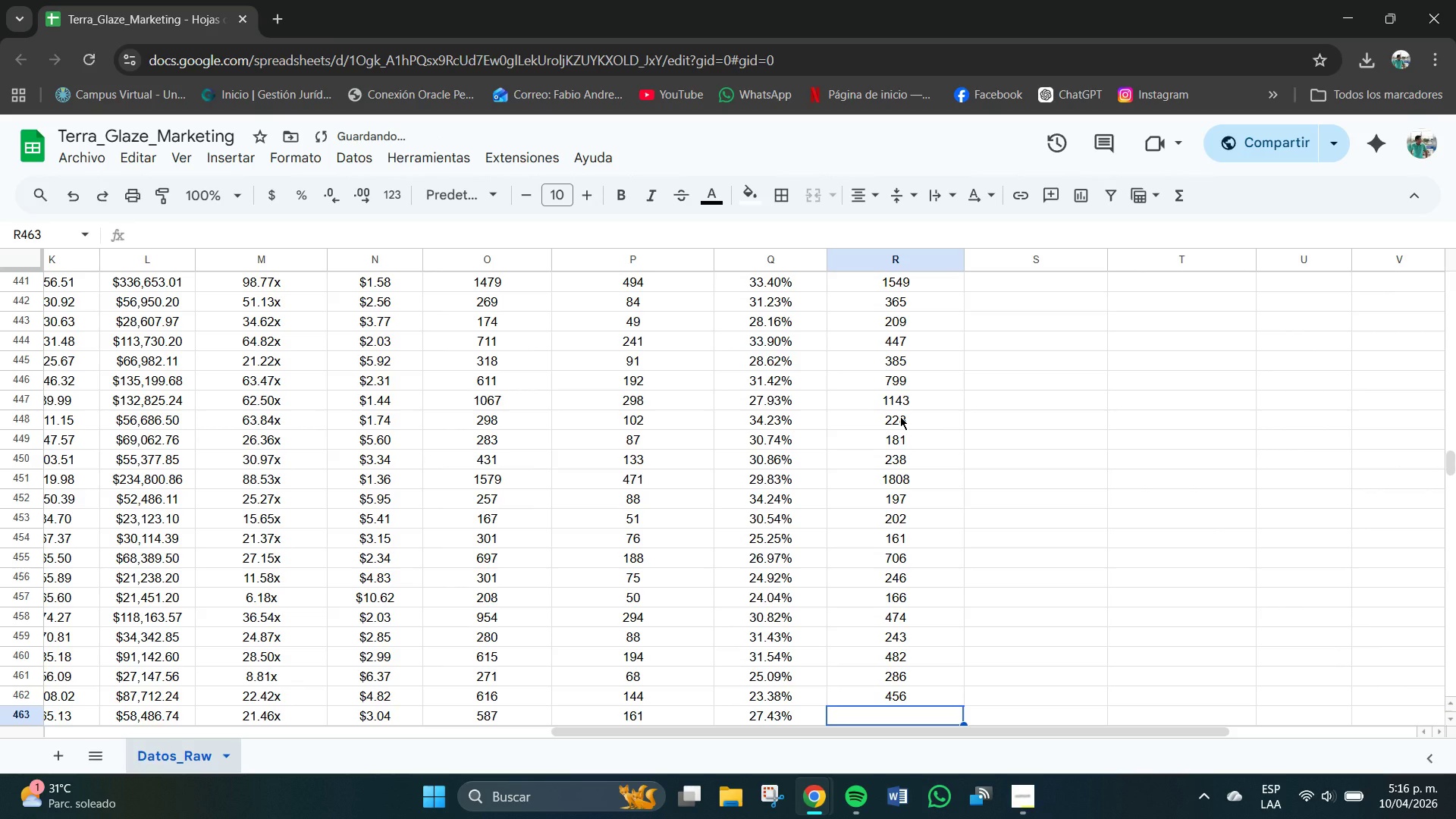 
key(Numpad6)
 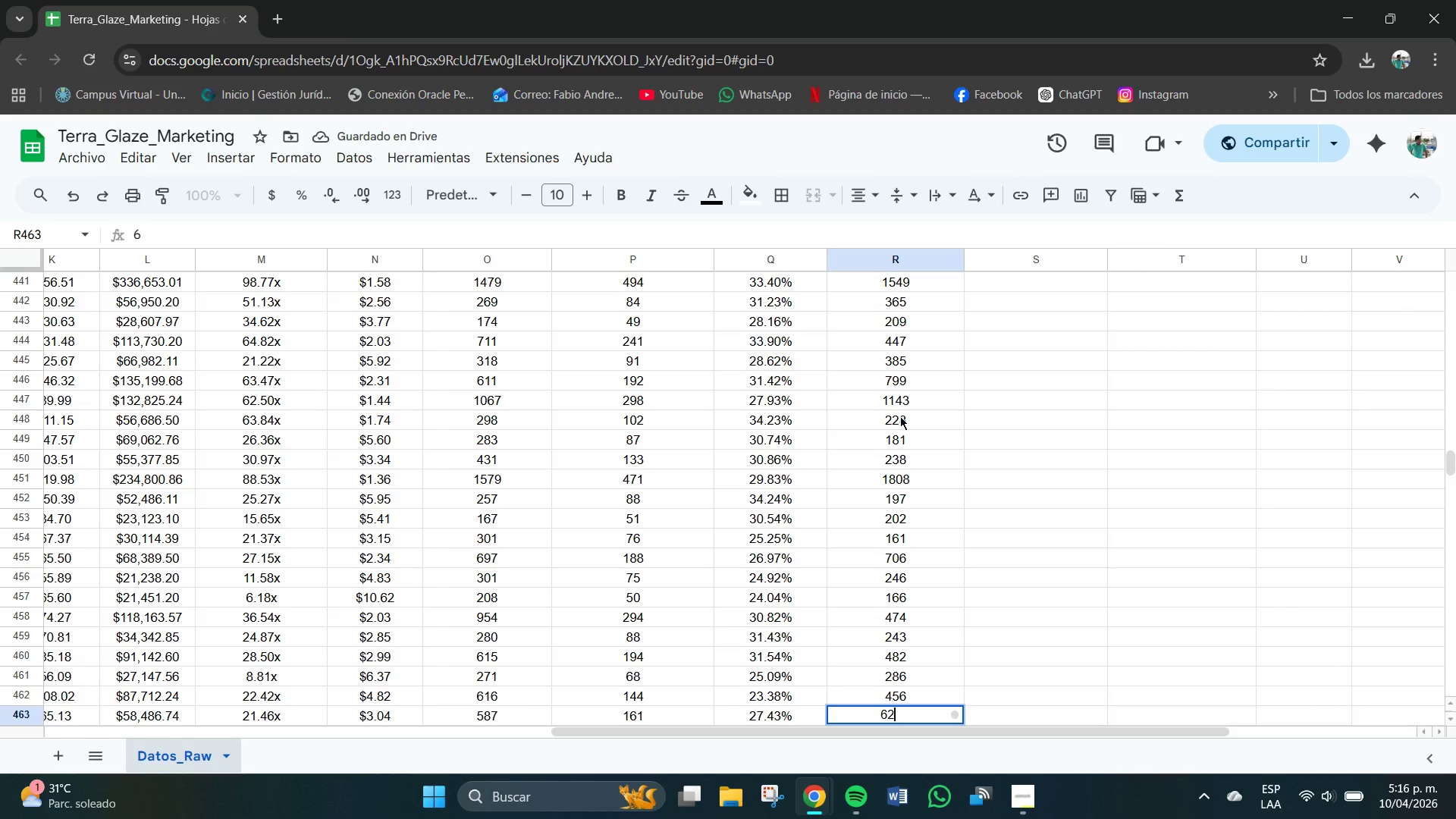 
key(Numpad2)
 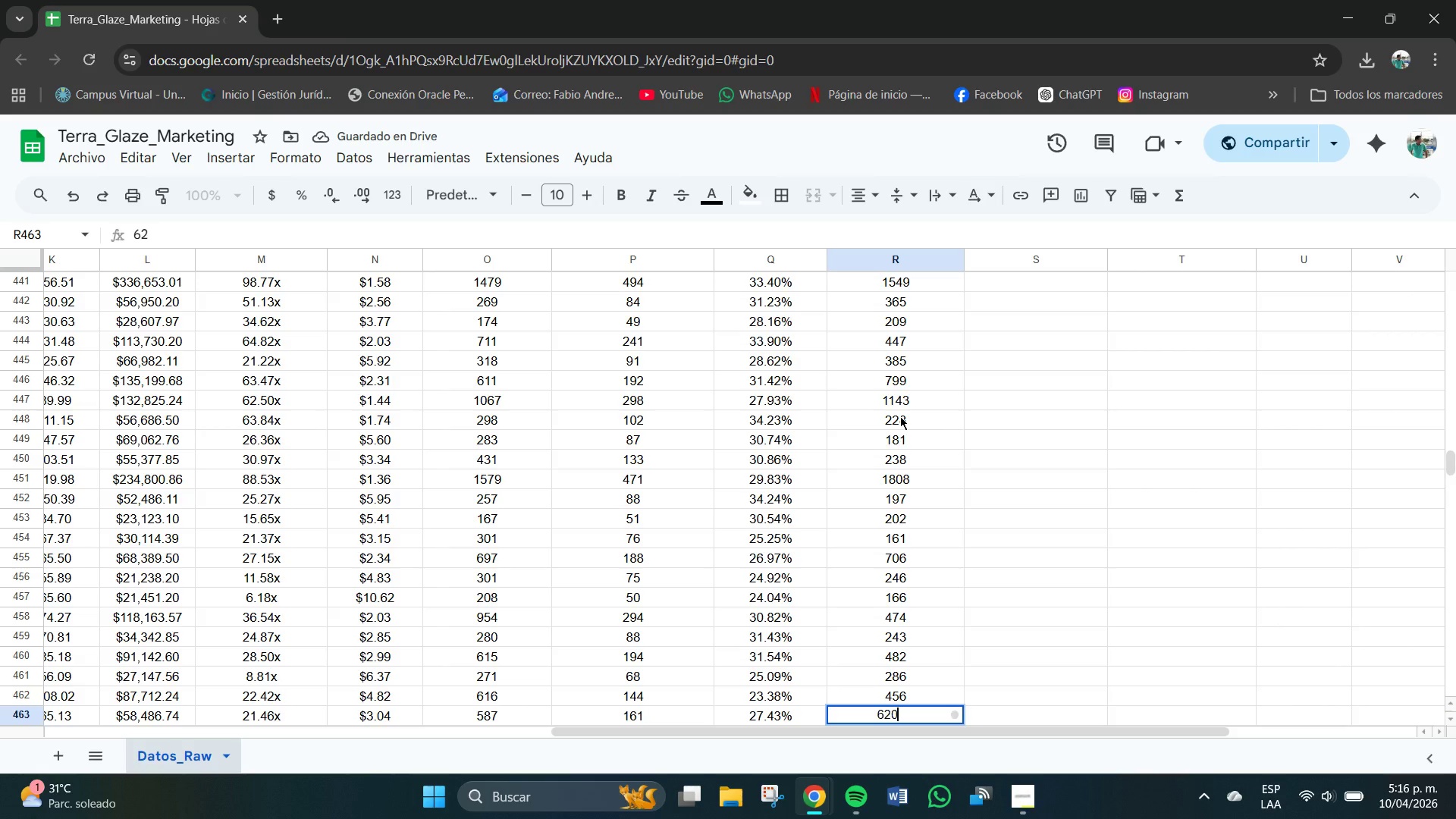 
key(Numpad0)
 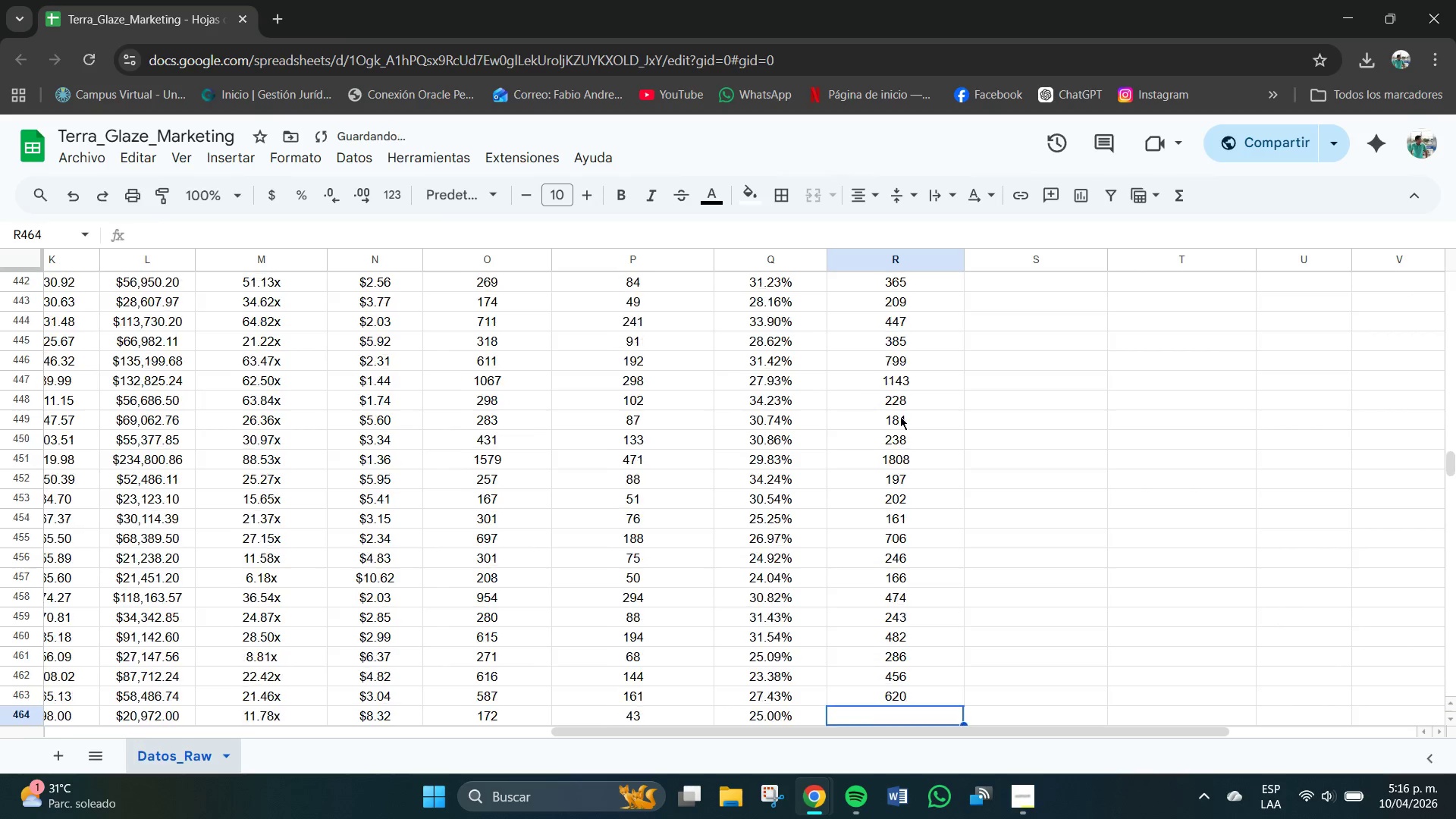 
key(NumpadEnter)
 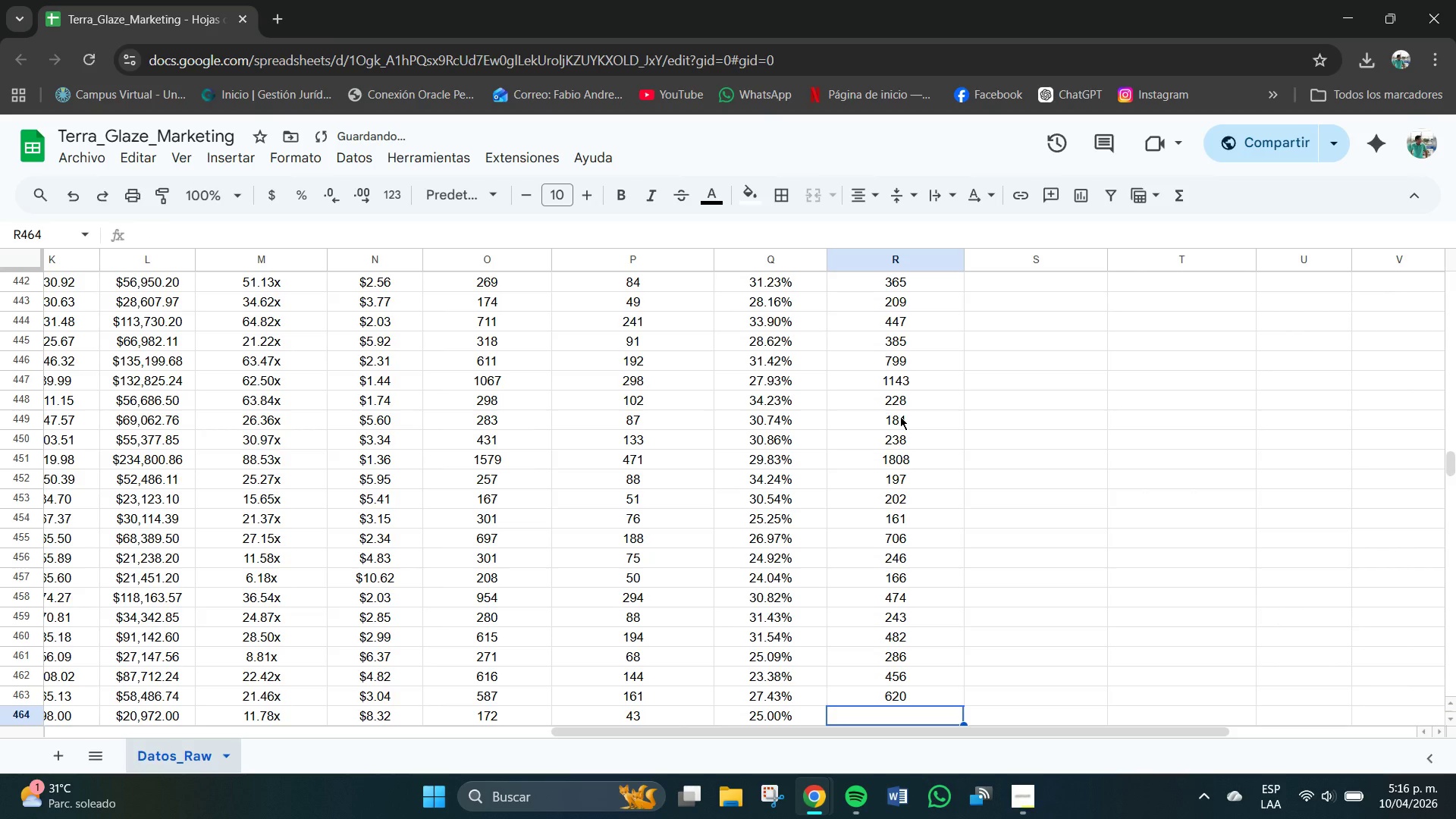 
key(Numpad1)
 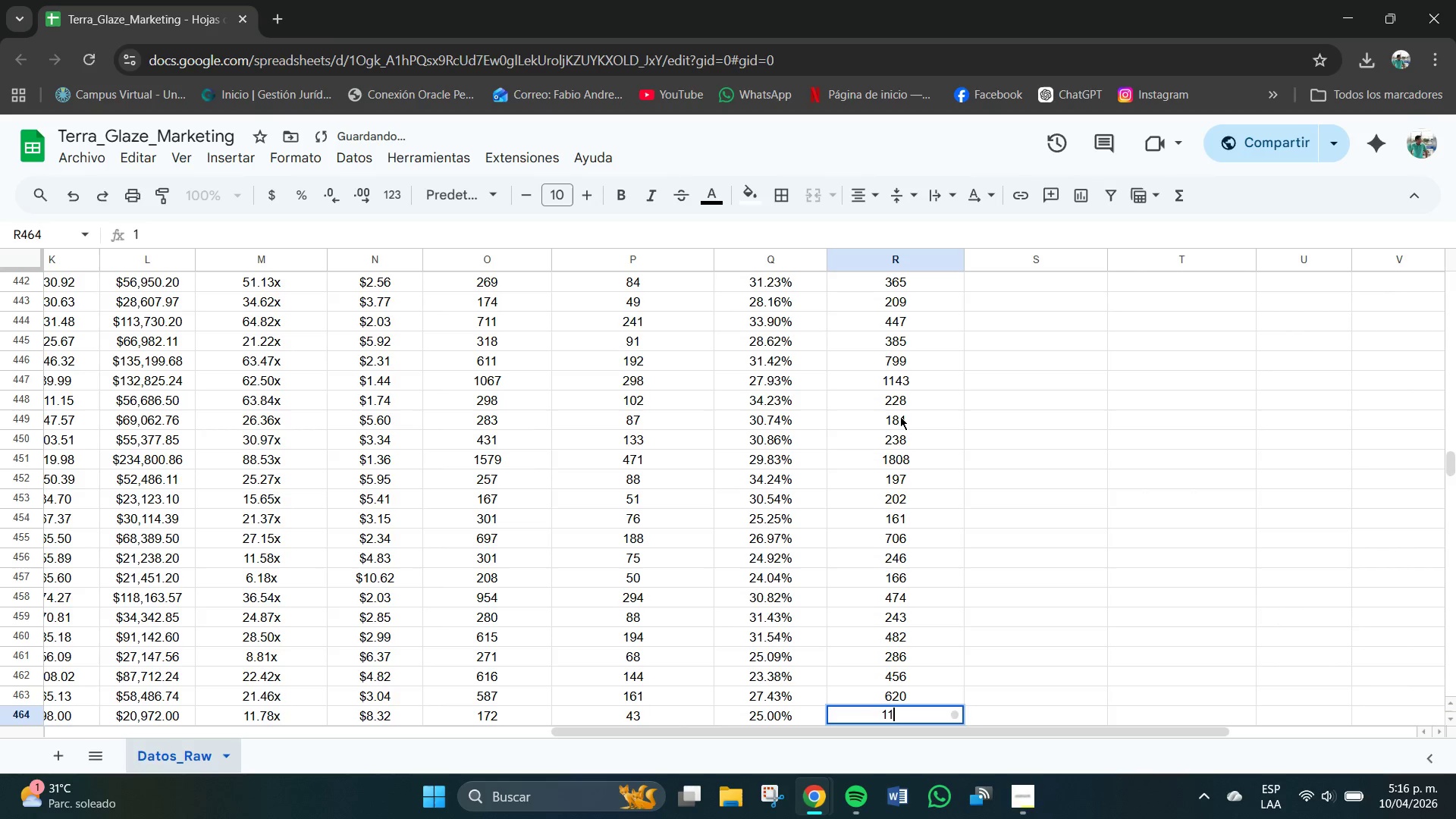 
key(Numpad1)
 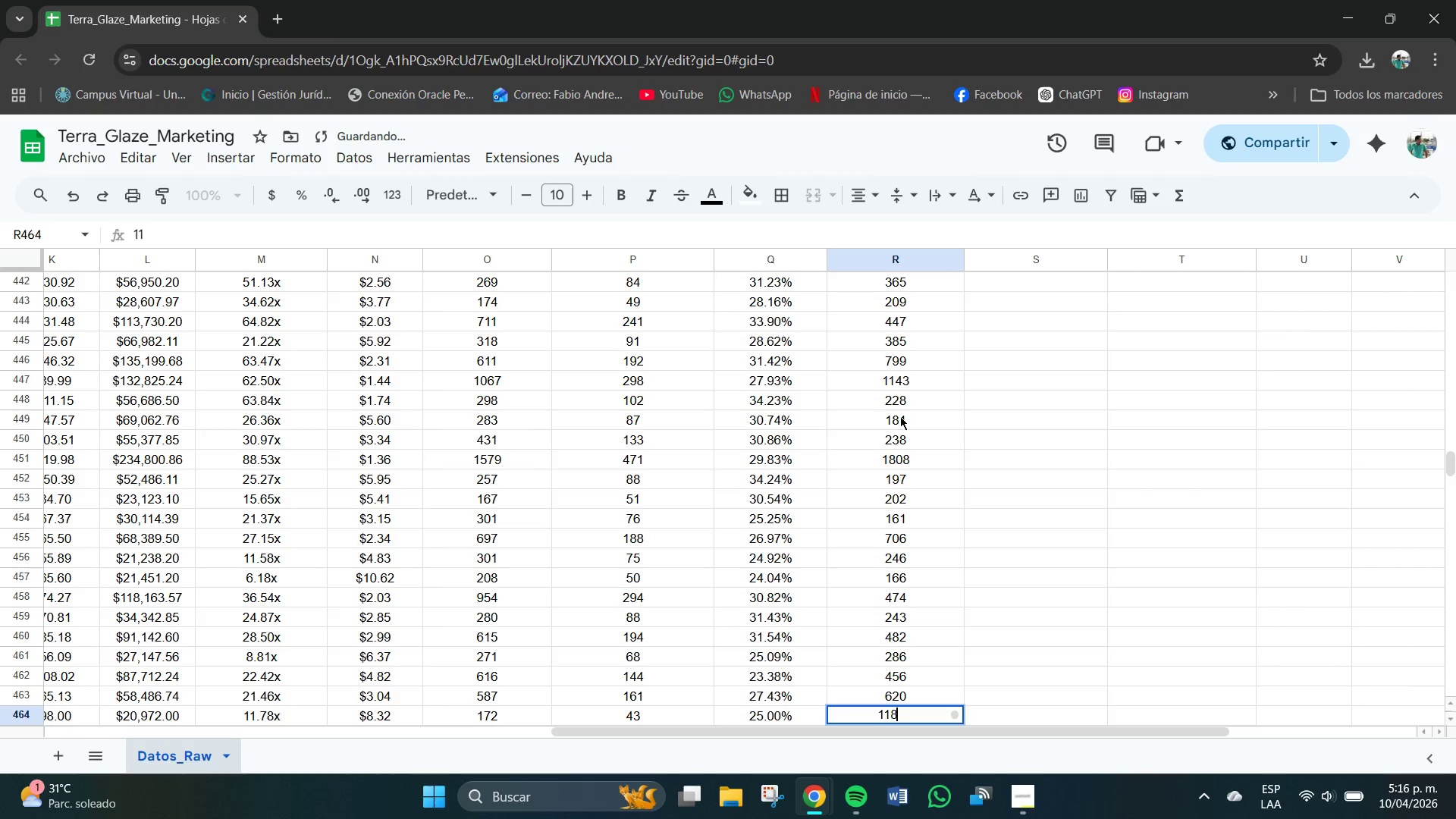 
key(Numpad8)
 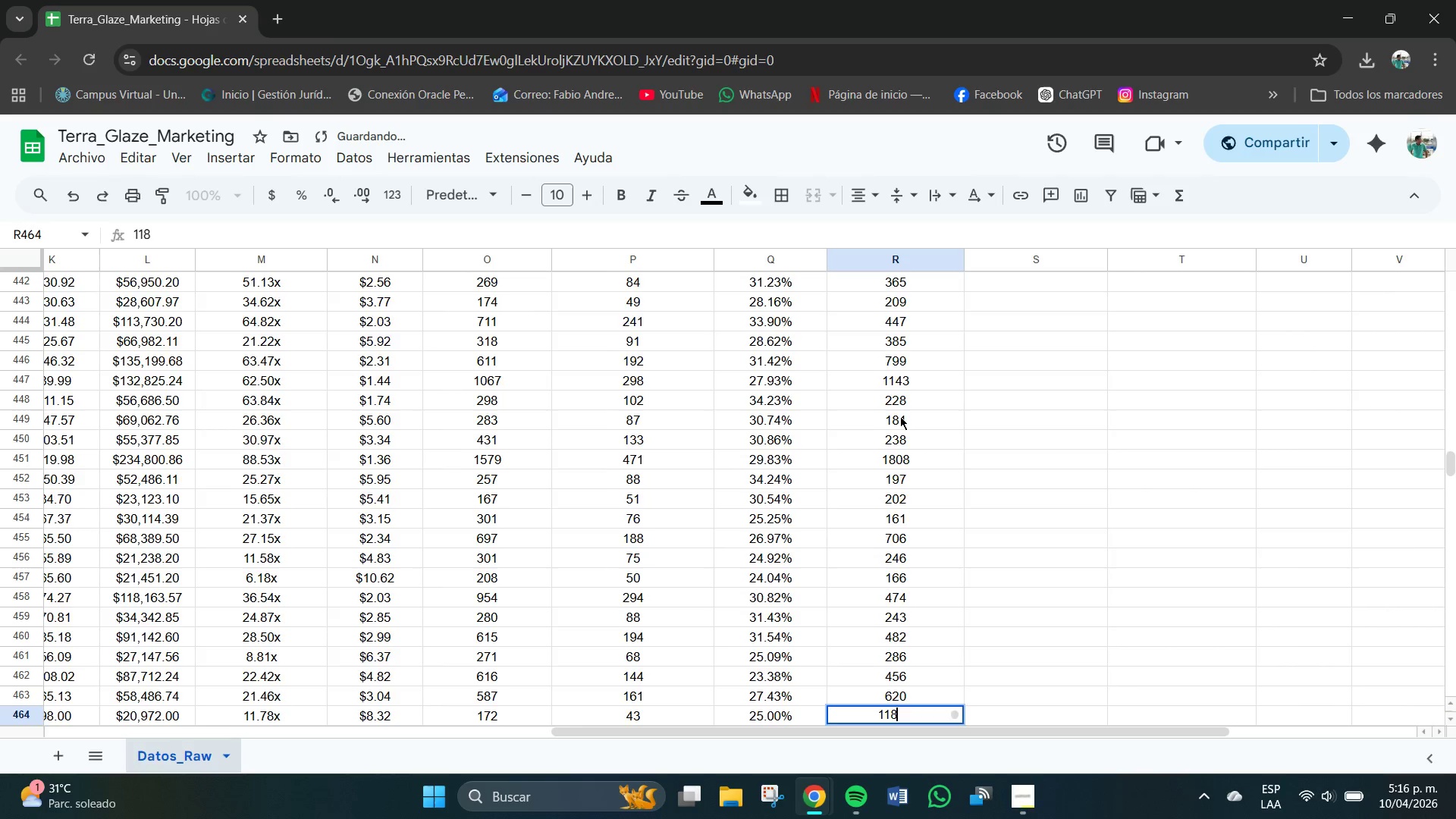 
key(NumpadEnter)
 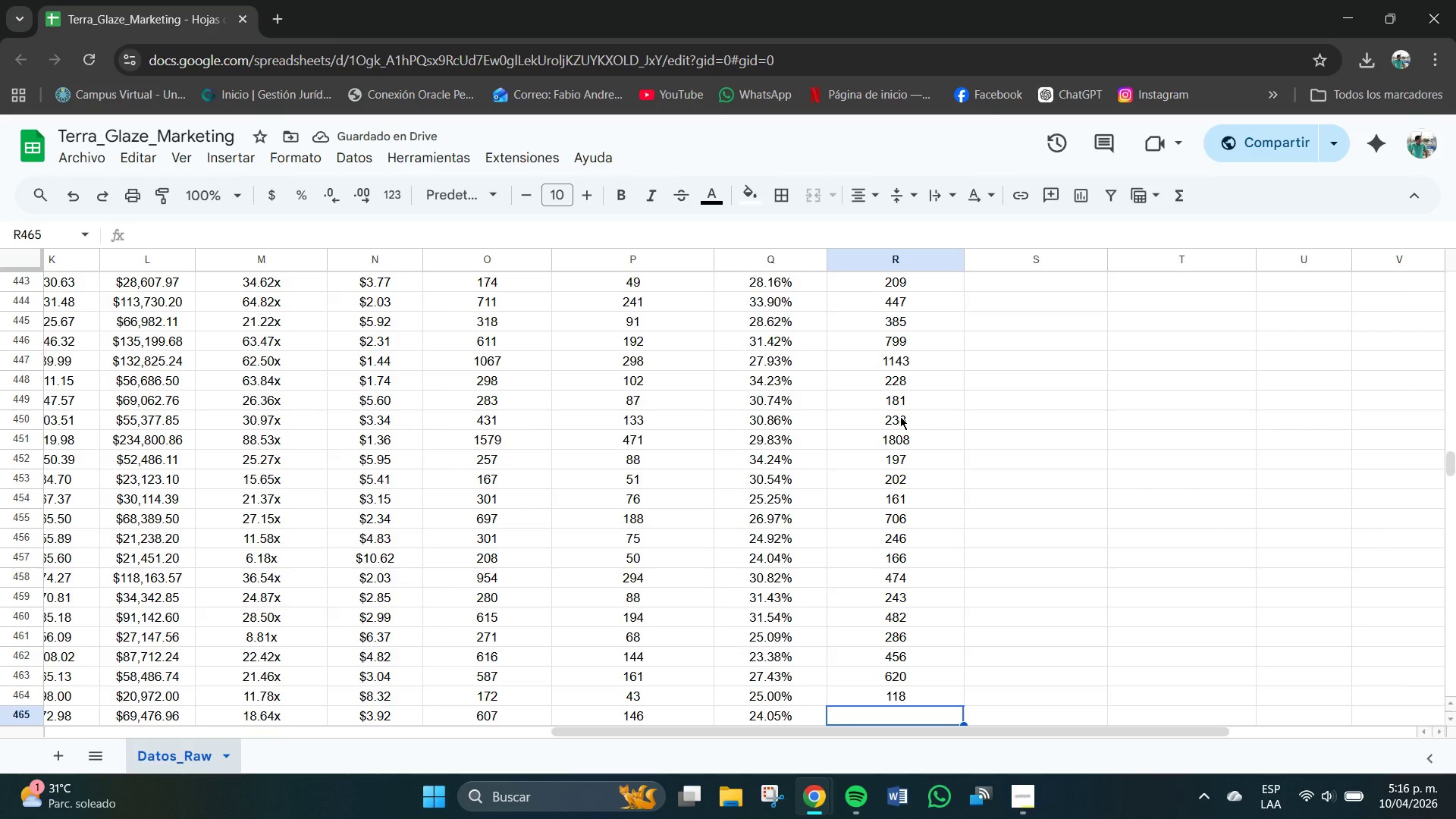 
wait(9.02)
 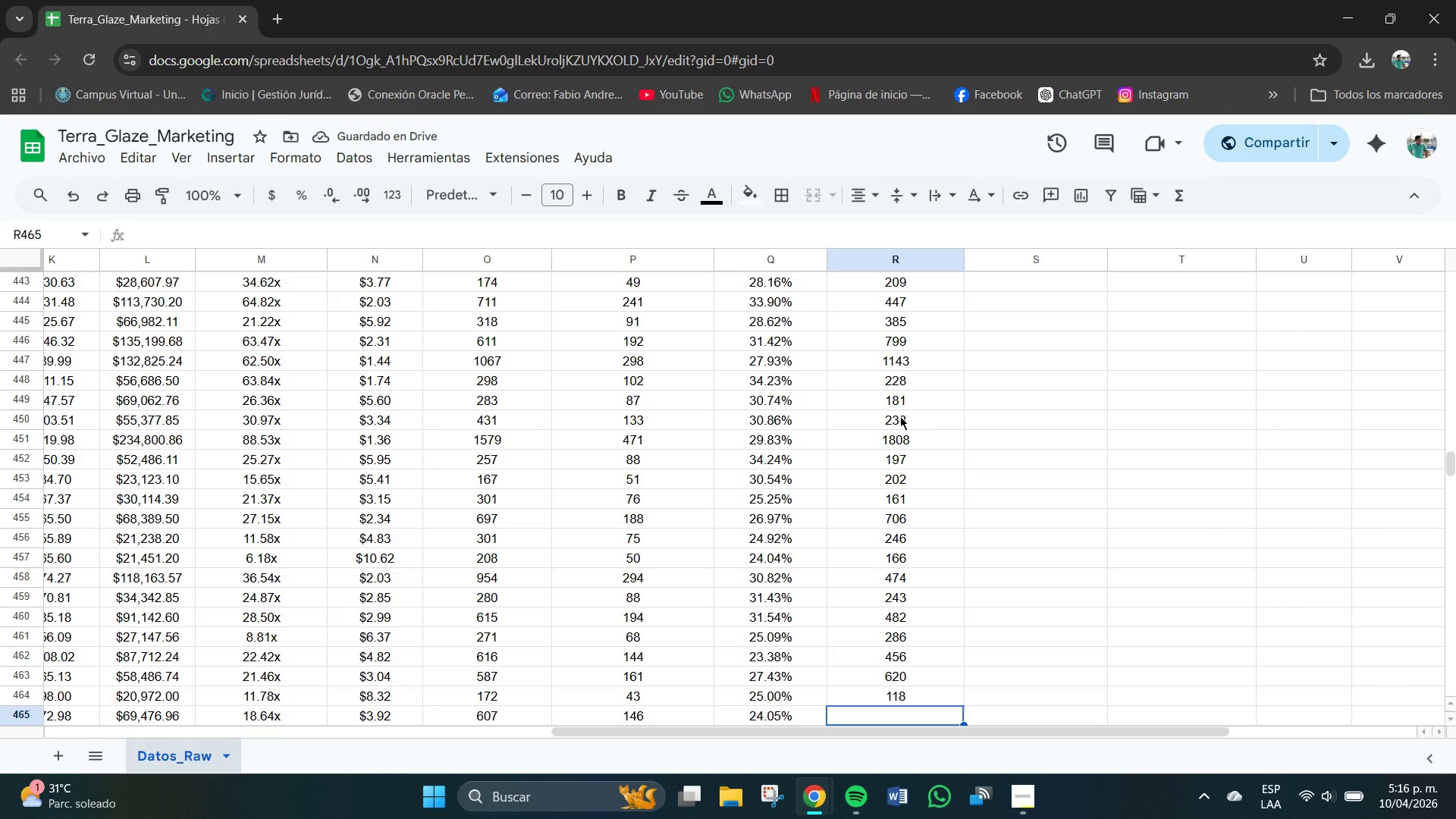 
key(Numpad1)
 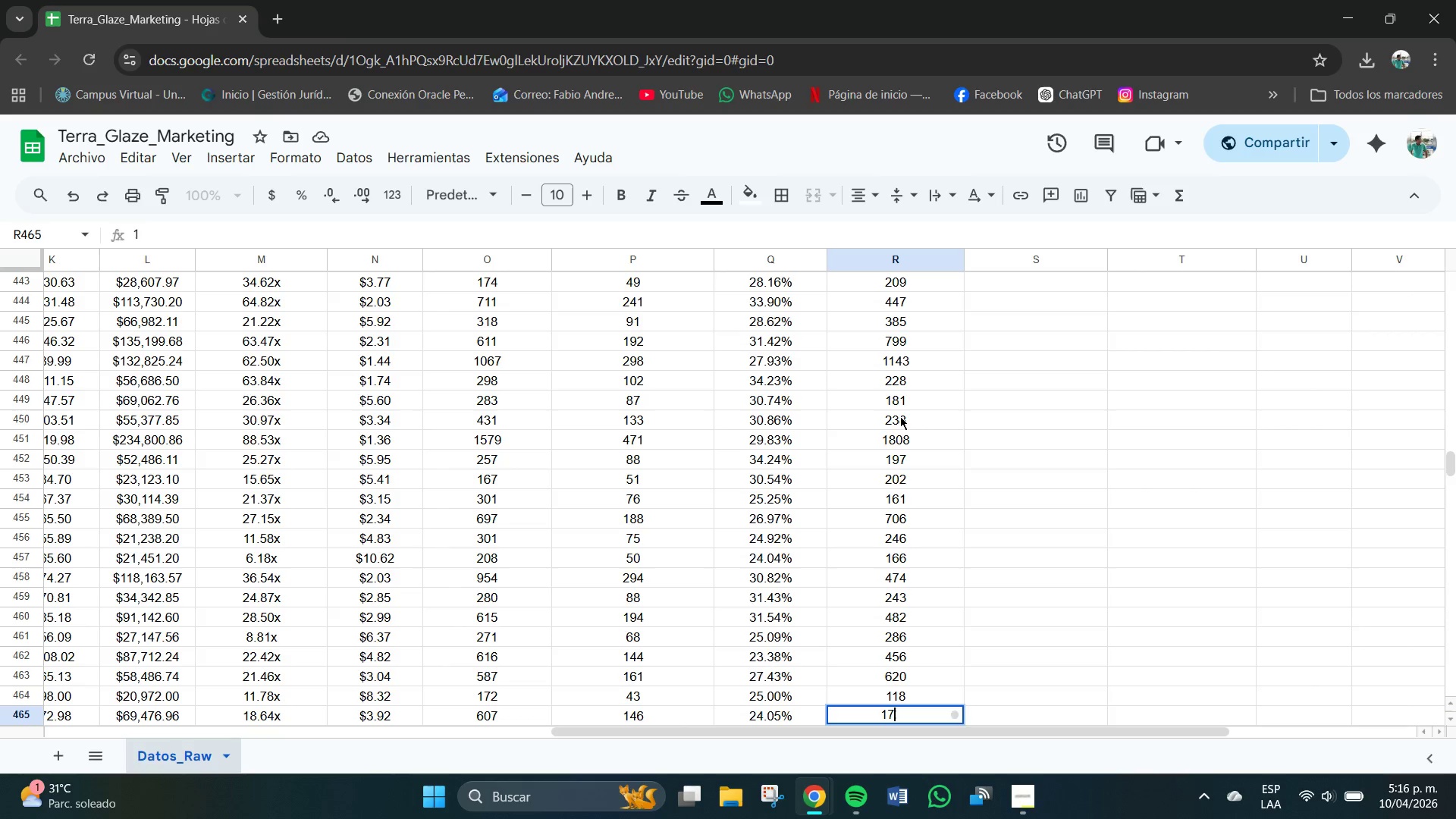 
key(Numpad7)
 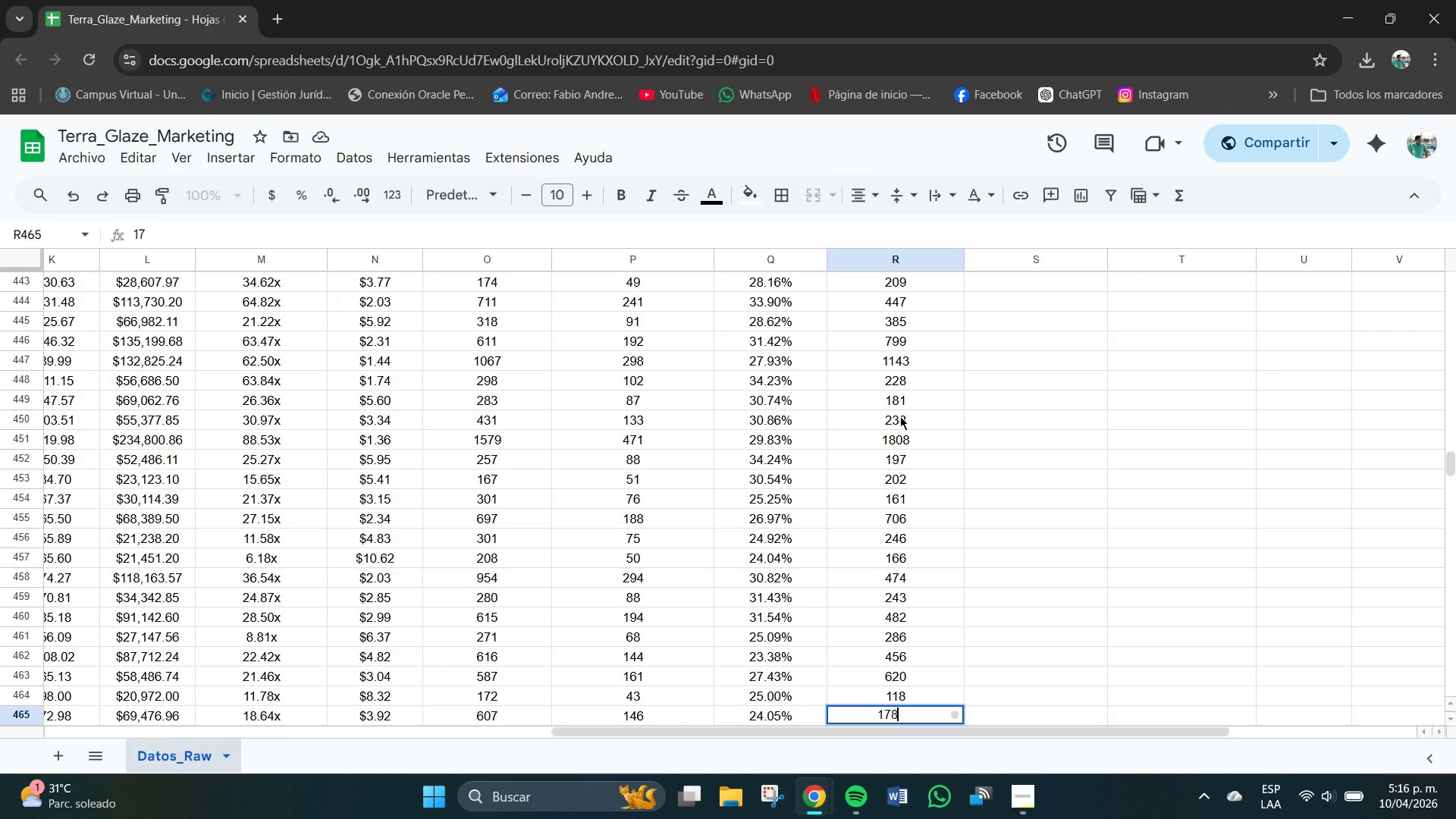 
key(Numpad8)
 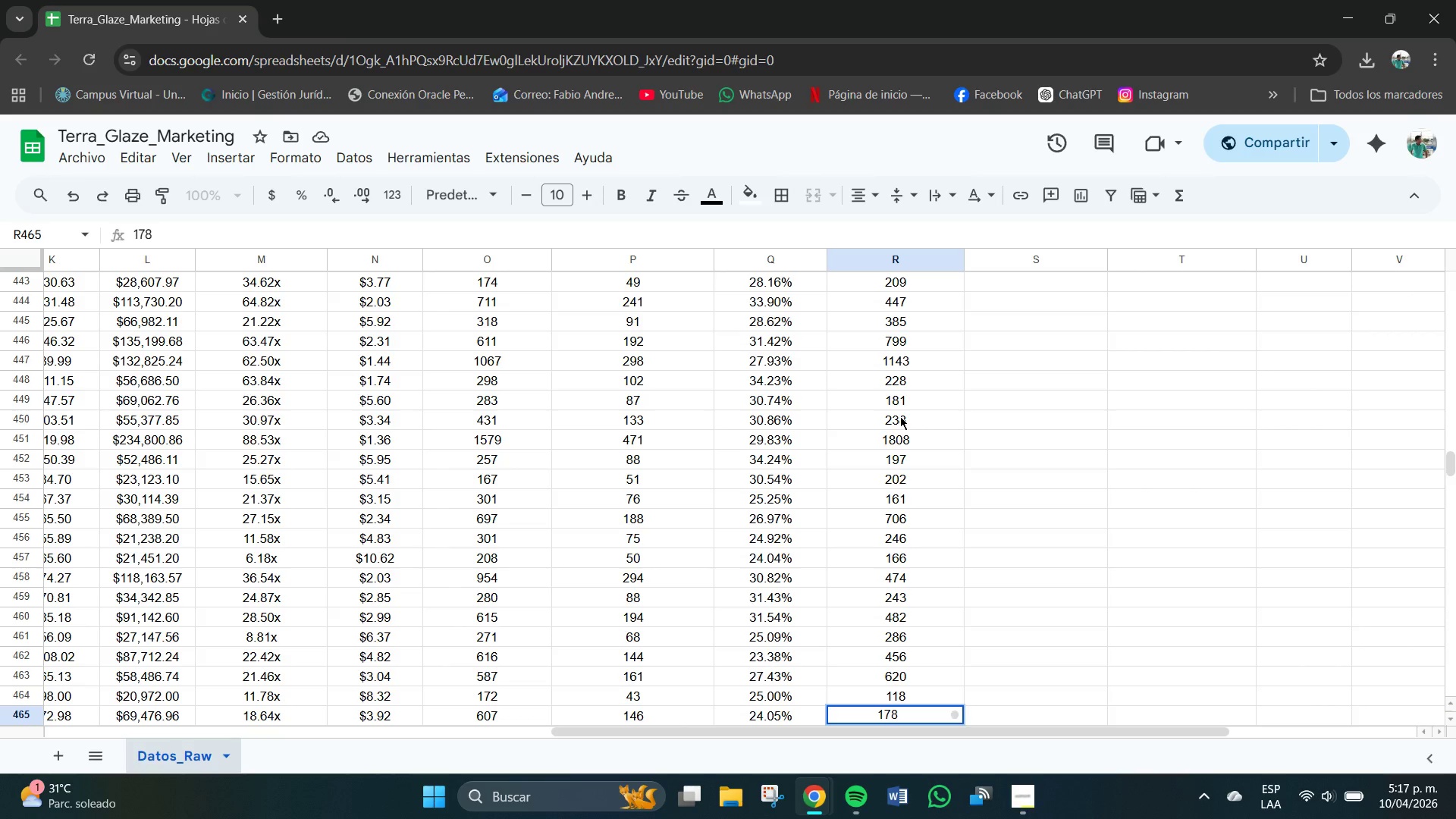 
key(NumpadEnter)
 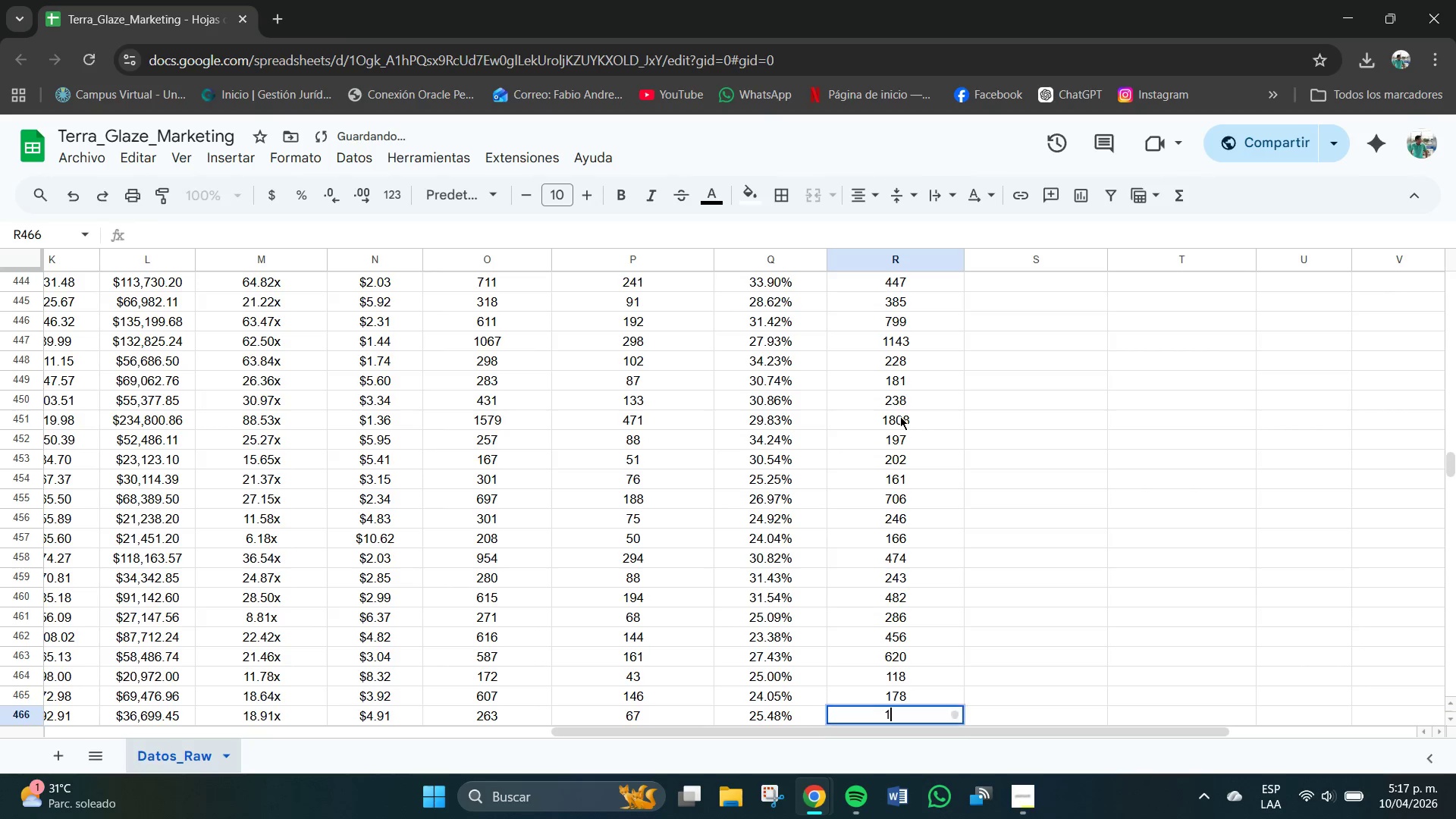 
key(Numpad1)
 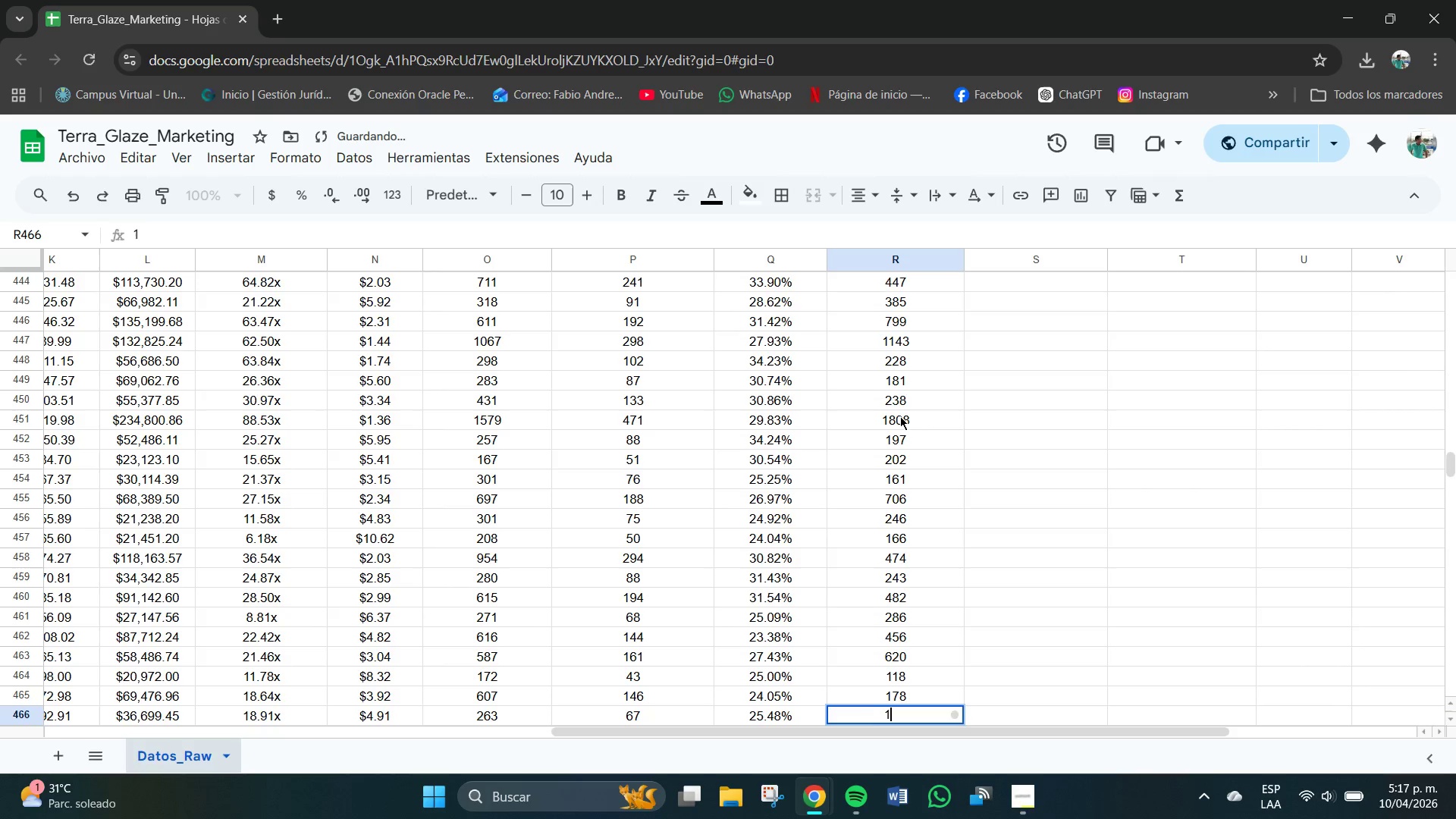 
key(Numpad3)
 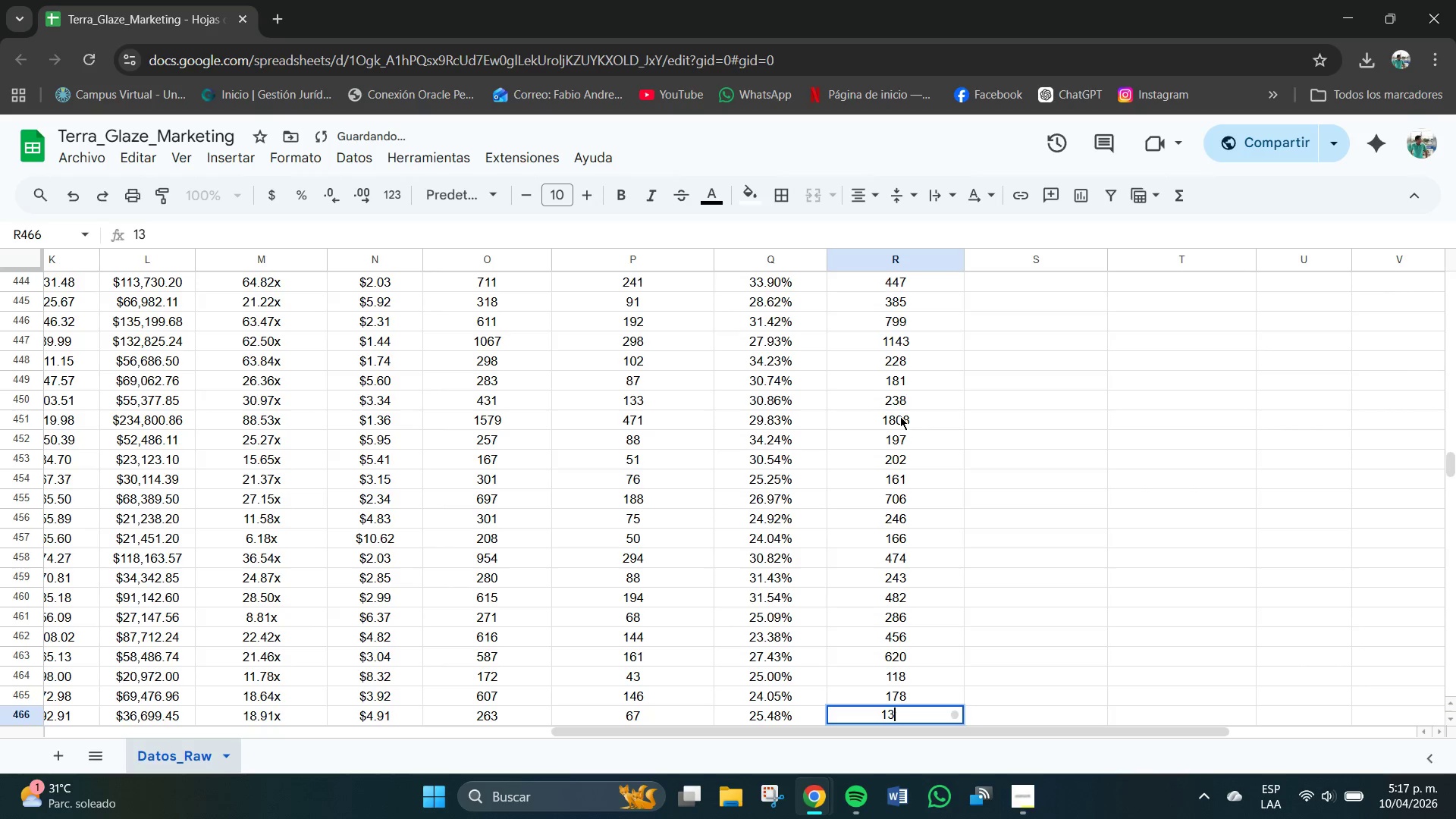 
key(Numpad8)
 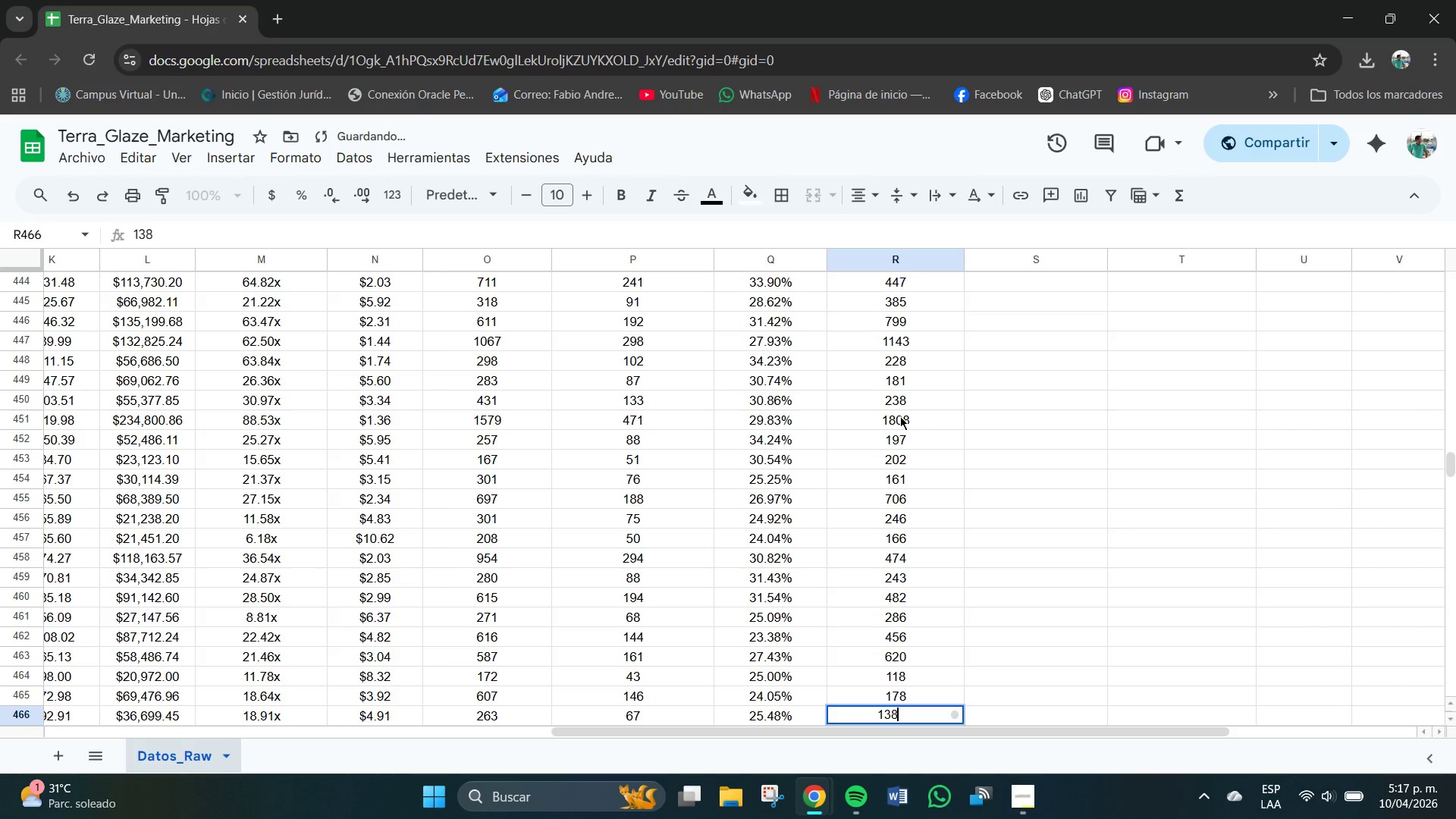 
key(NumpadEnter)
 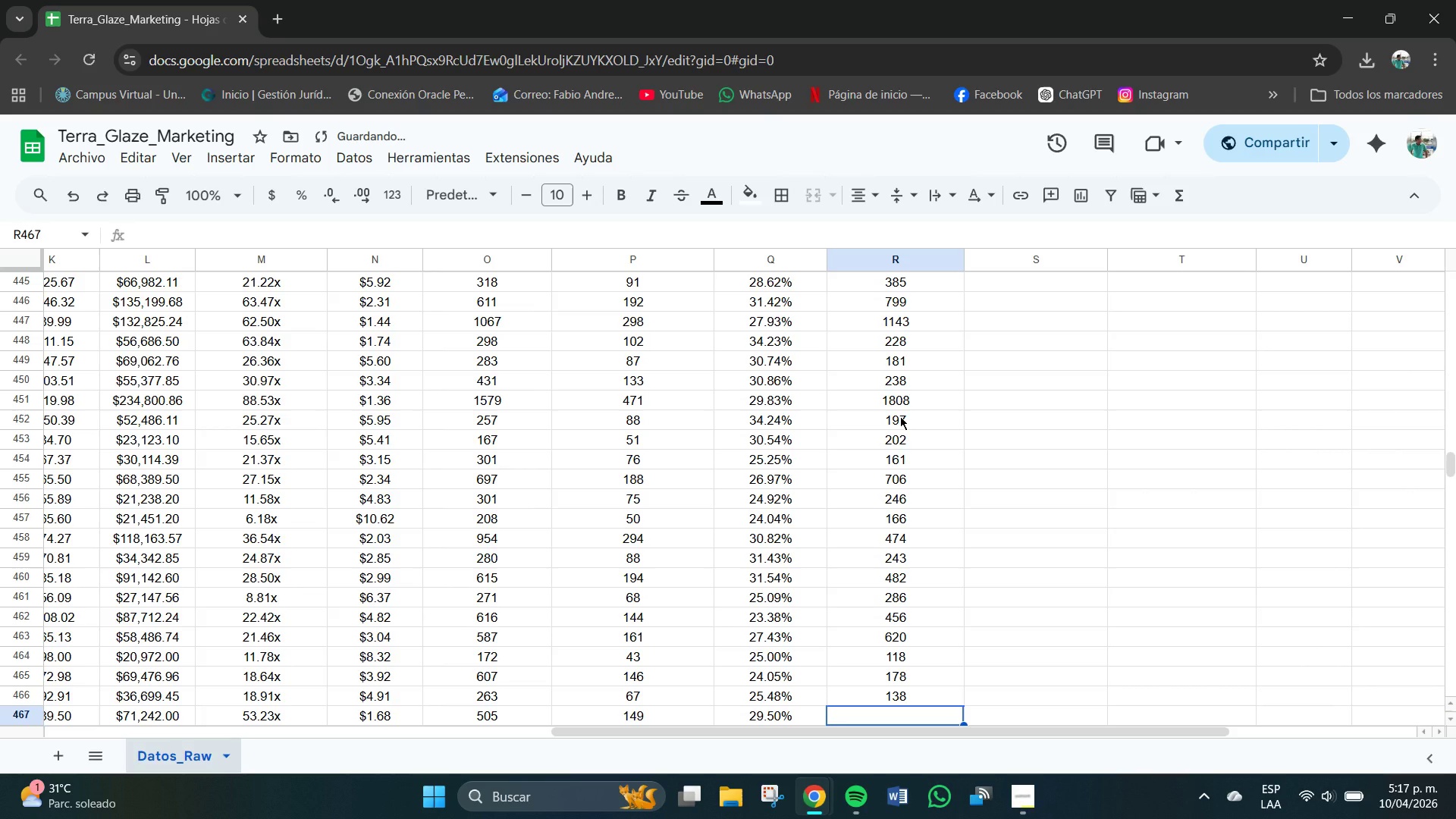 
key(Numpad5)
 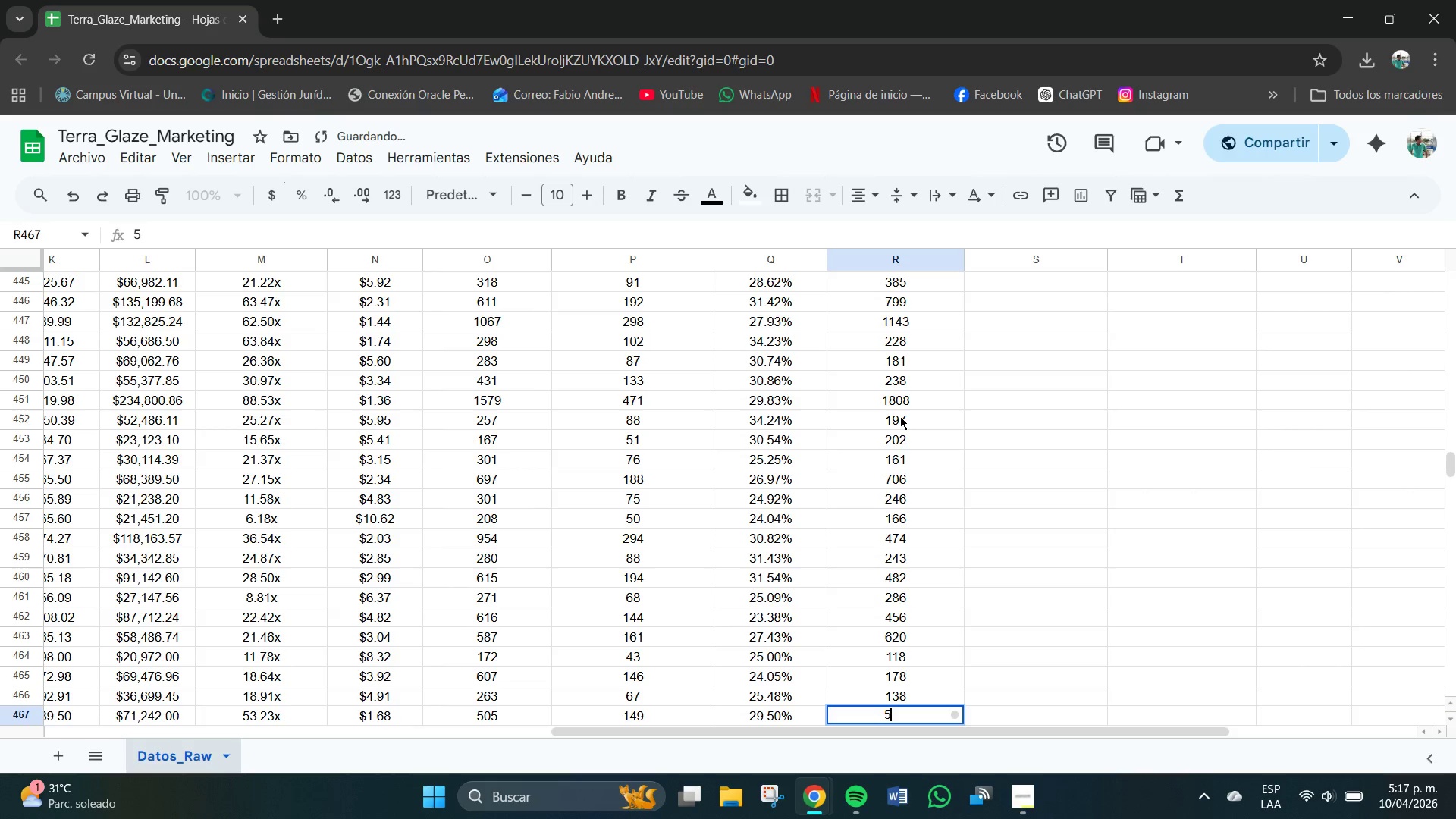 
key(Numpad7)
 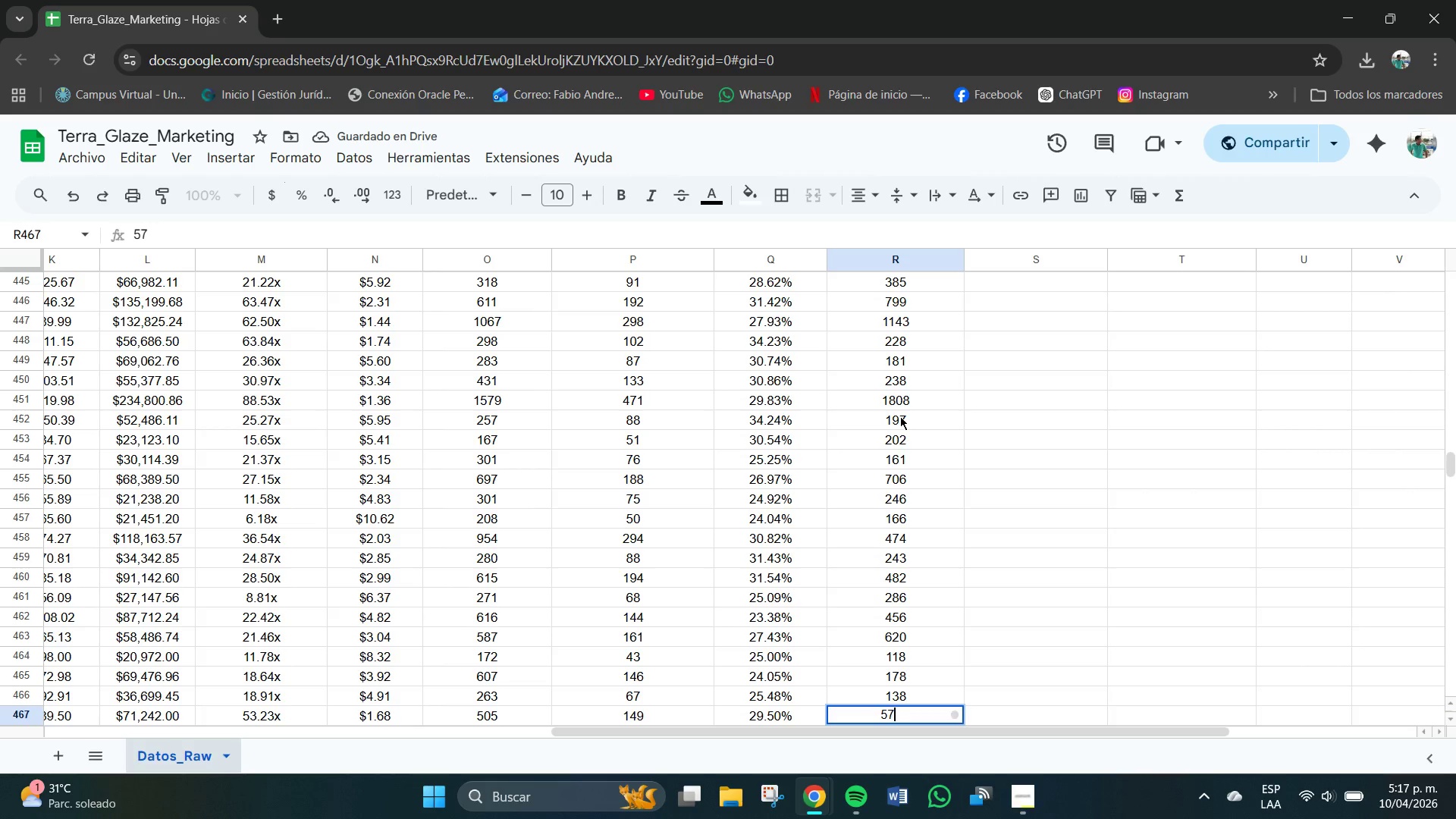 
key(Numpad6)
 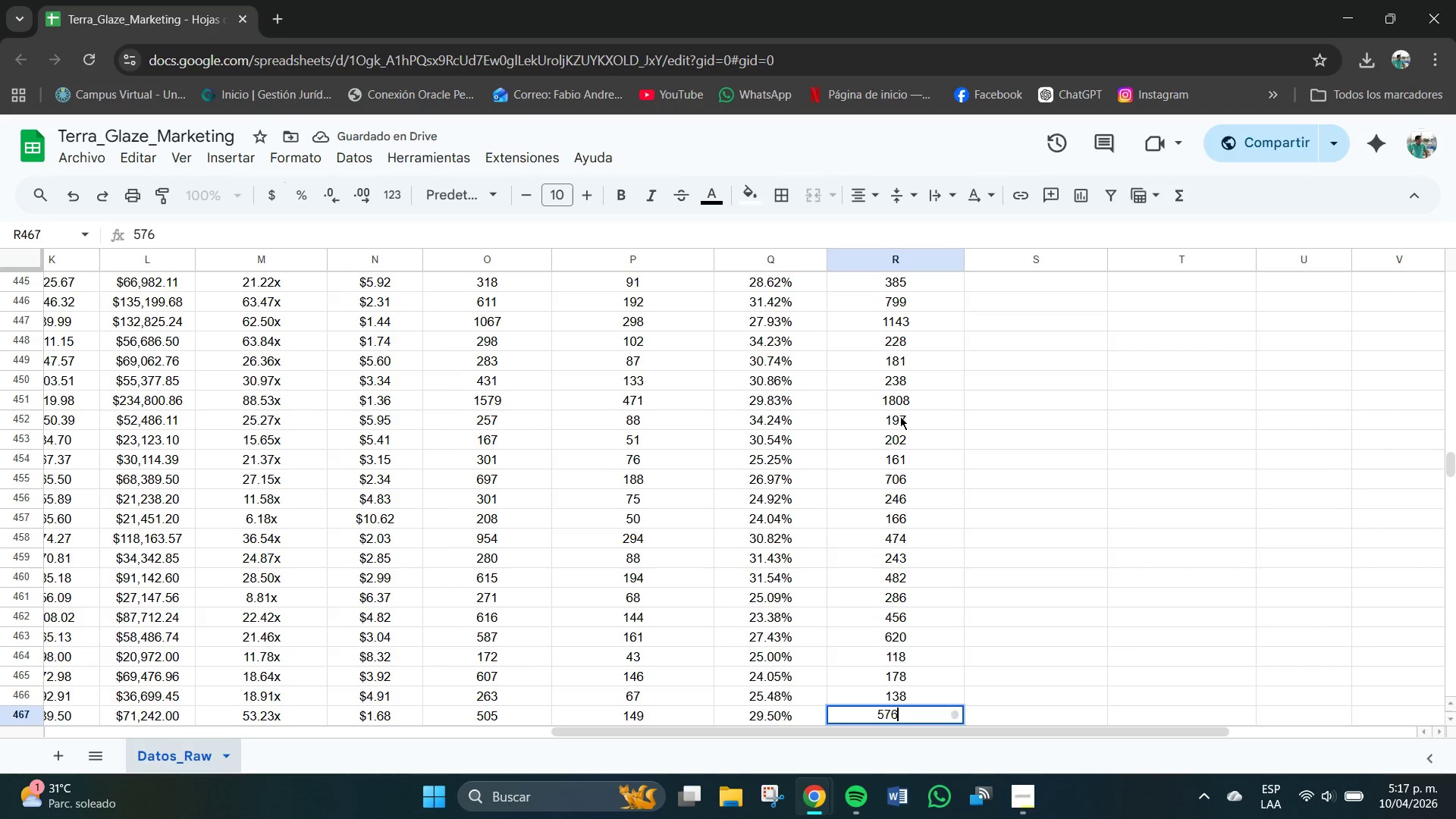 
key(NumpadEnter)
 